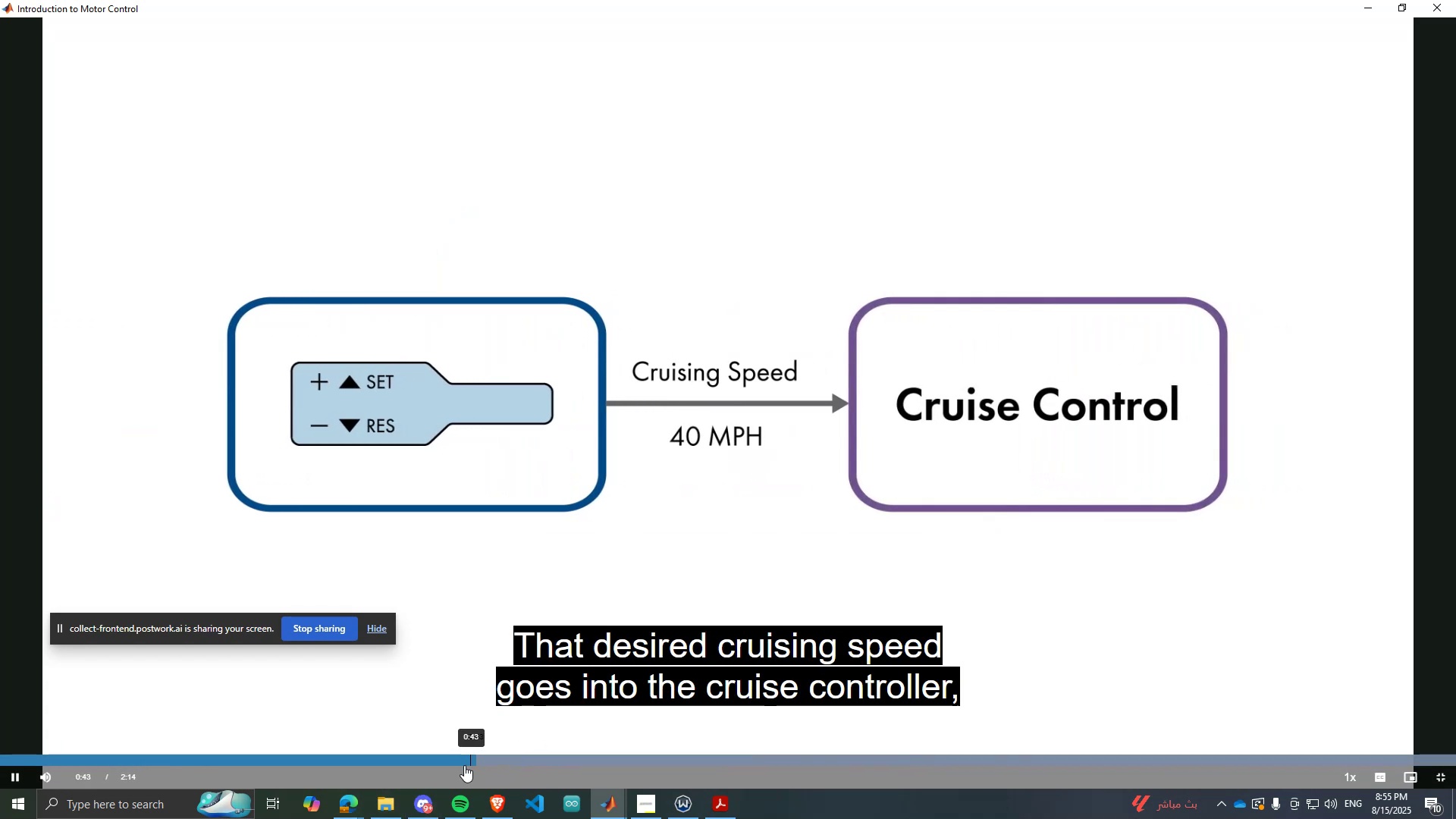 
left_click([420, 764])
 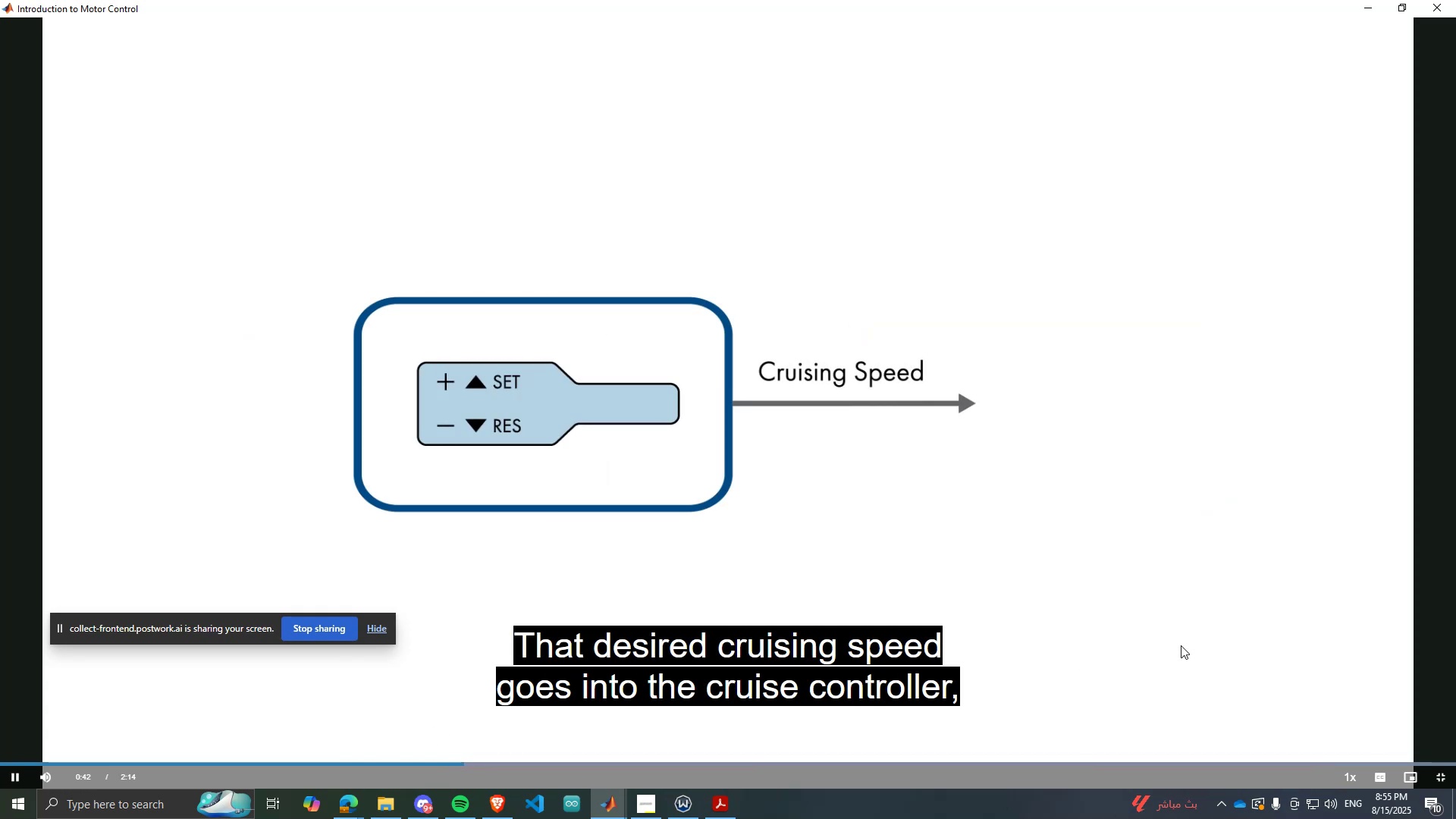 
wait(9.19)
 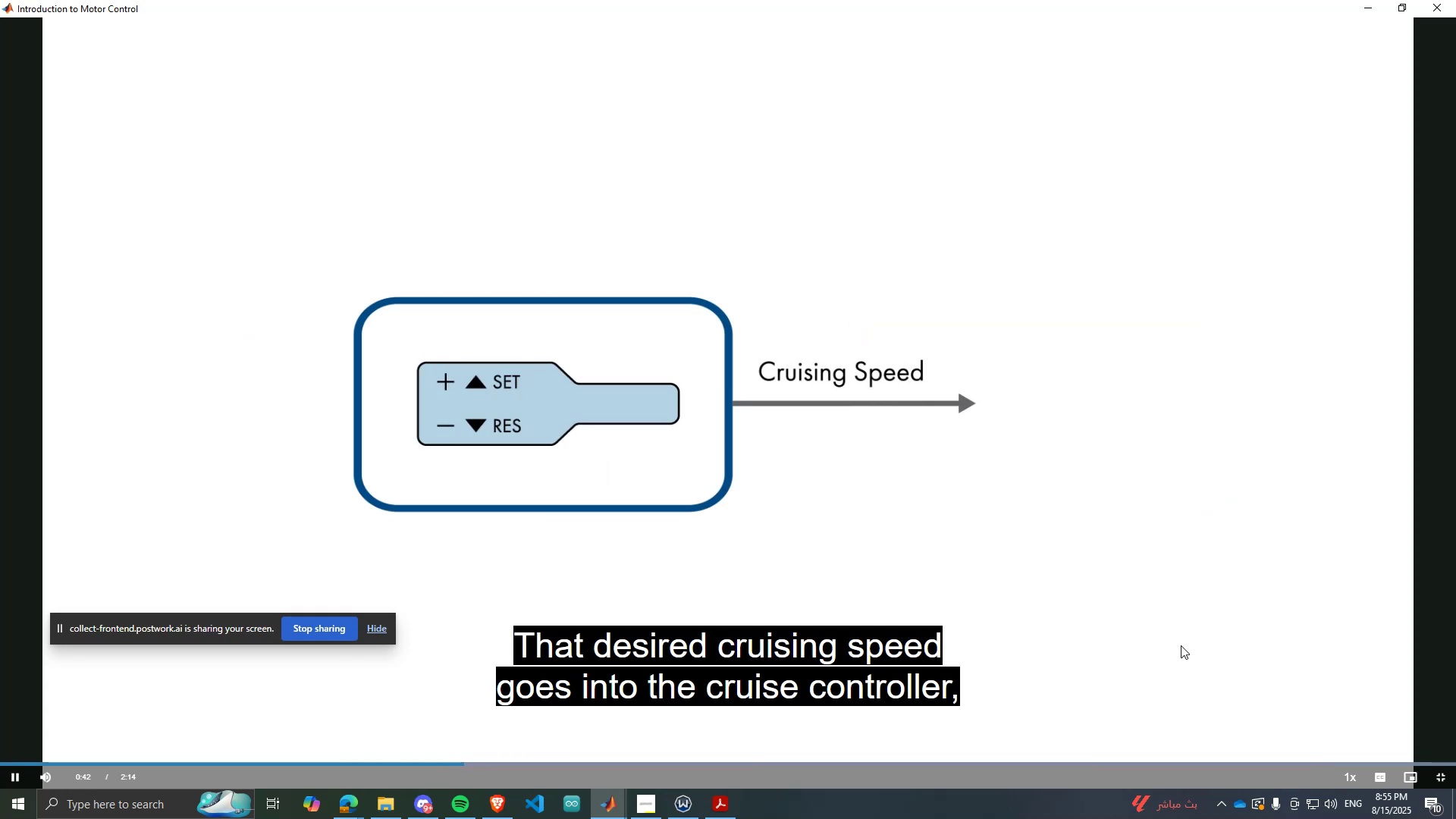 
left_click([1137, 631])
 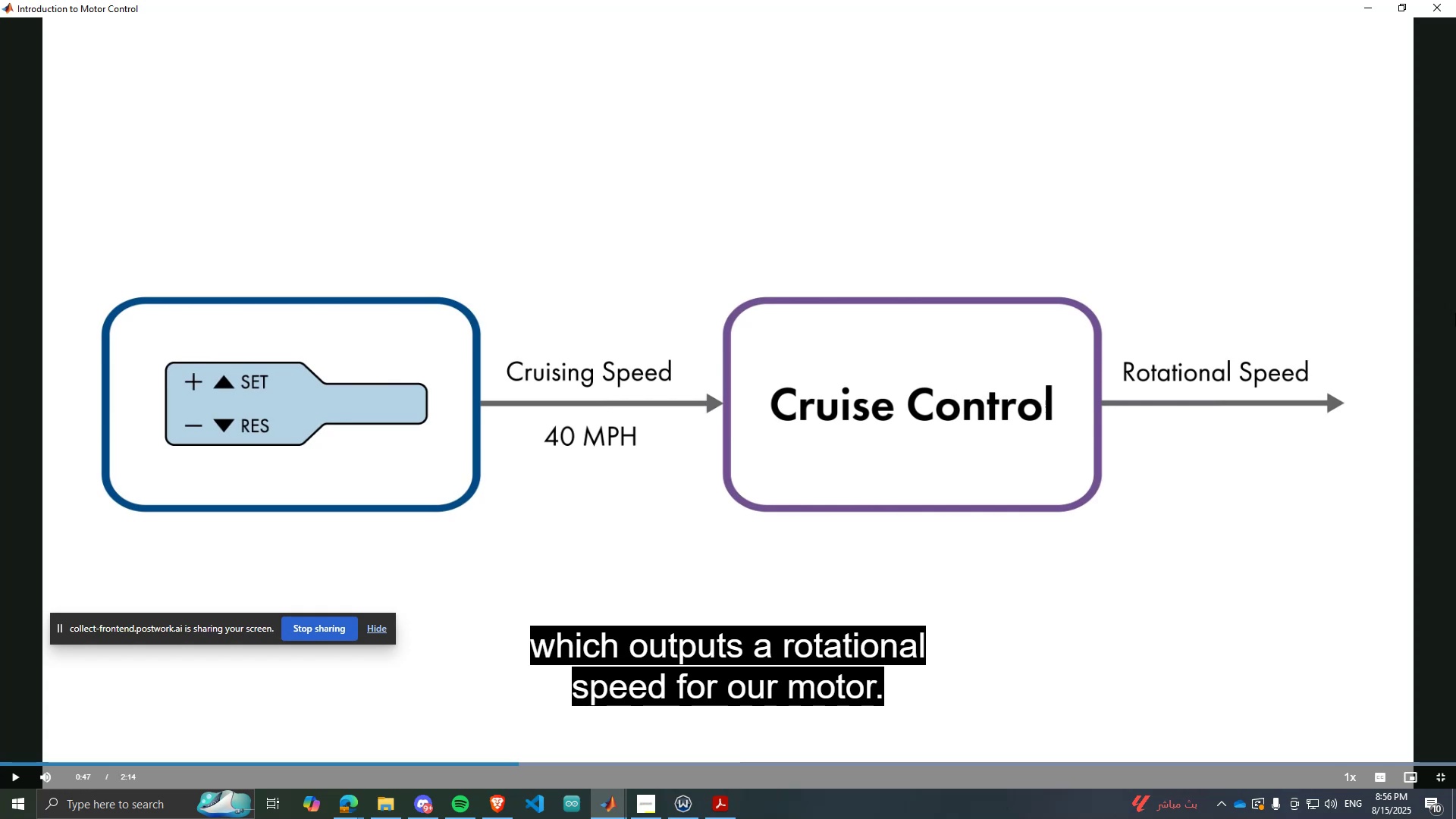 
wait(33.82)
 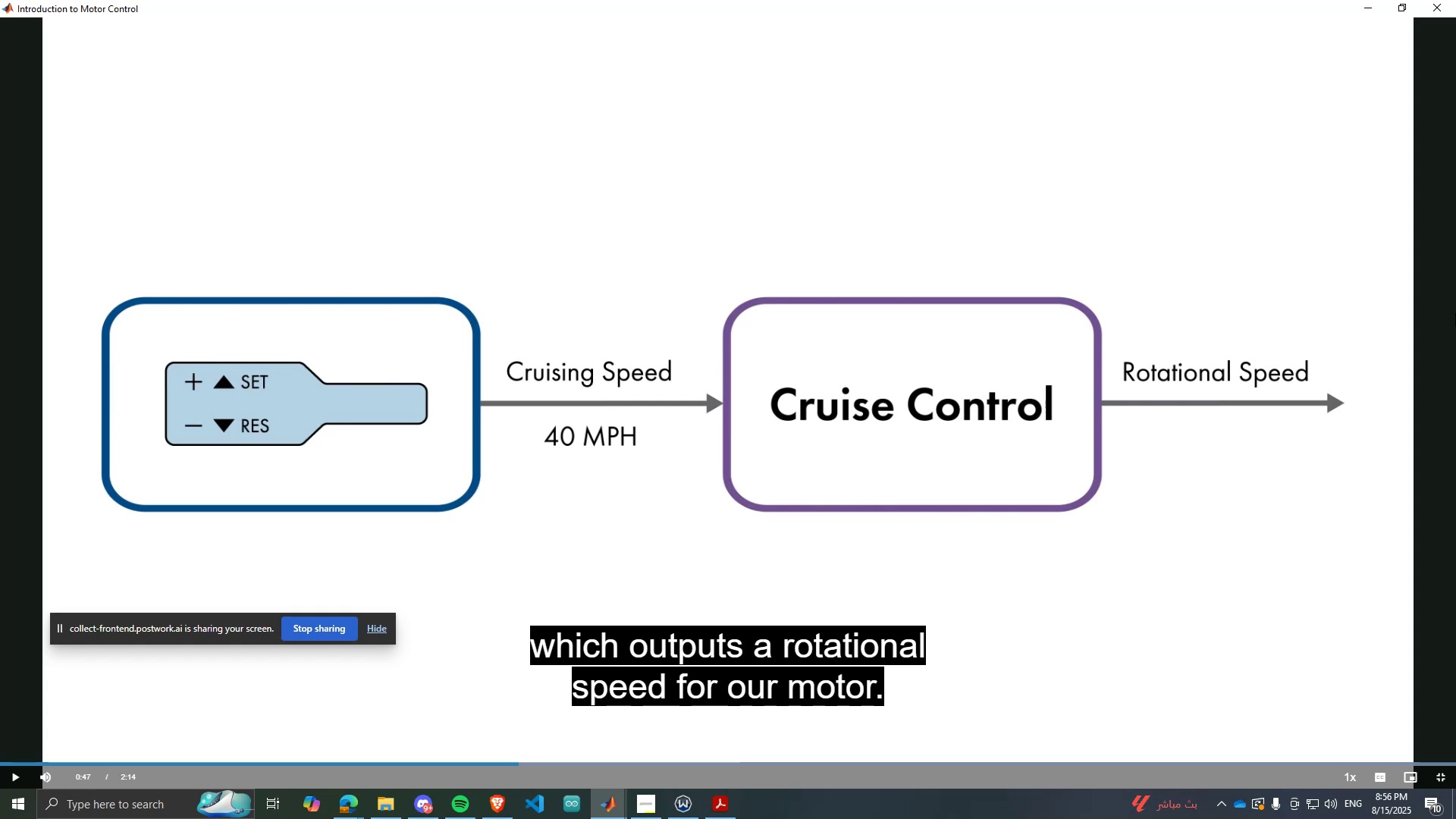 
left_click([616, 767])
 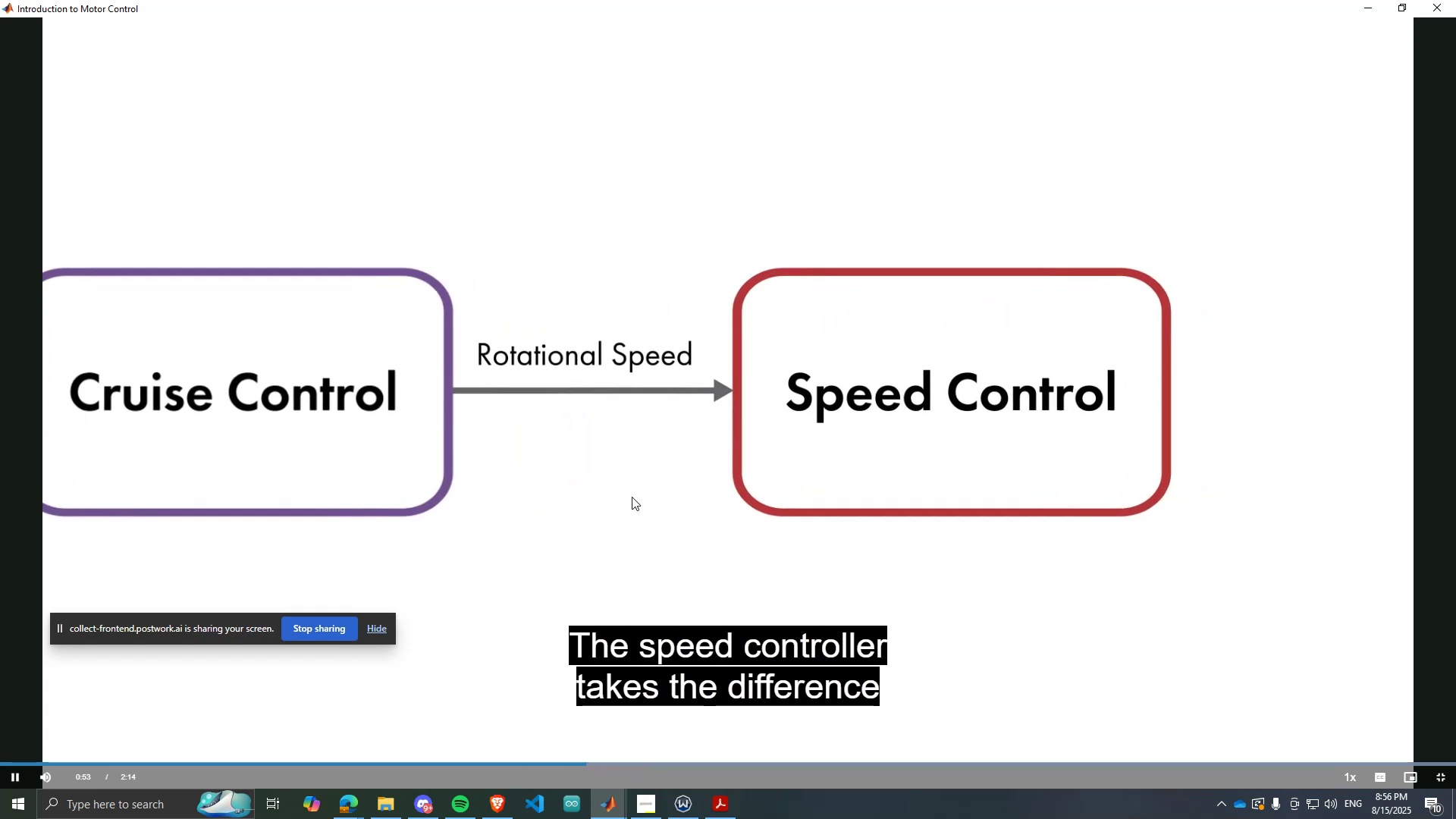 
left_click([622, 450])
 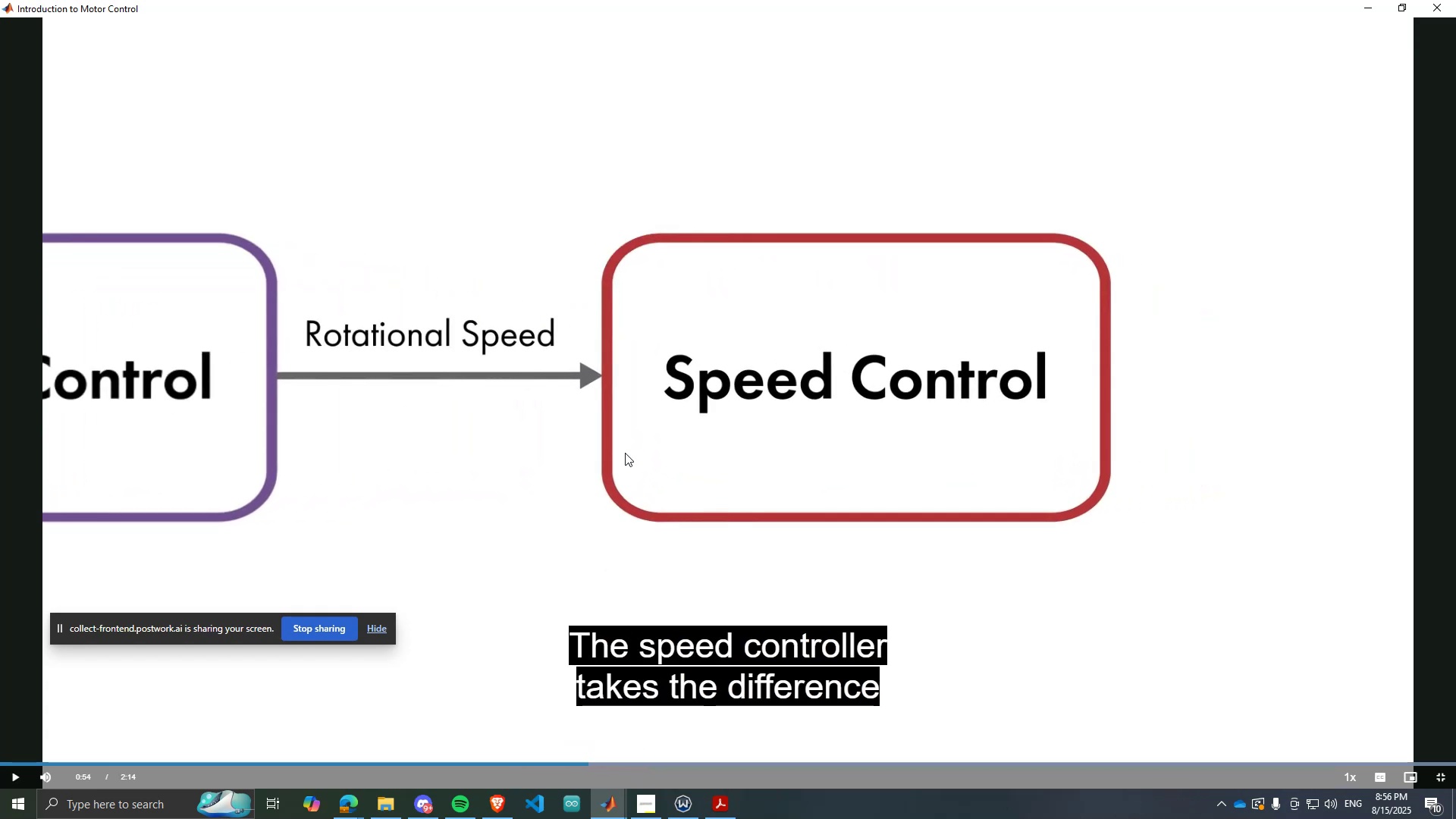 
wait(8.32)
 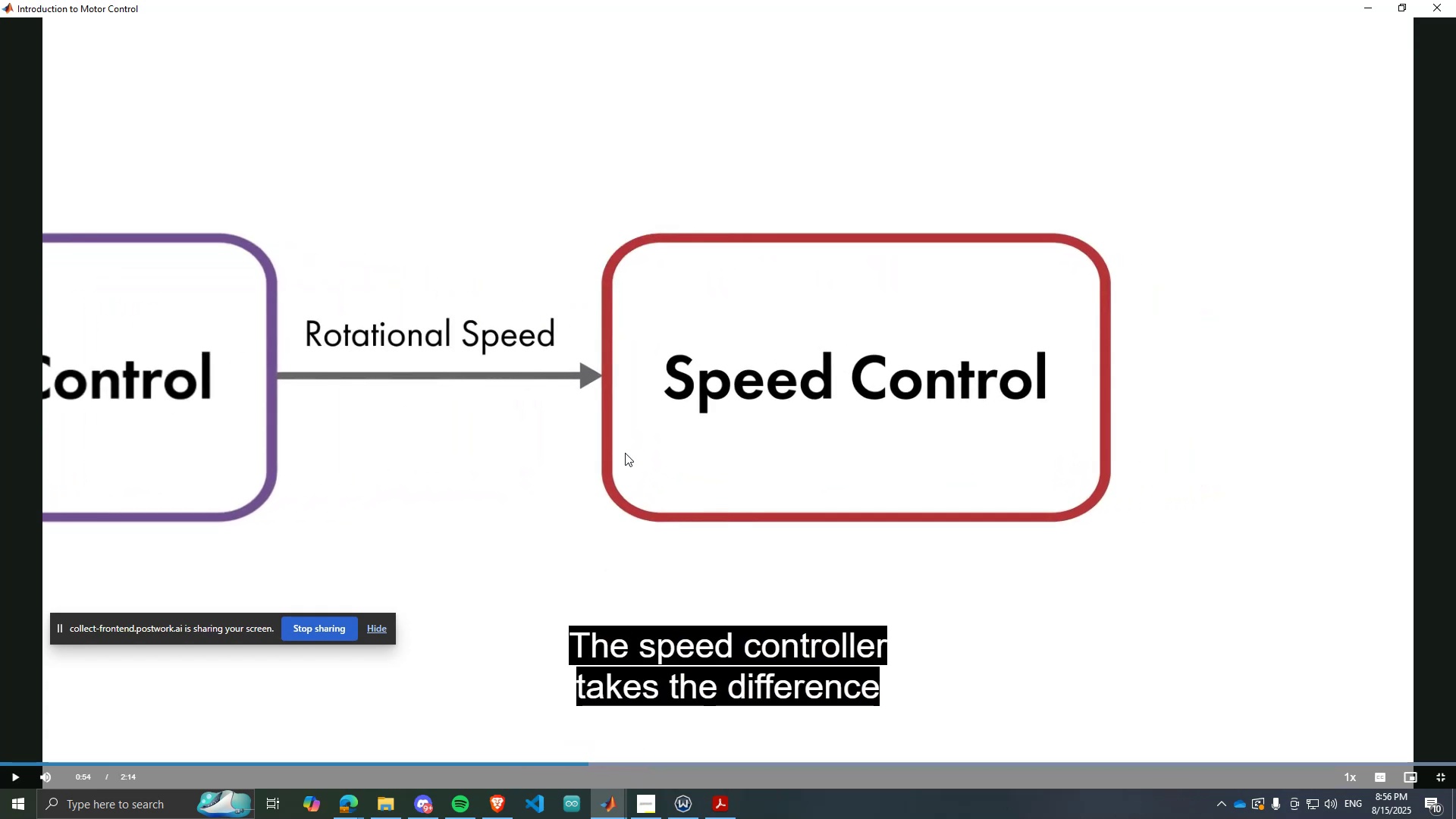 
left_click([540, 526])
 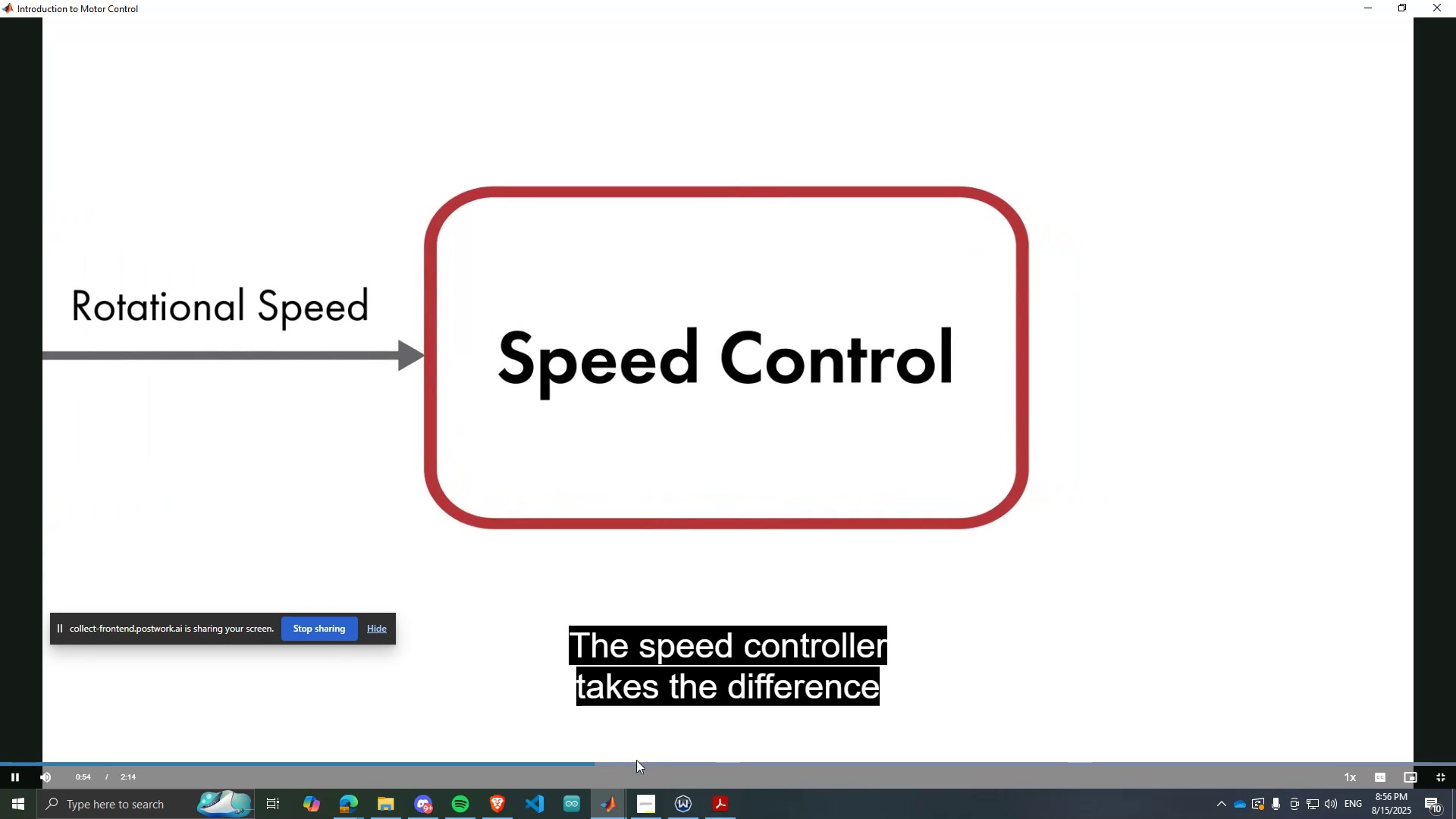 
left_click([635, 762])
 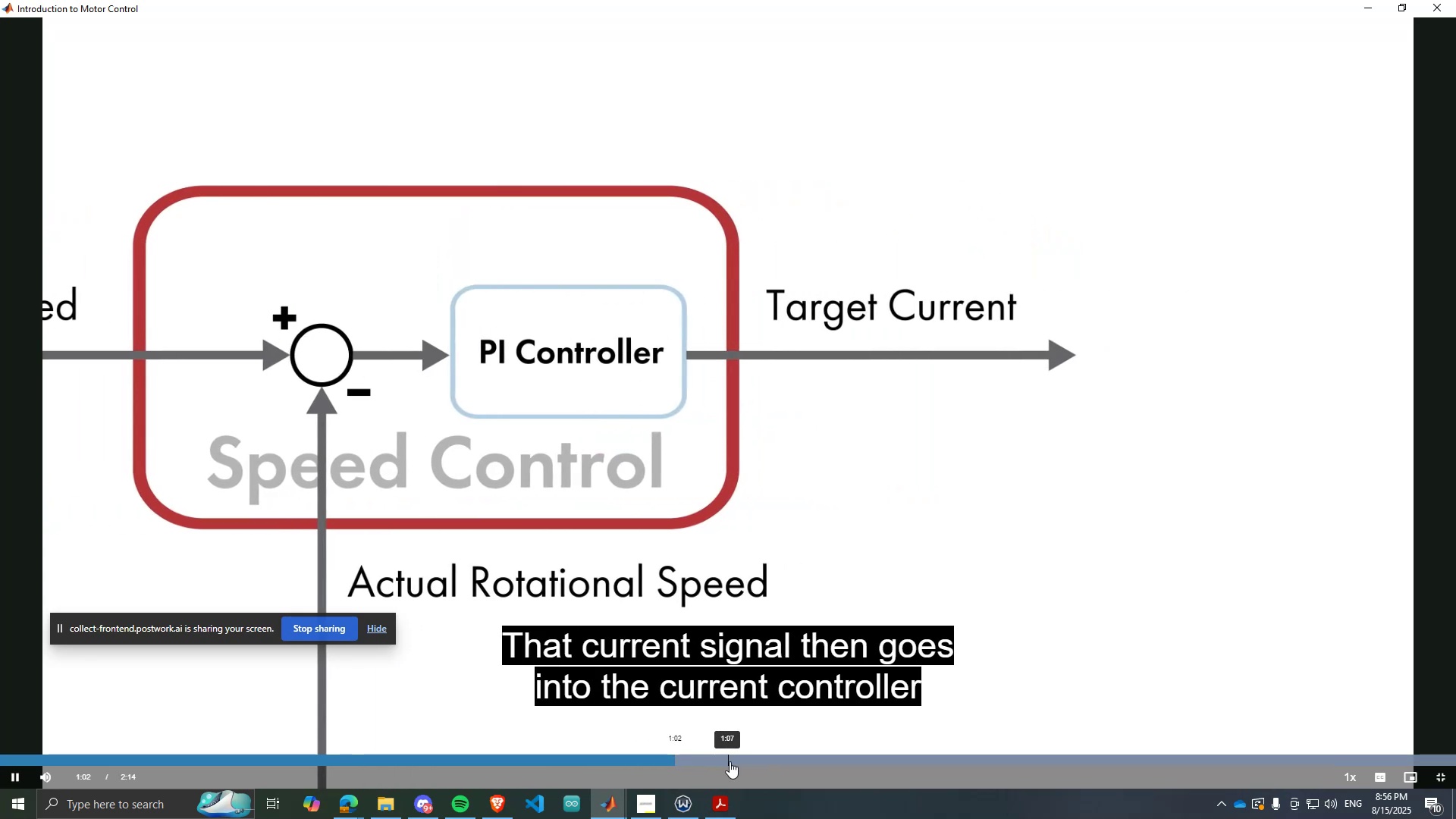 
left_click([730, 754])
 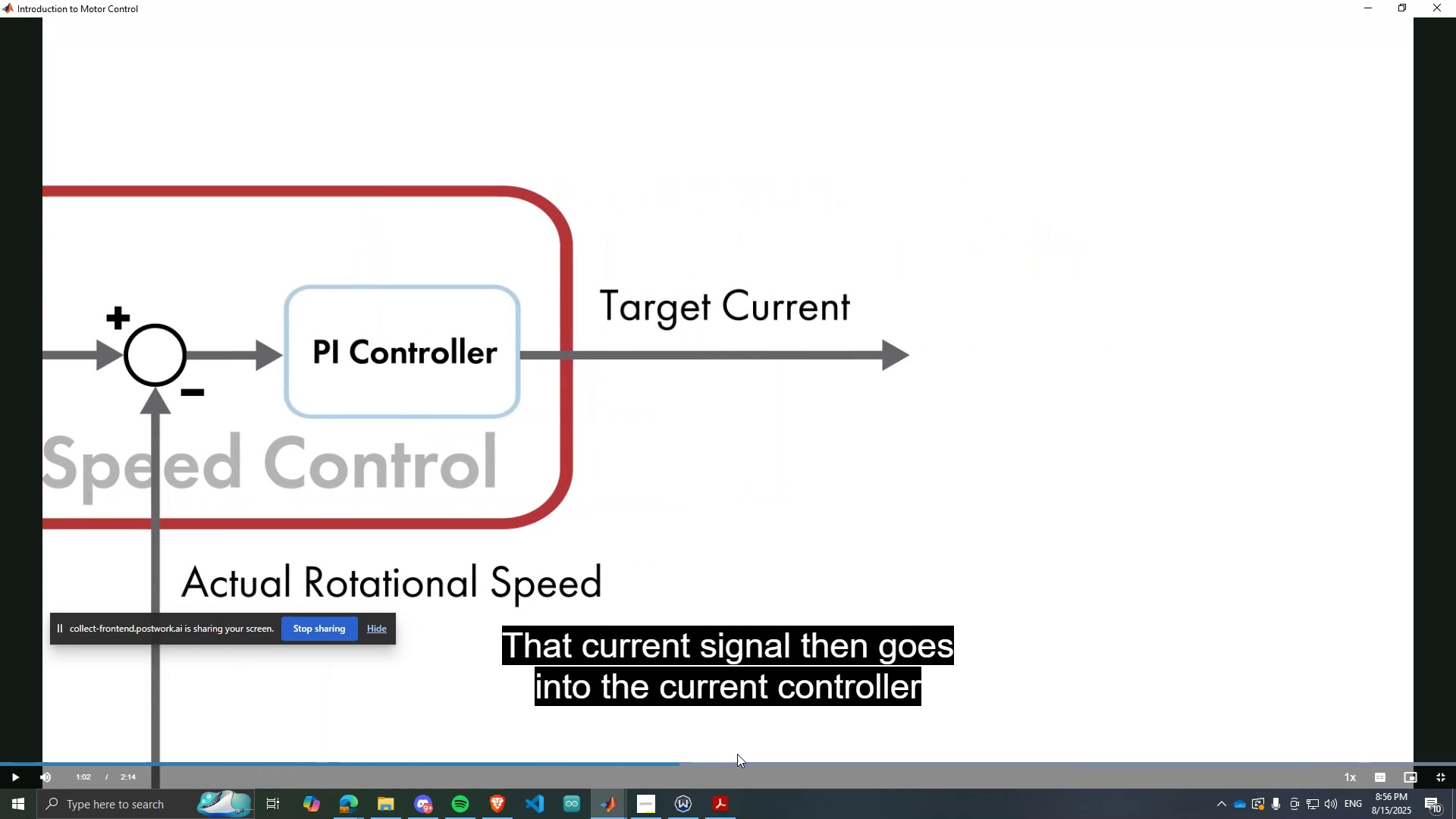 
mouse_move([733, 759])
 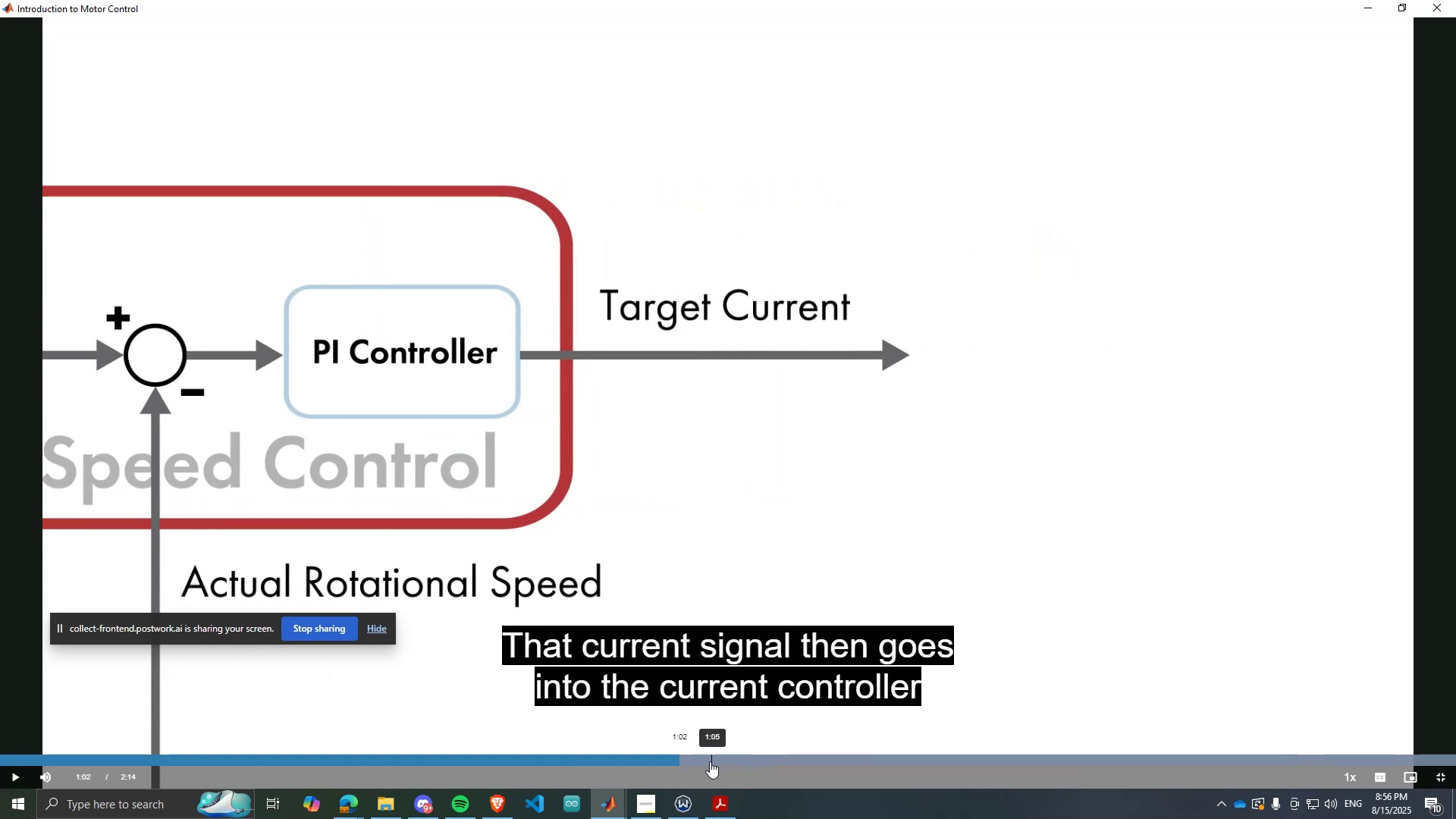 
left_click([710, 761])
 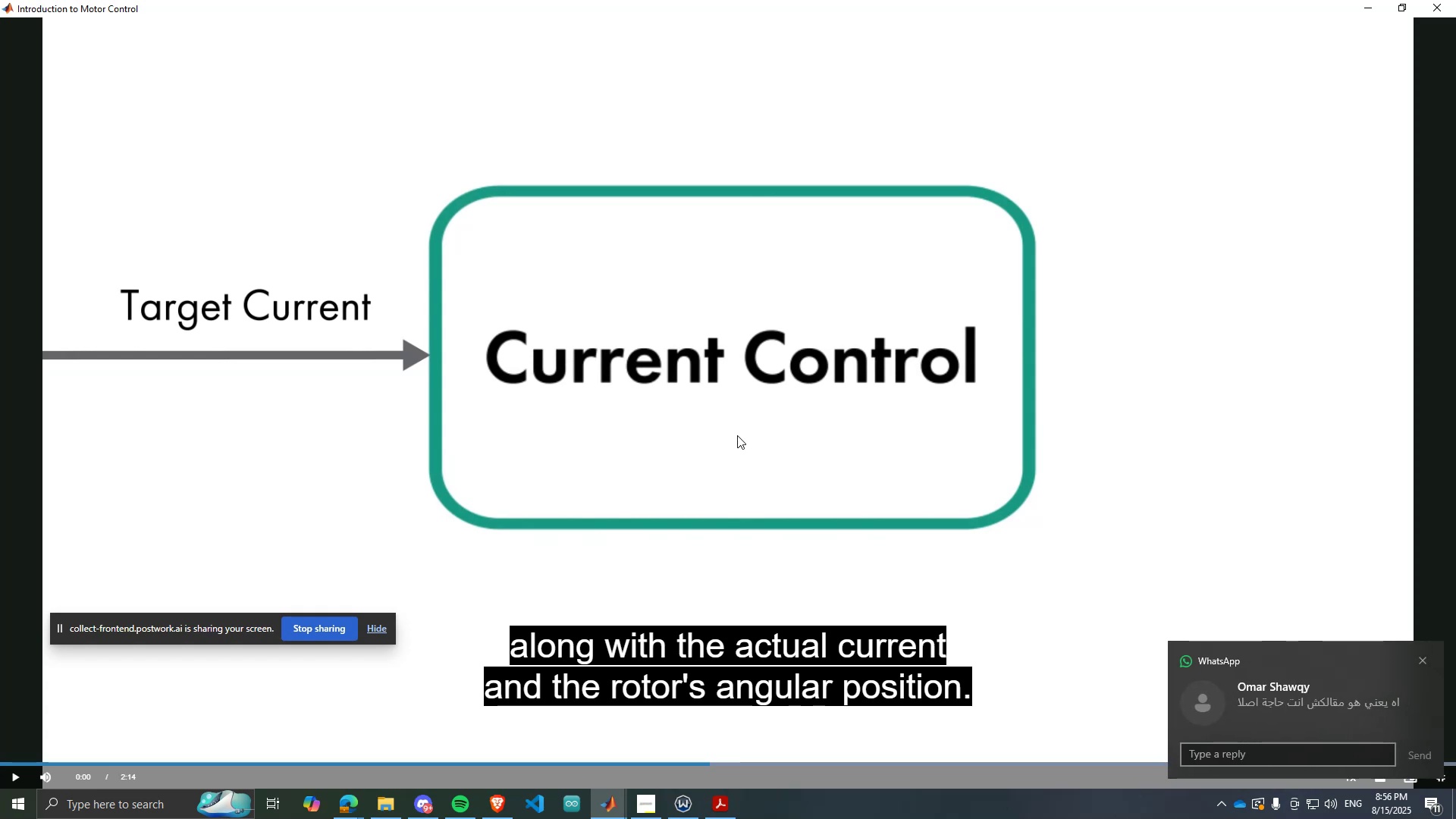 
wait(20.17)
 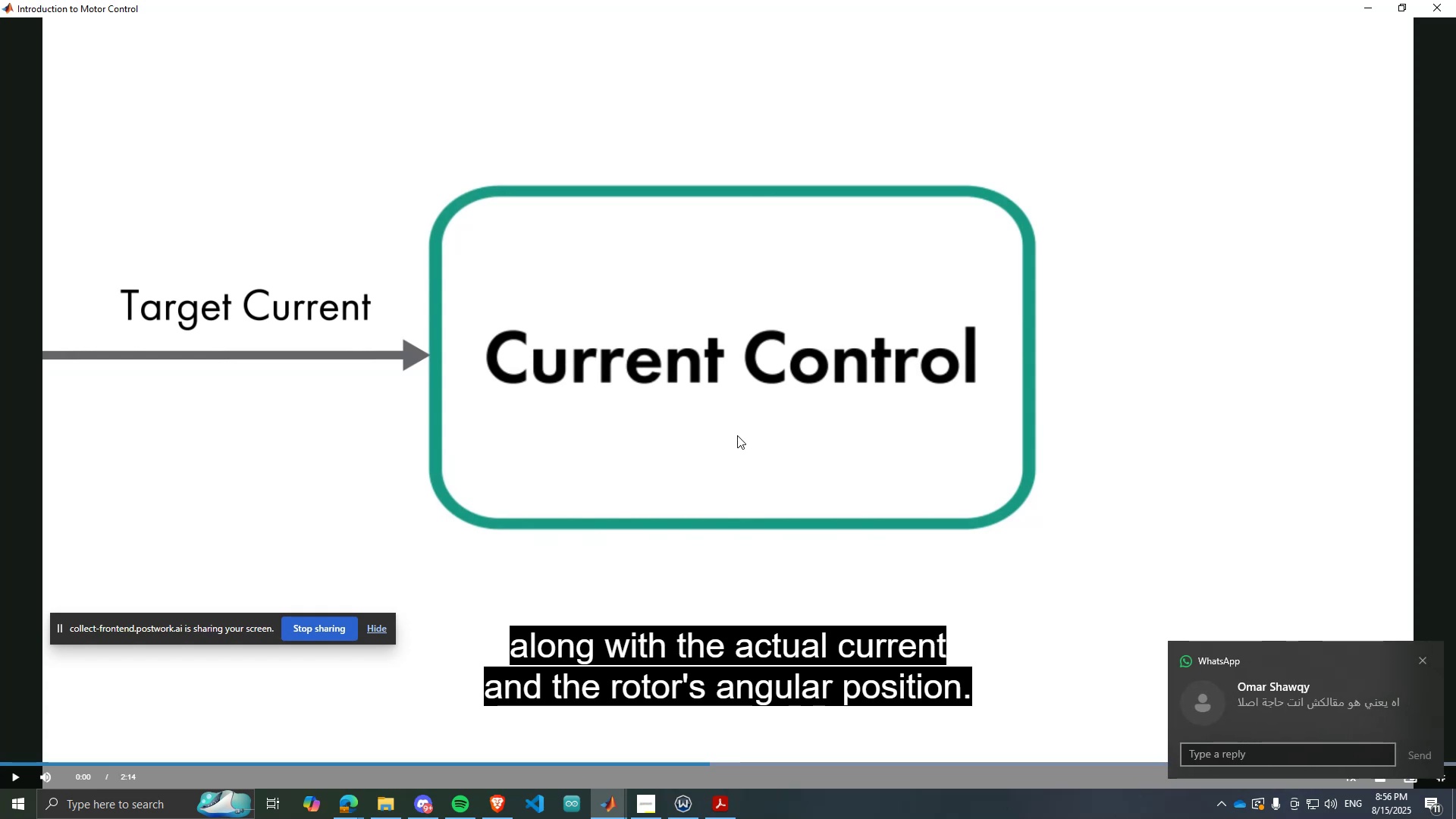 
left_click([1206, 613])
 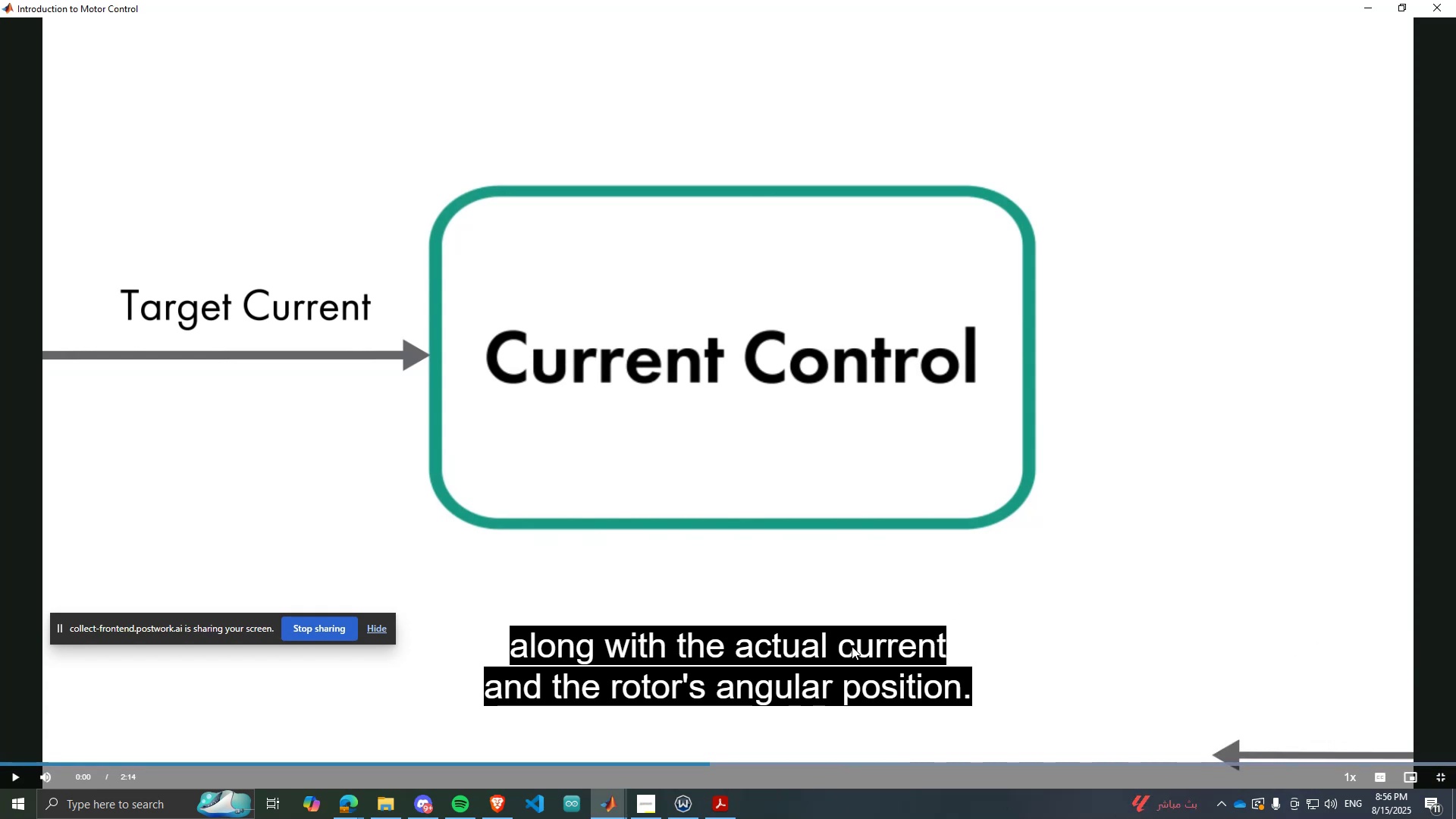 
left_click([876, 551])
 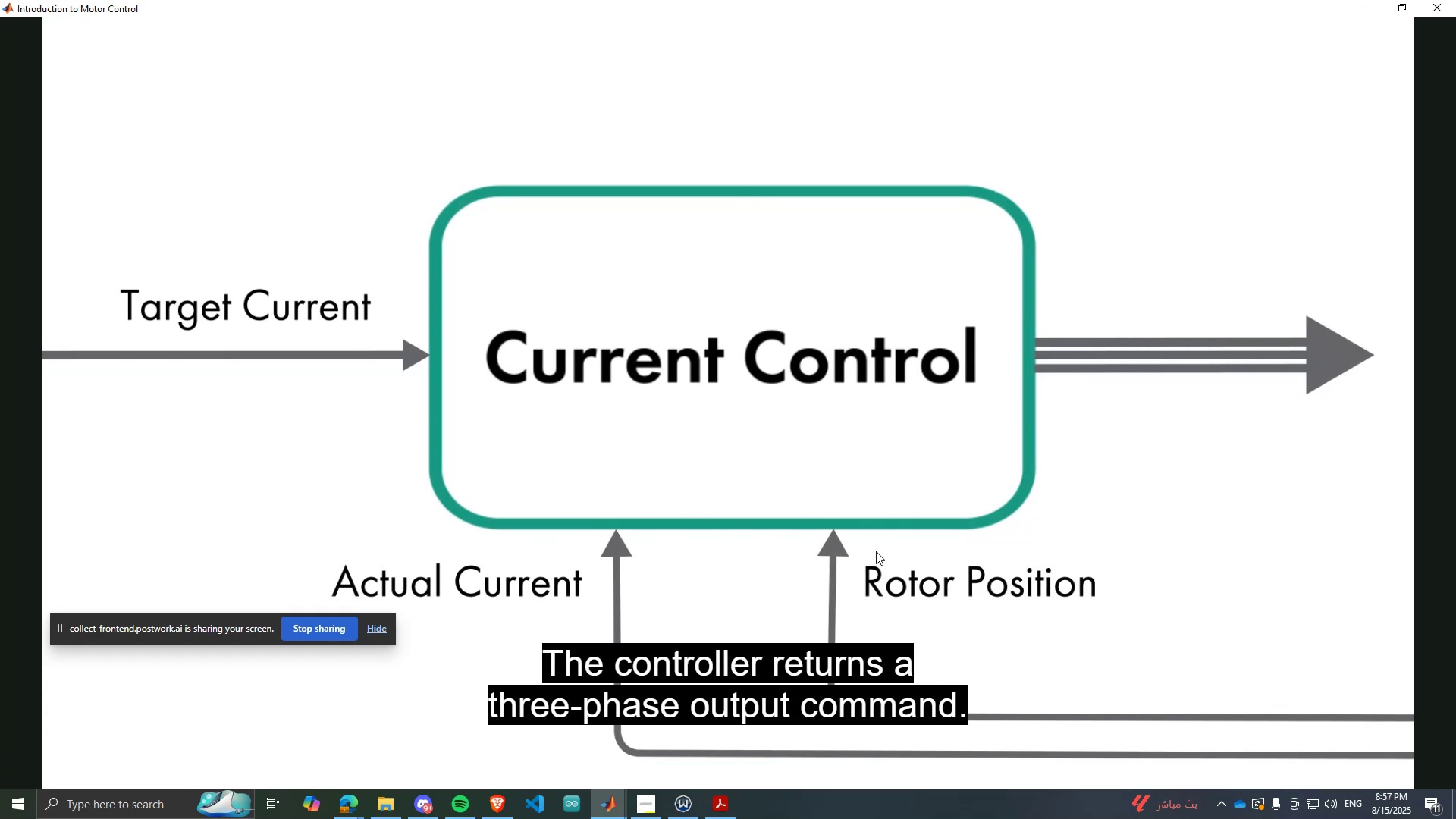 
wait(12.21)
 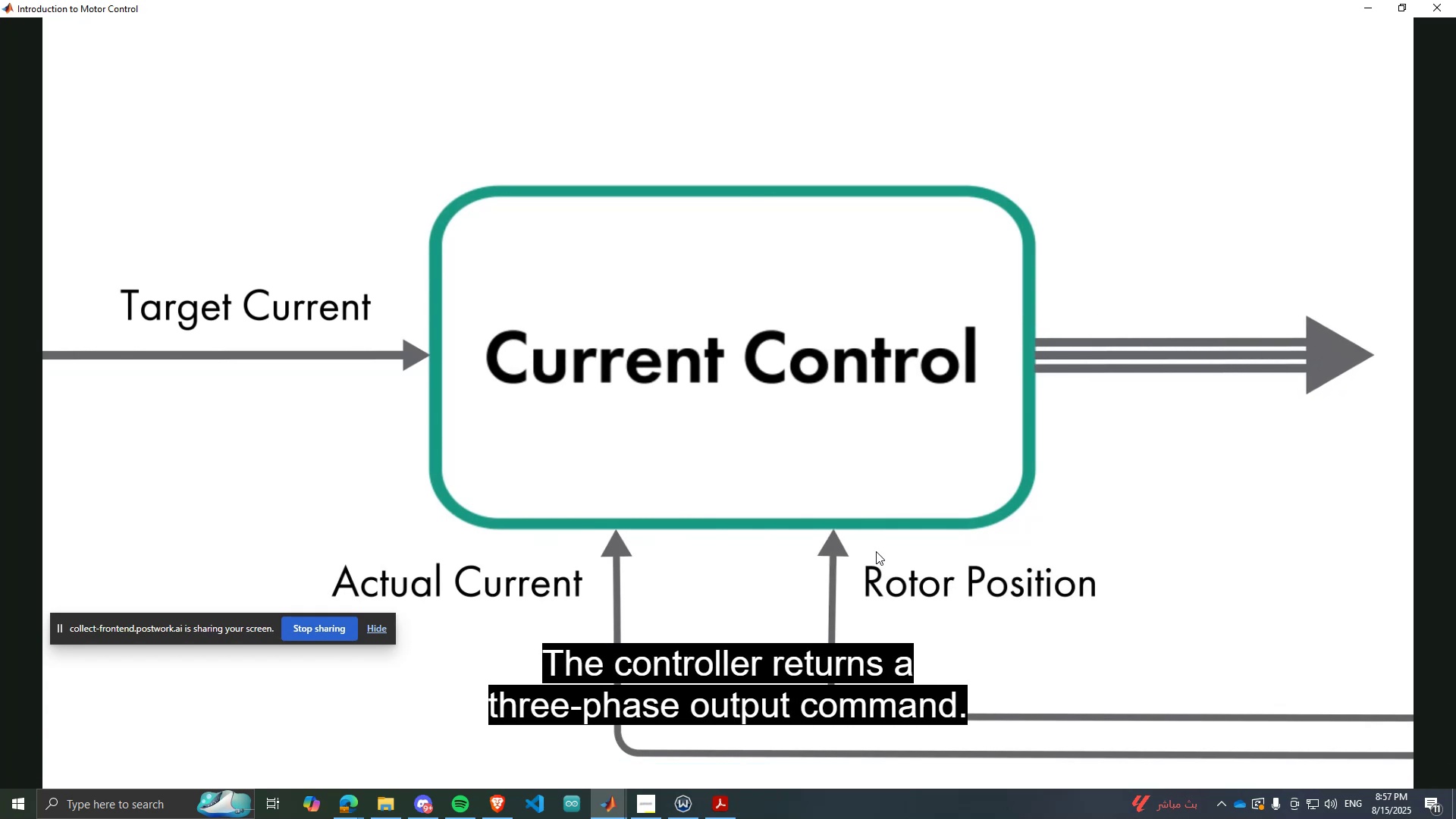 
left_click([856, 763])
 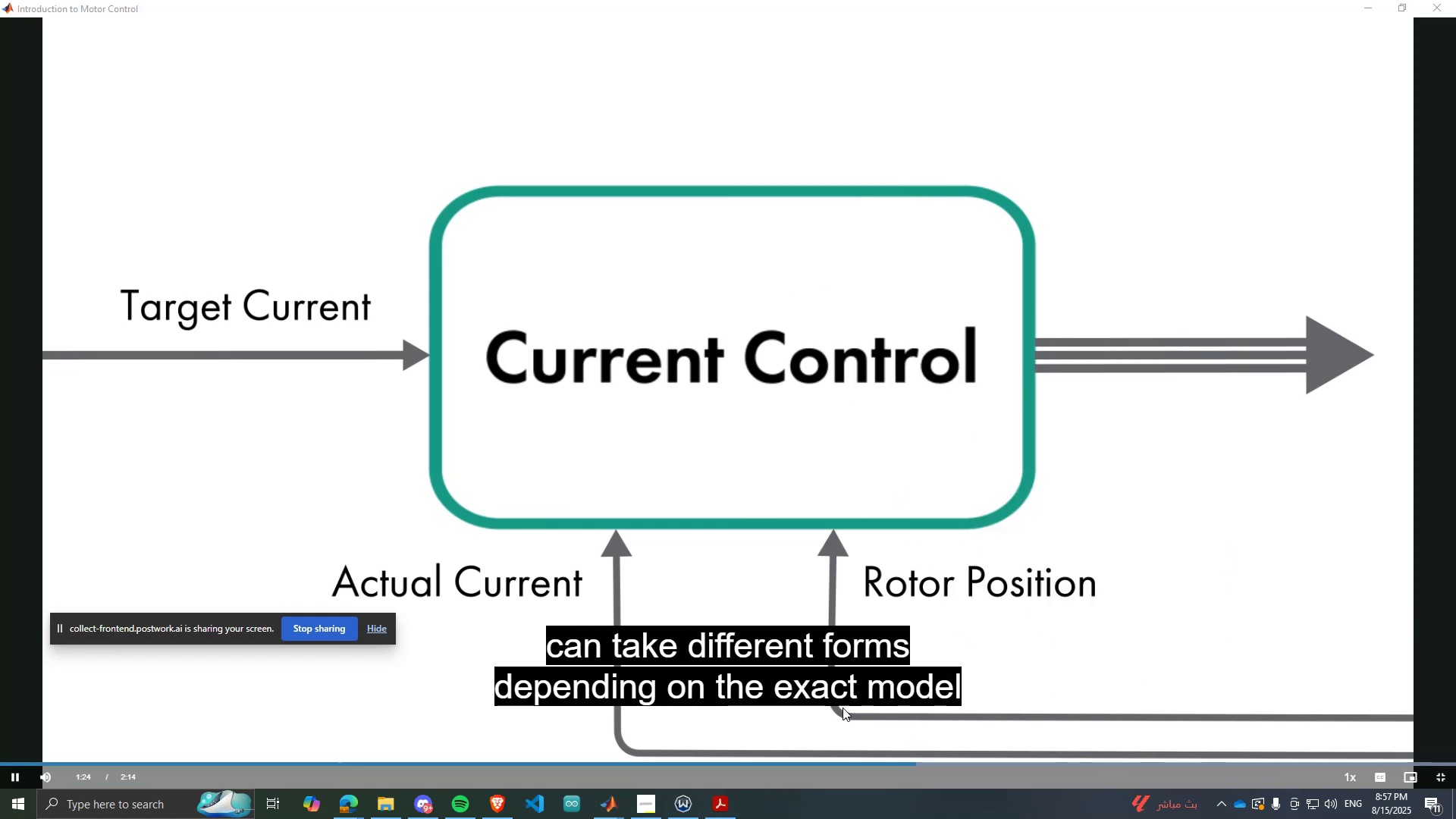 
left_click([949, 770])
 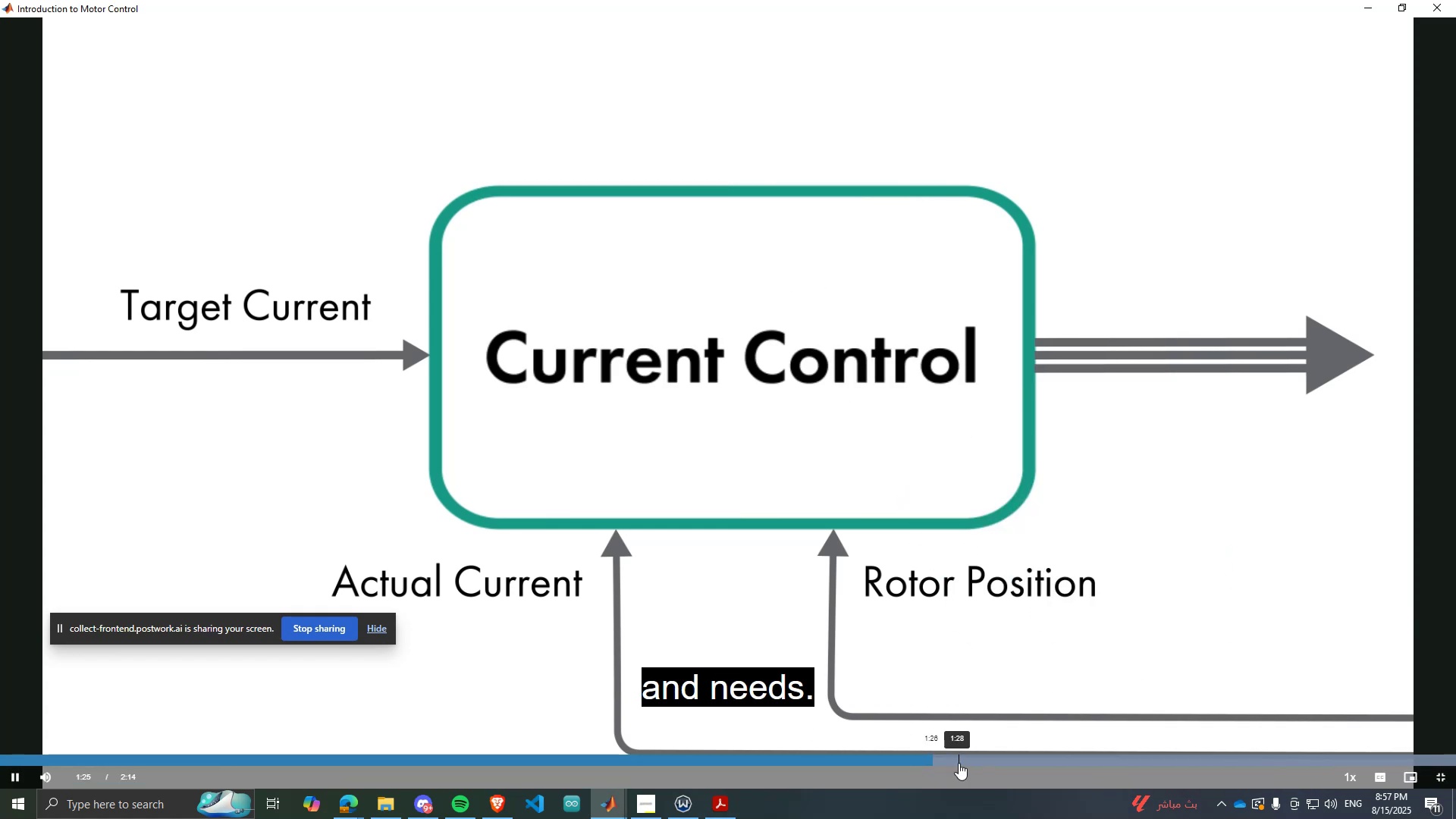 
triple_click([959, 763])
 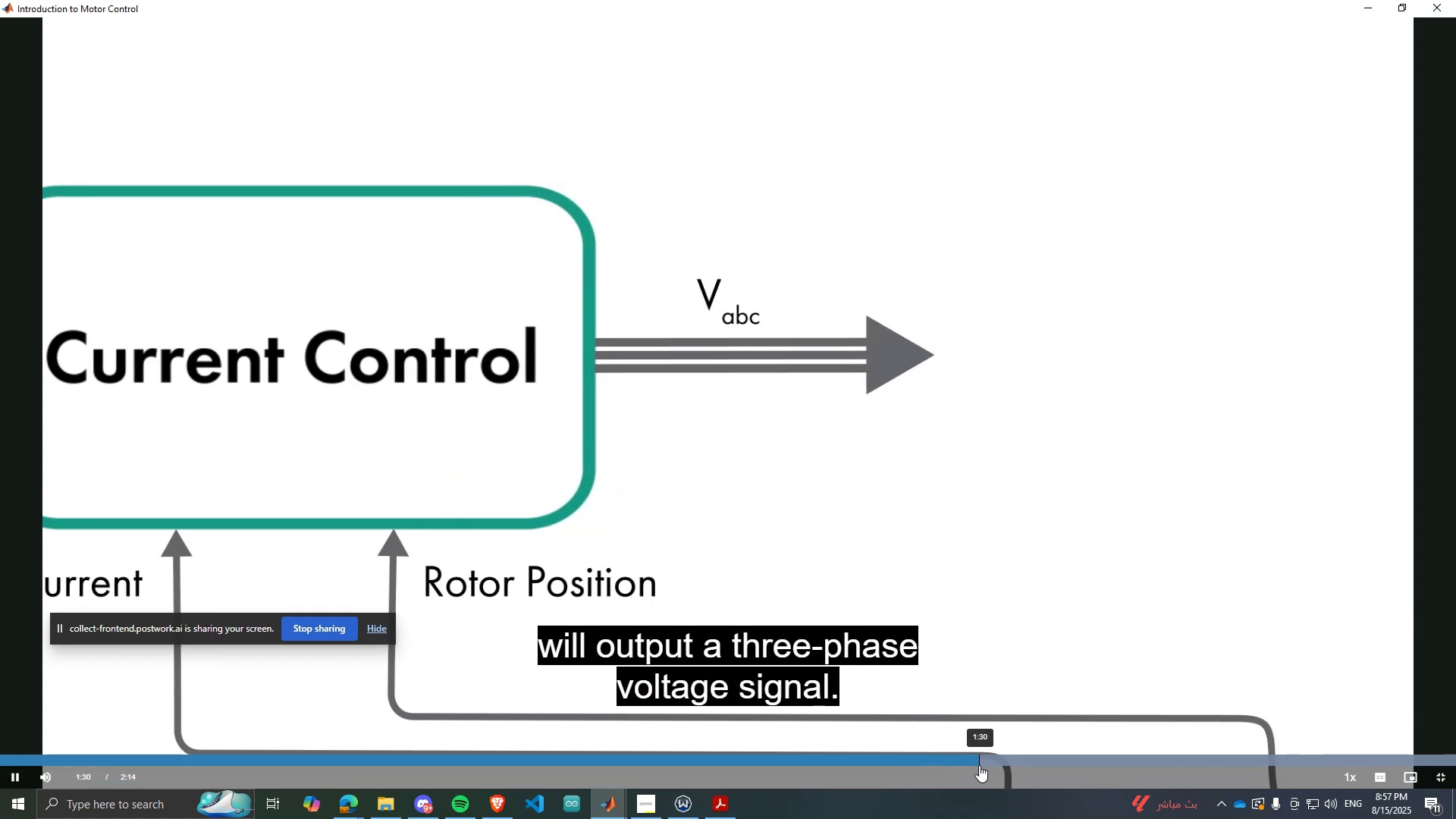 
left_click_drag(start_coordinate=[990, 763], to_coordinate=[996, 763])
 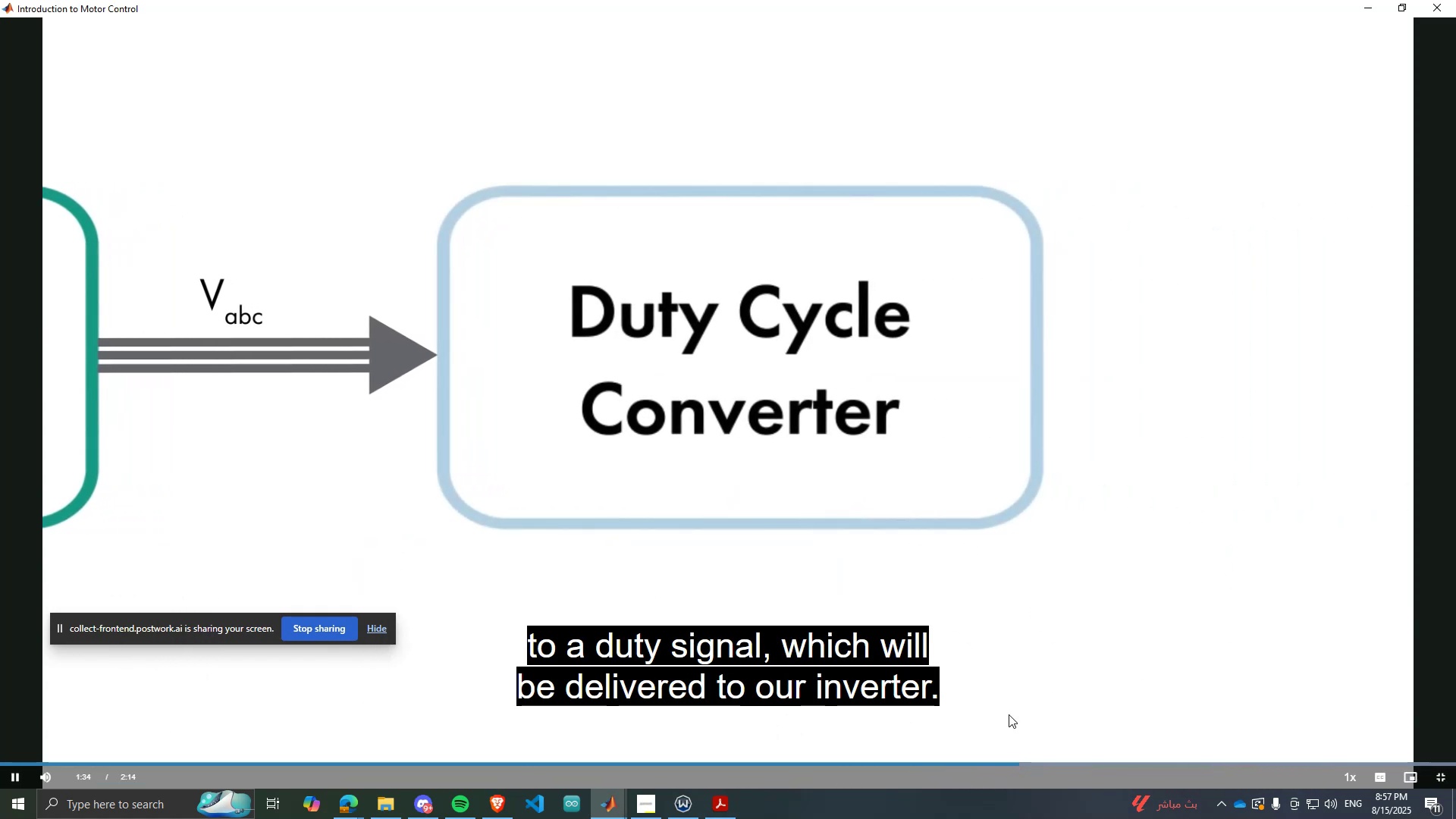 
left_click([926, 557])
 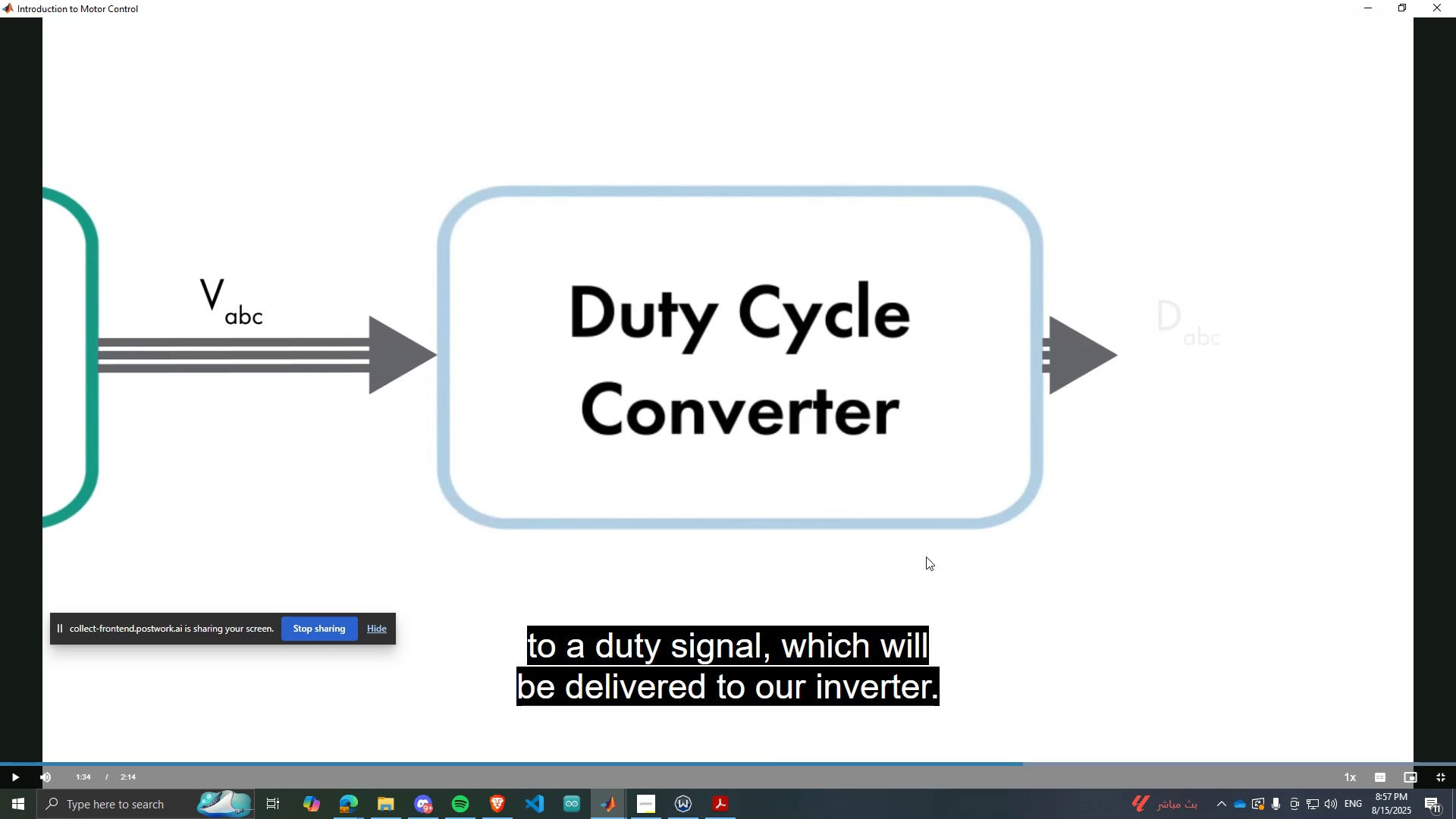 
wait(10.0)
 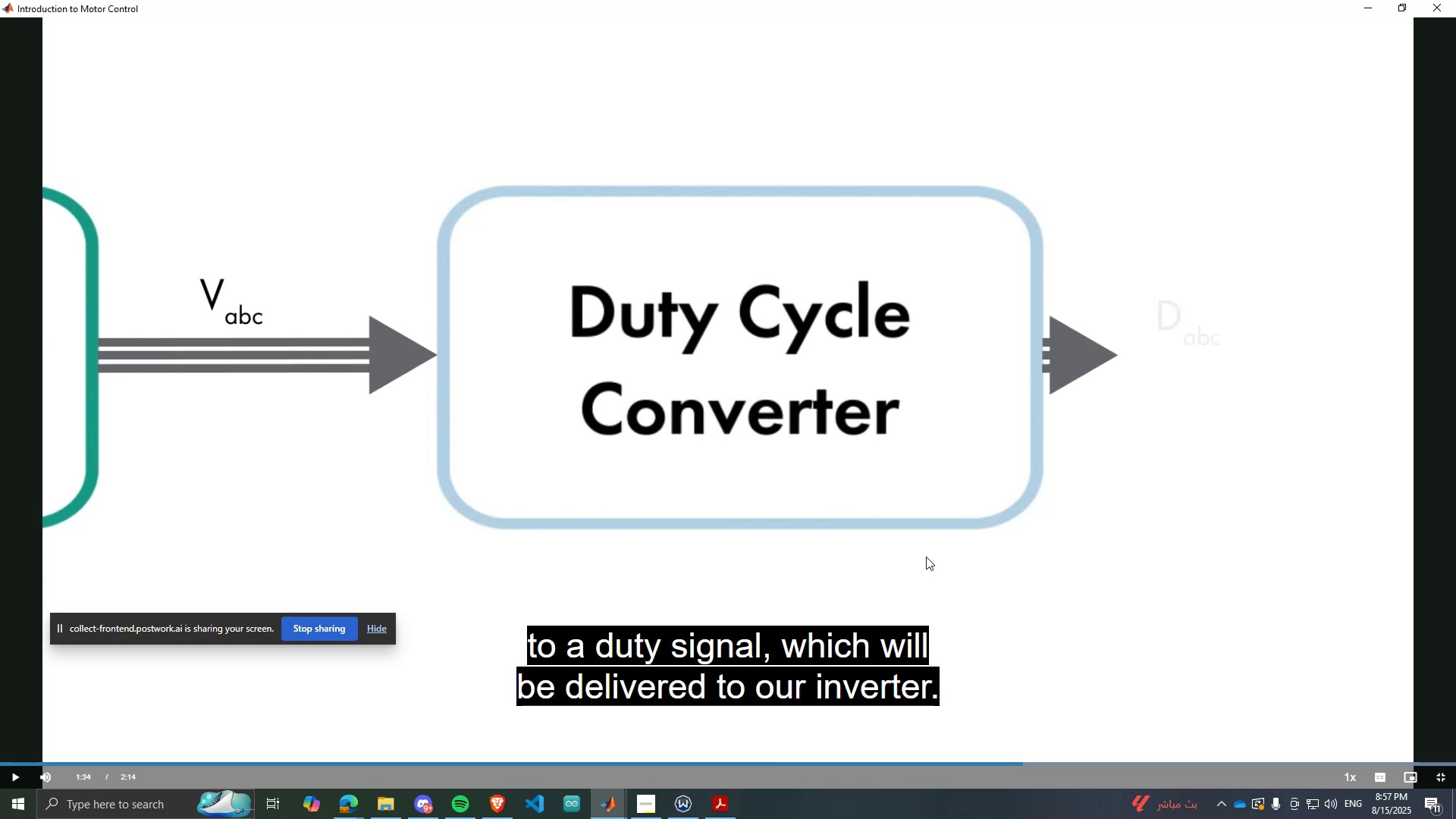 
left_click_drag(start_coordinate=[917, 431], to_coordinate=[922, 433])
 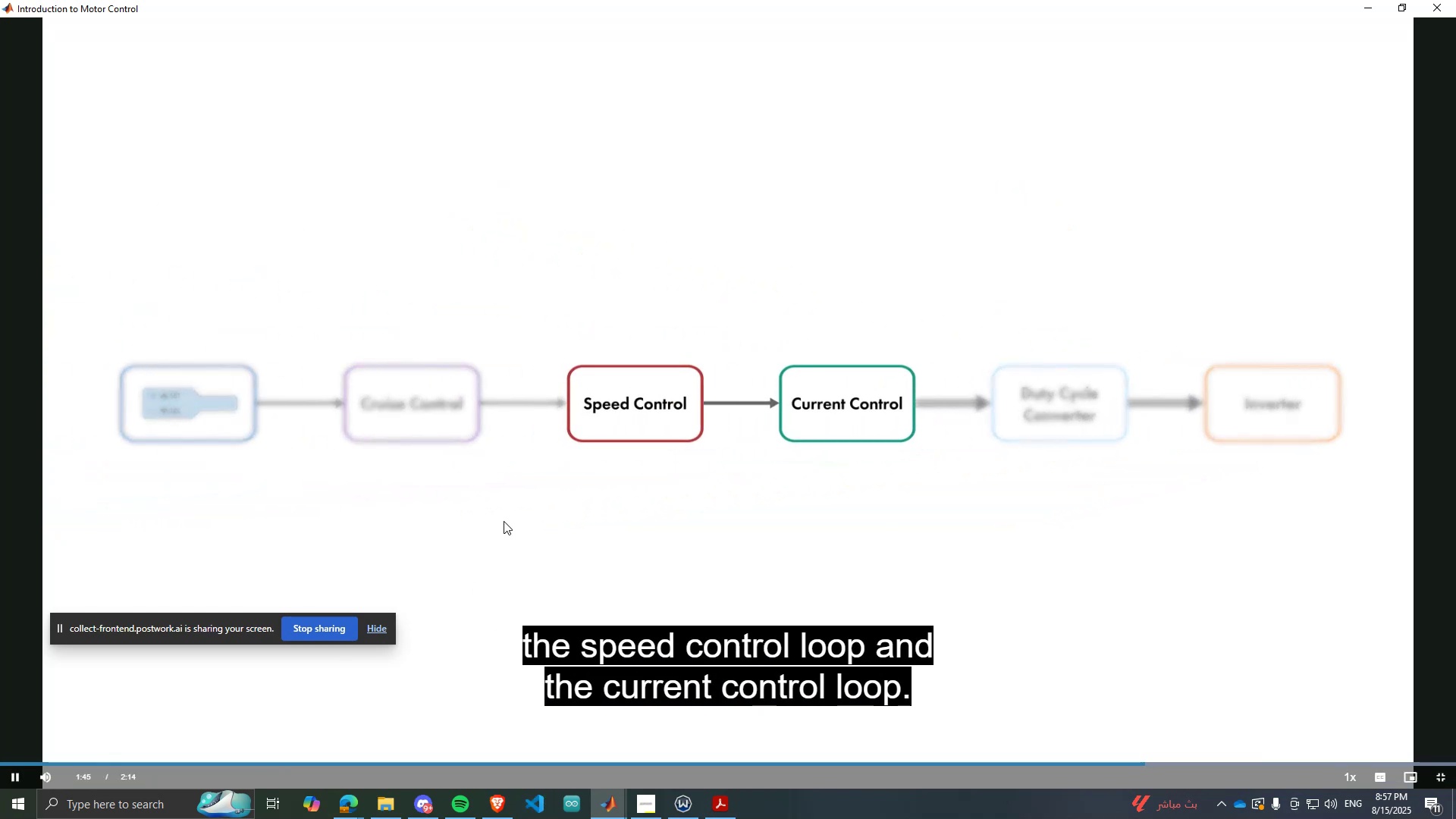 
wait(16.18)
 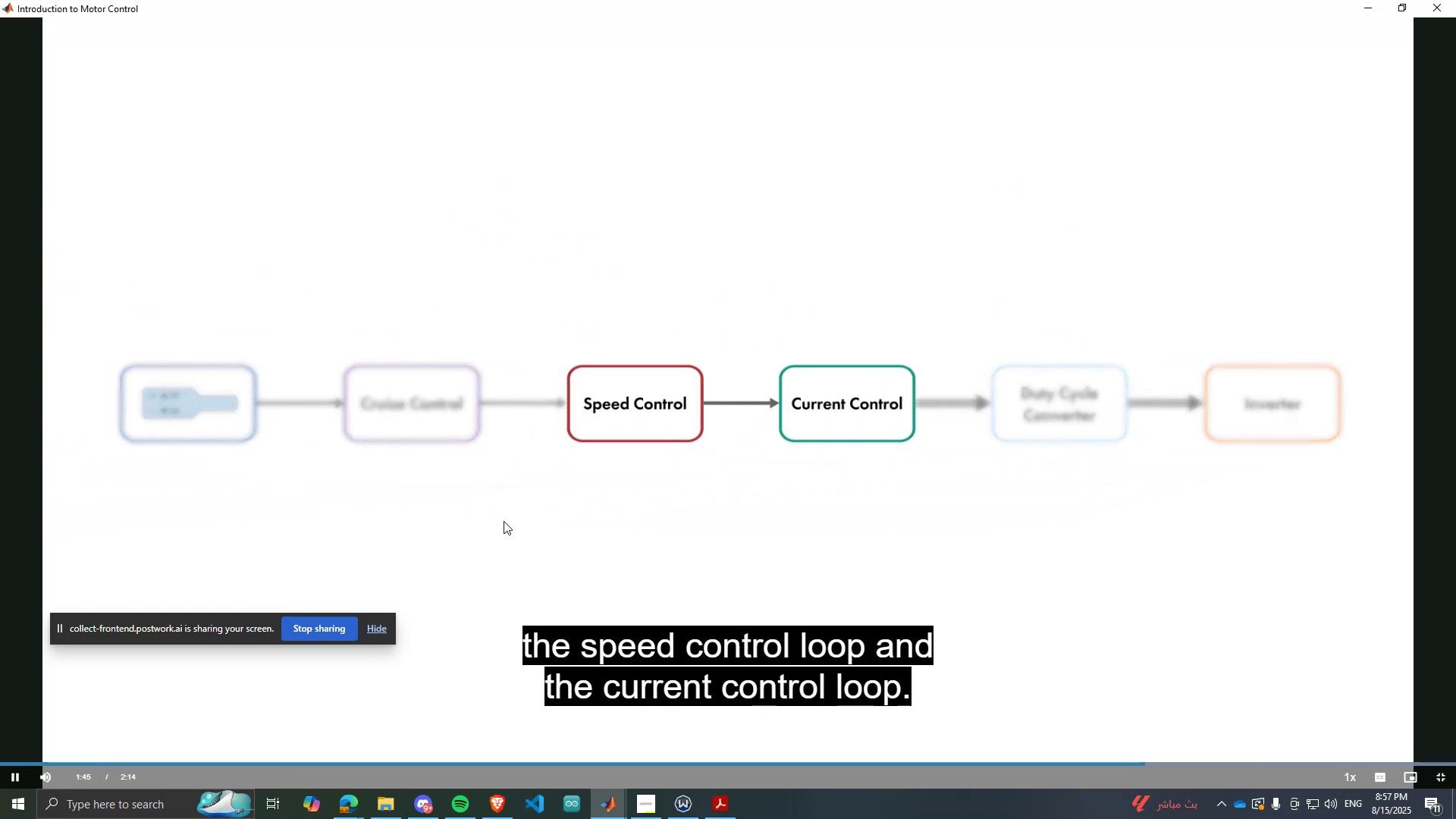 
left_click_drag(start_coordinate=[858, 431], to_coordinate=[864, 428])
 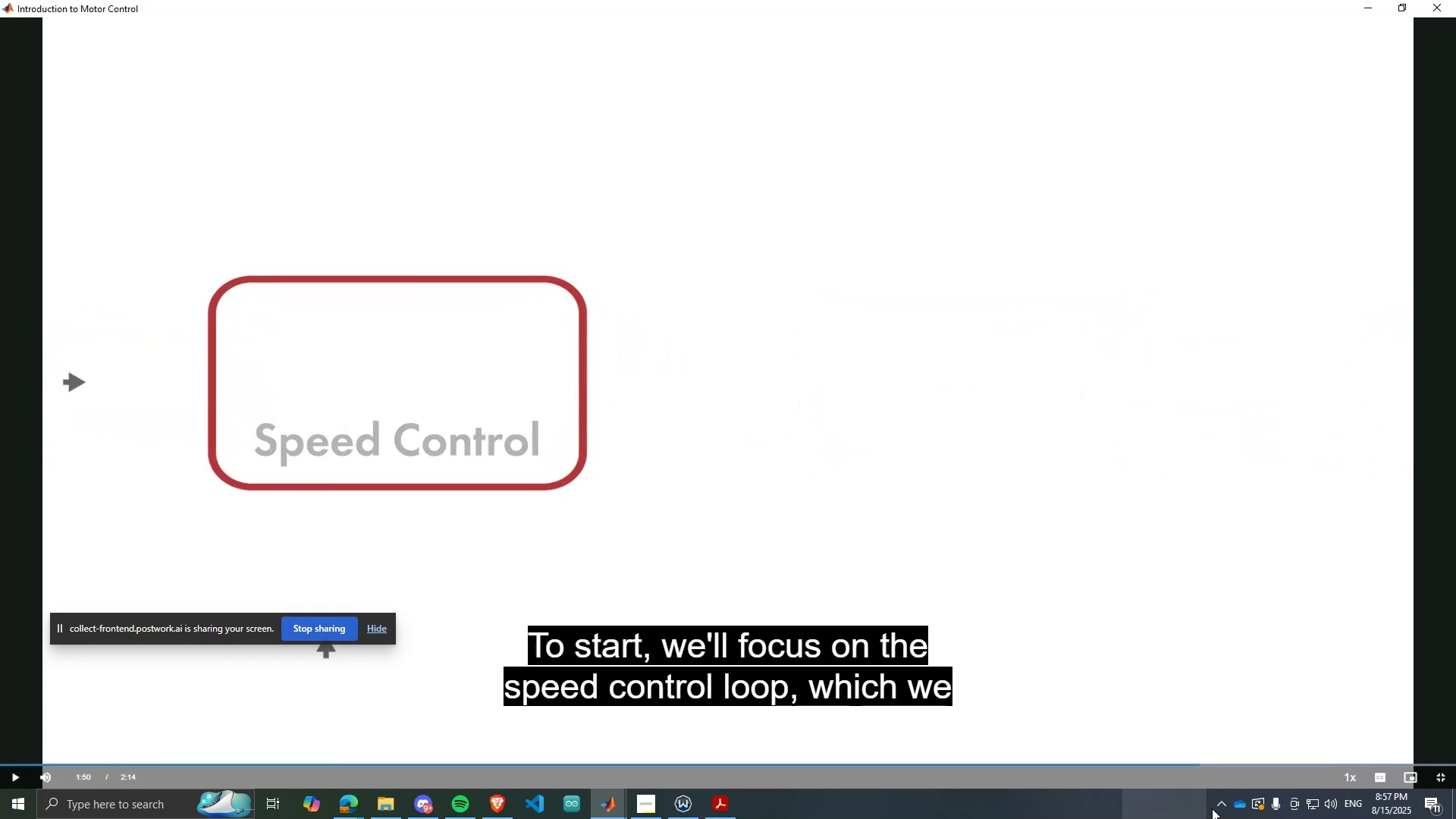 
left_click([1330, 796])
 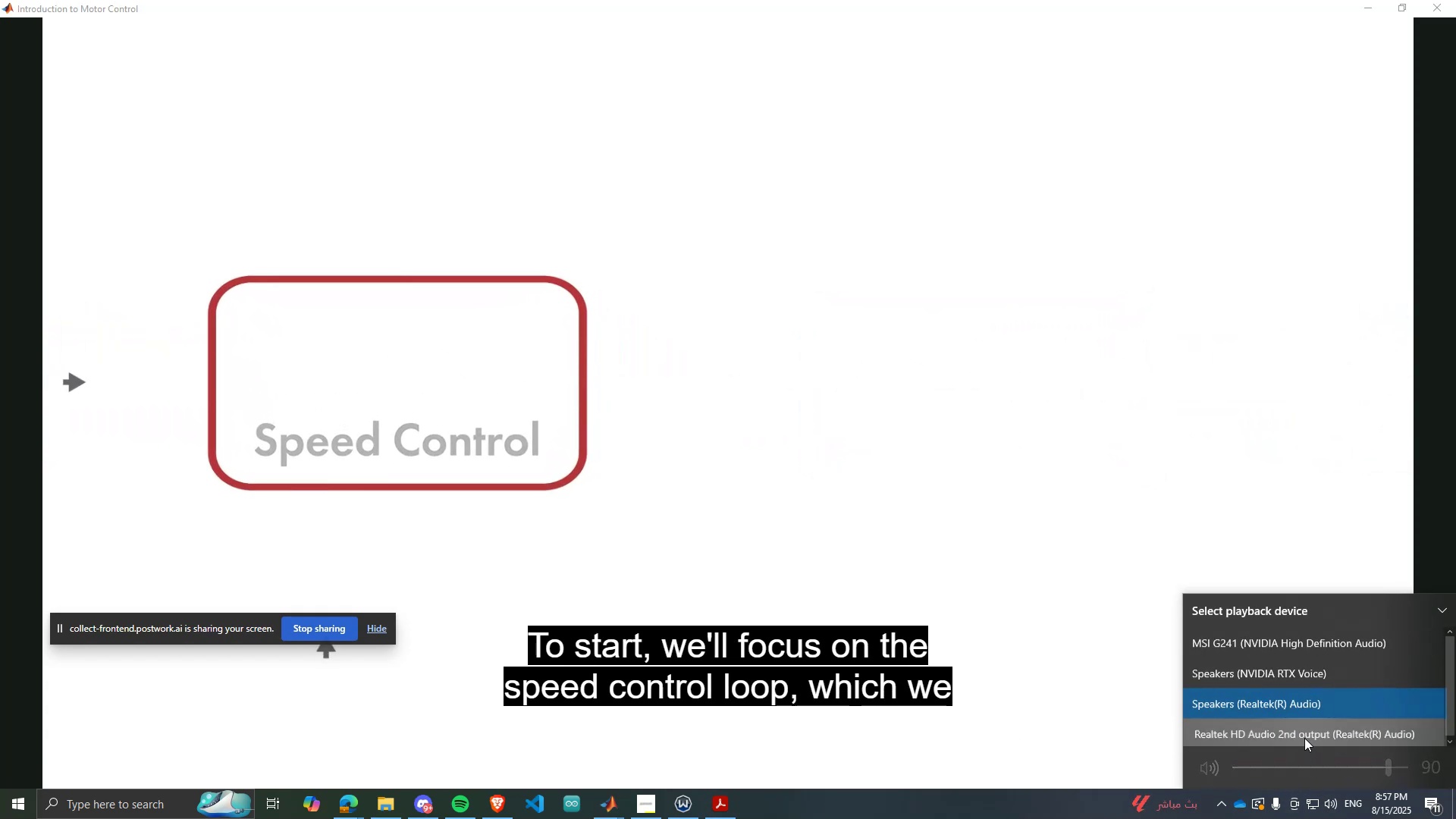 
double_click([920, 543])
 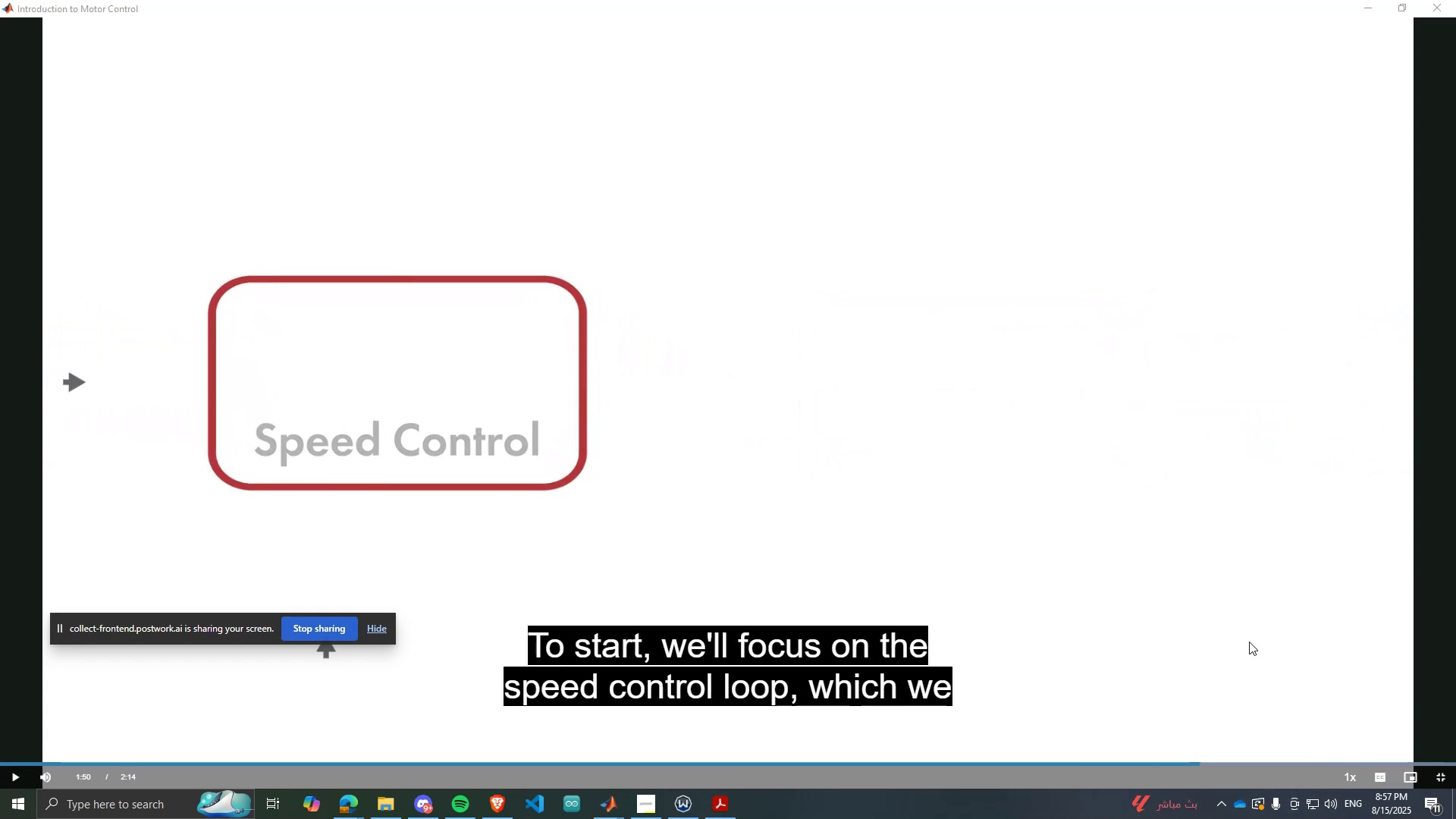 
left_click([1247, 639])
 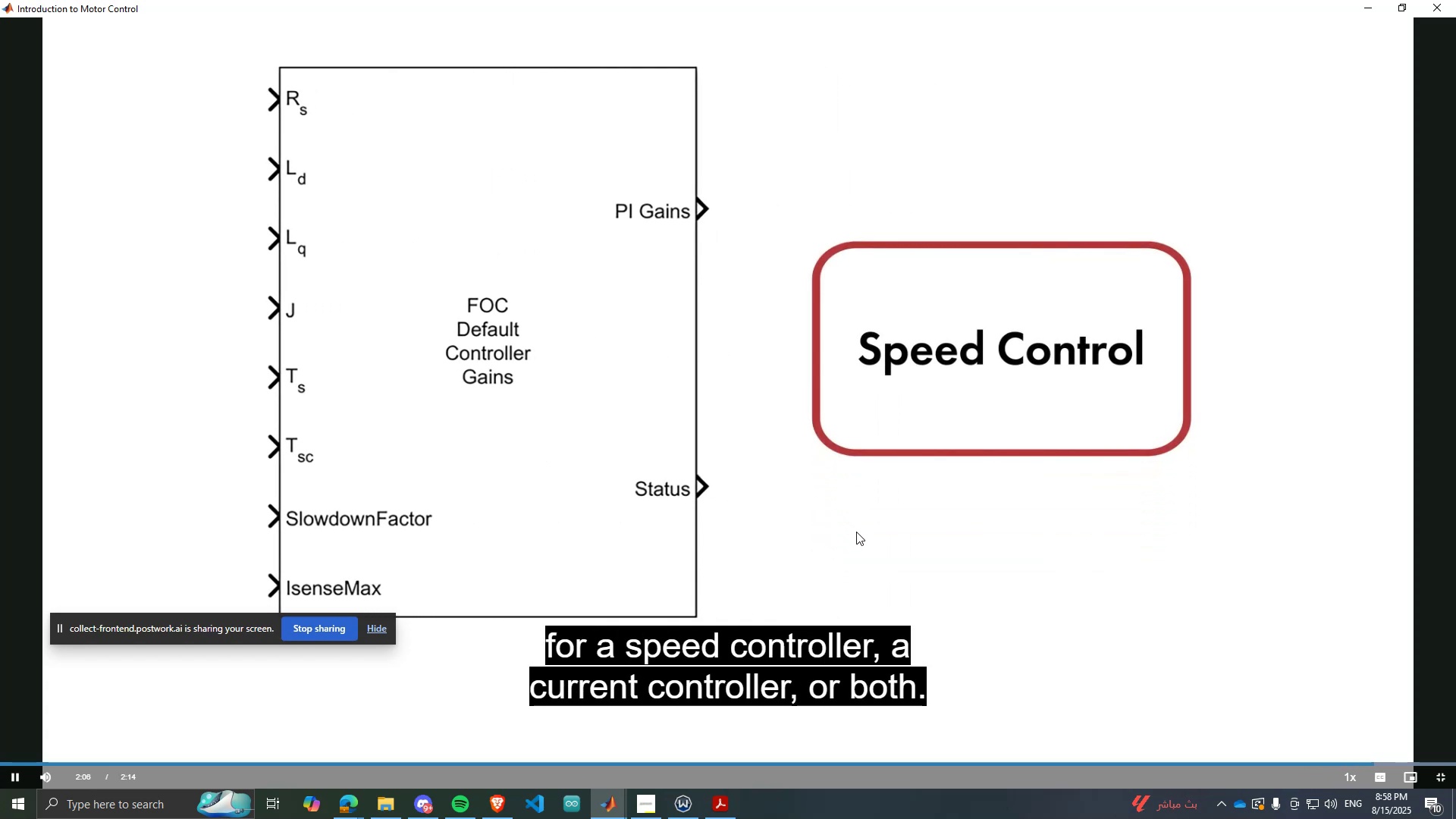 
wait(21.12)
 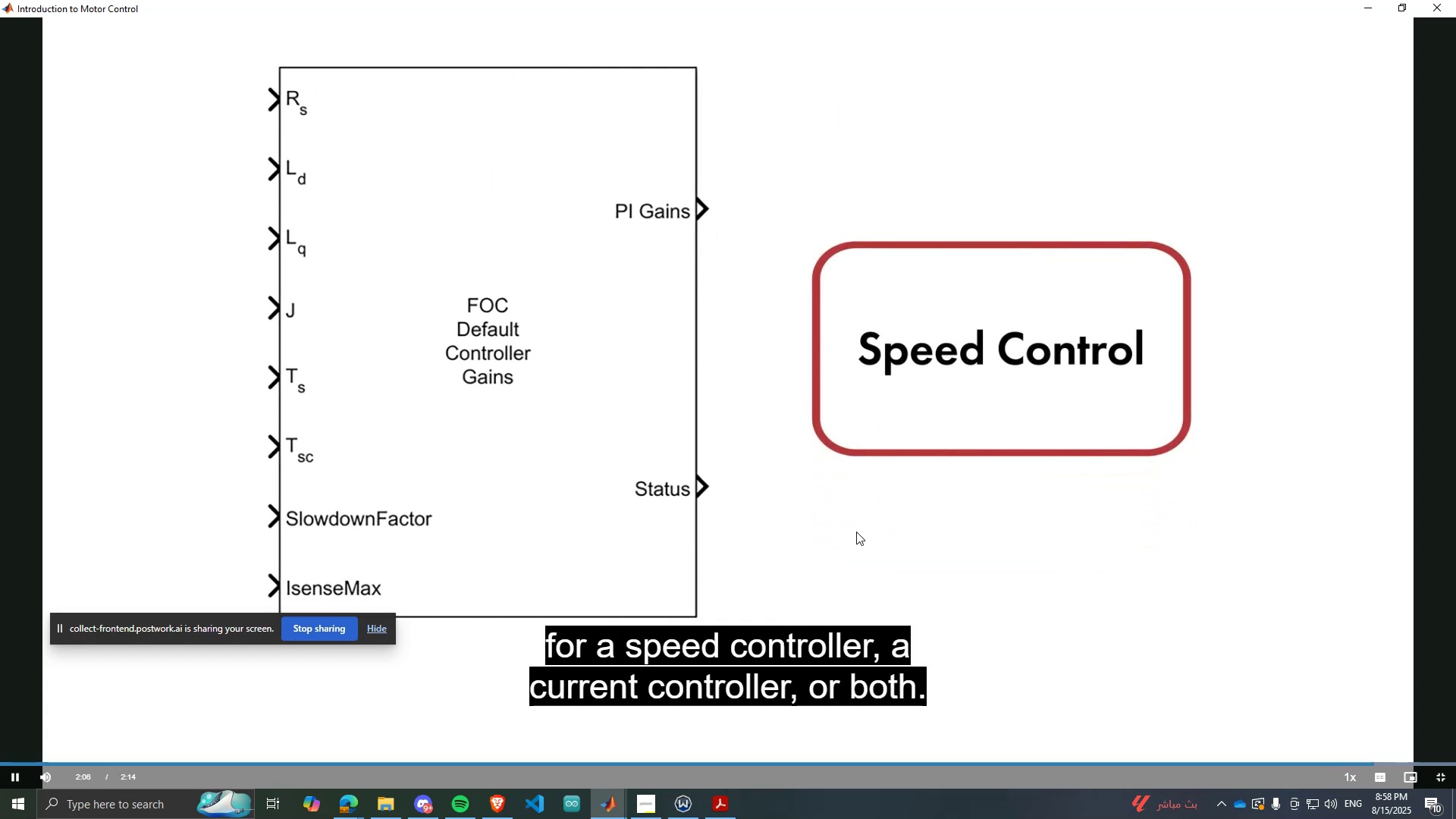 
left_click([1436, 774])
 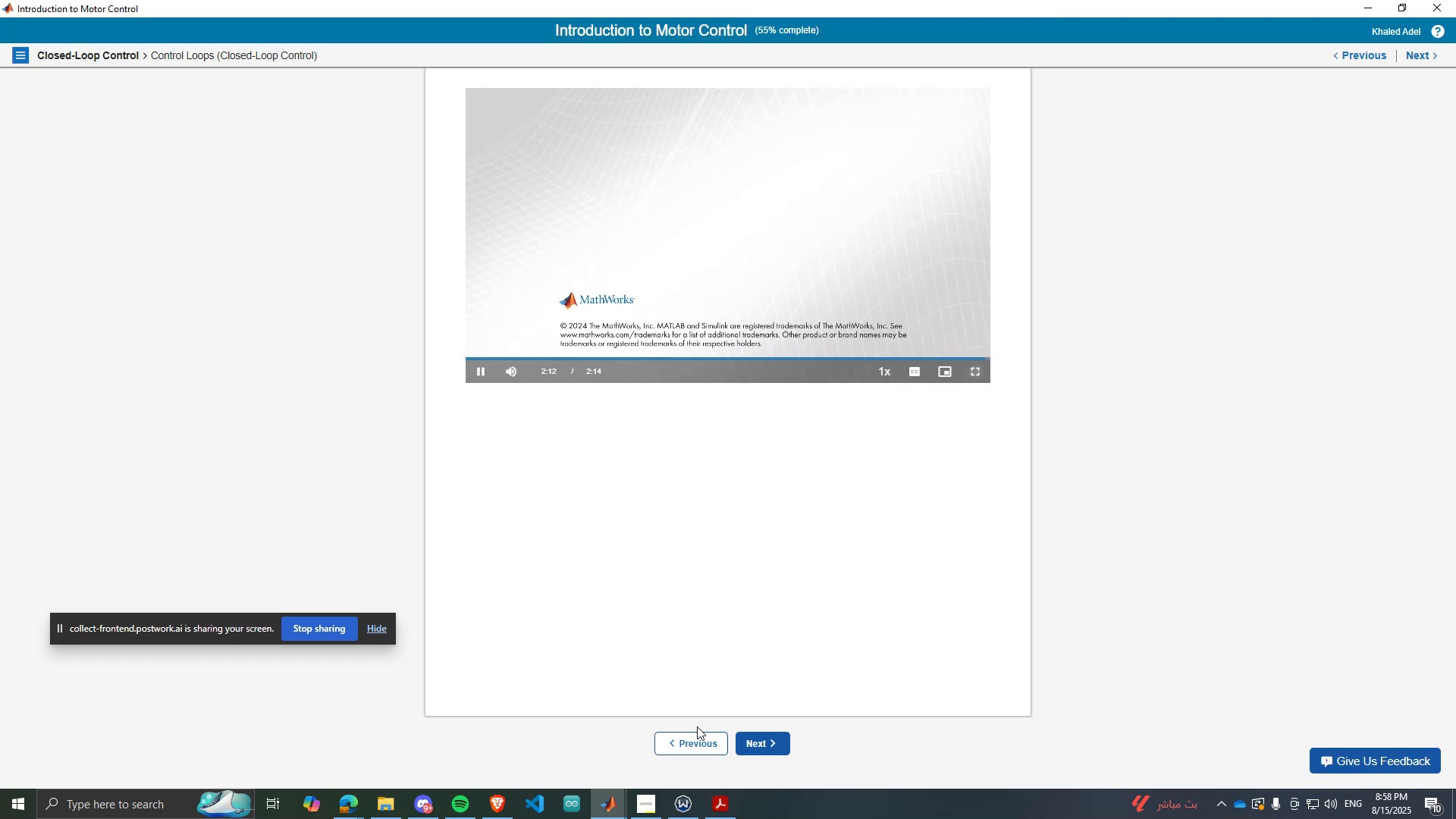 
left_click([767, 745])
 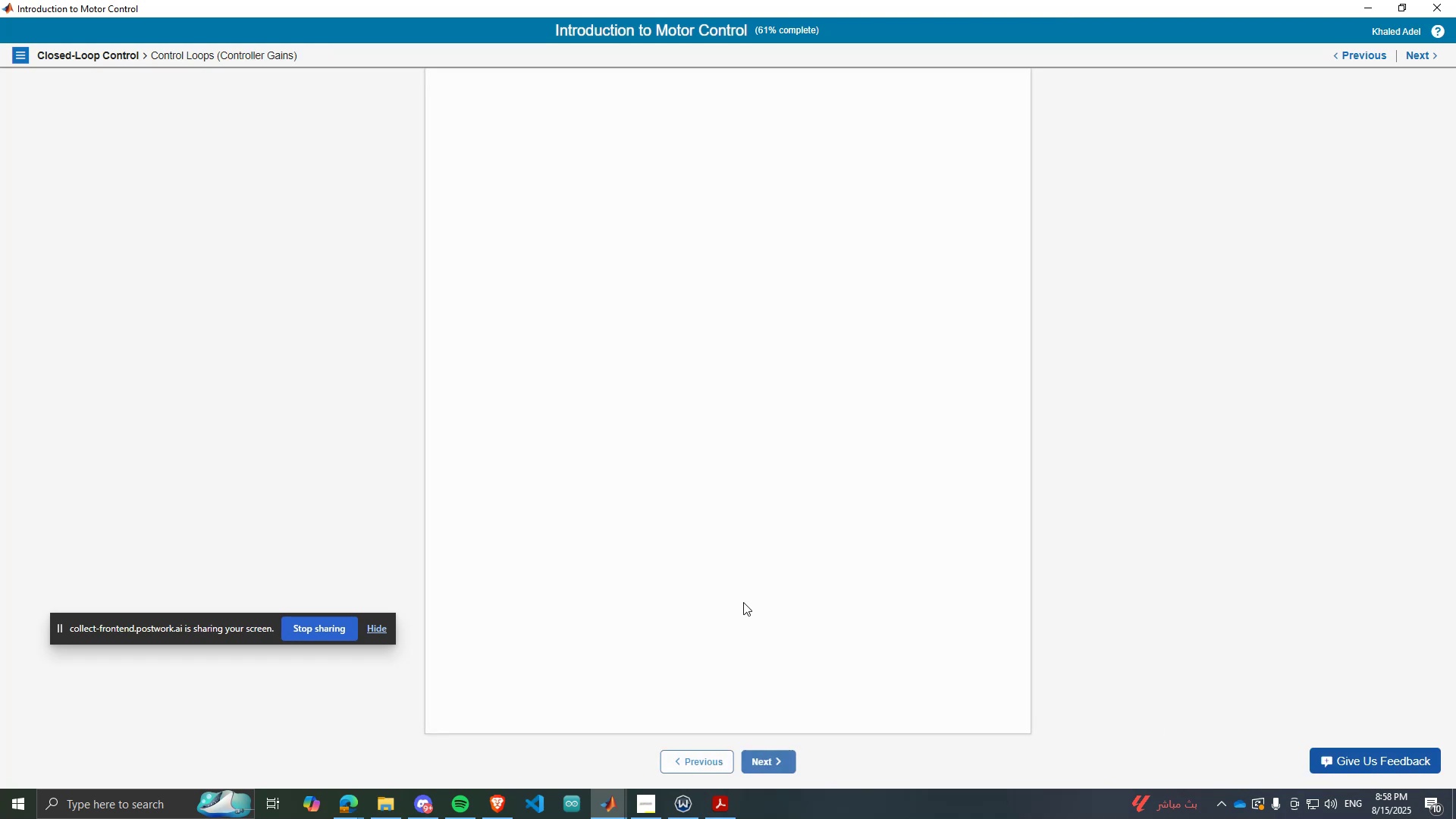 
mouse_move([735, 339])
 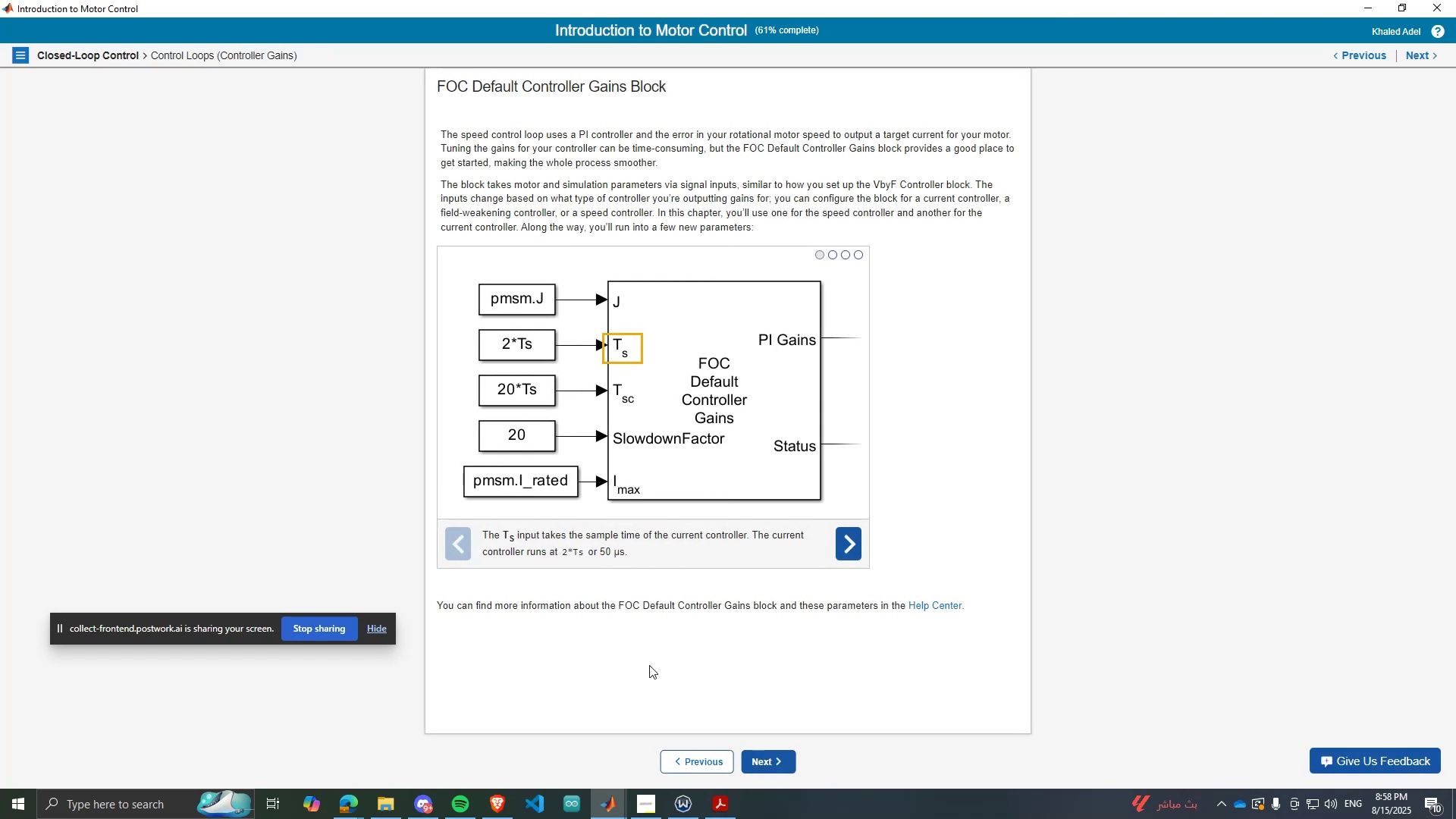 
mouse_move([411, 794])
 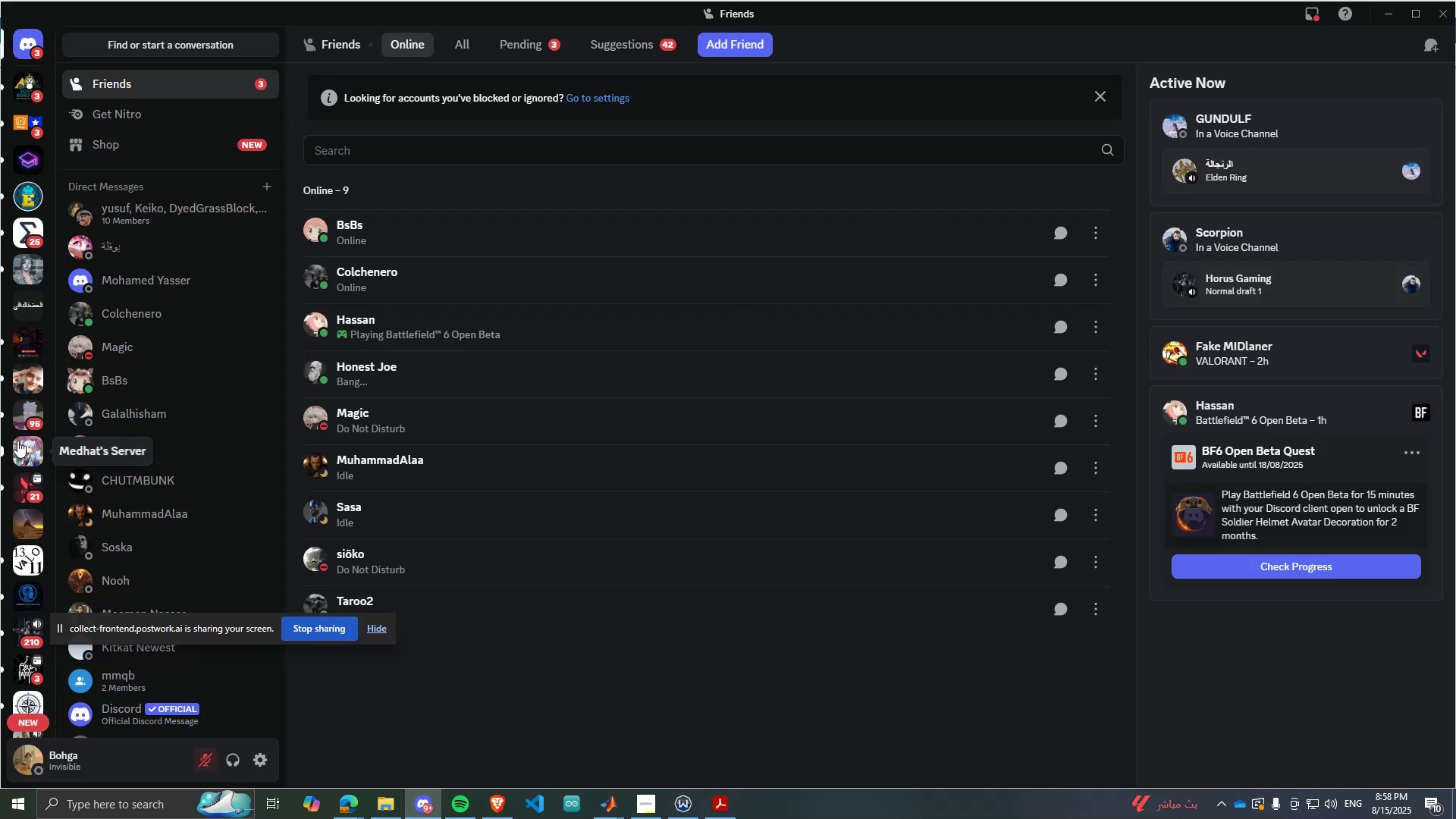 
left_click([17, 441])
 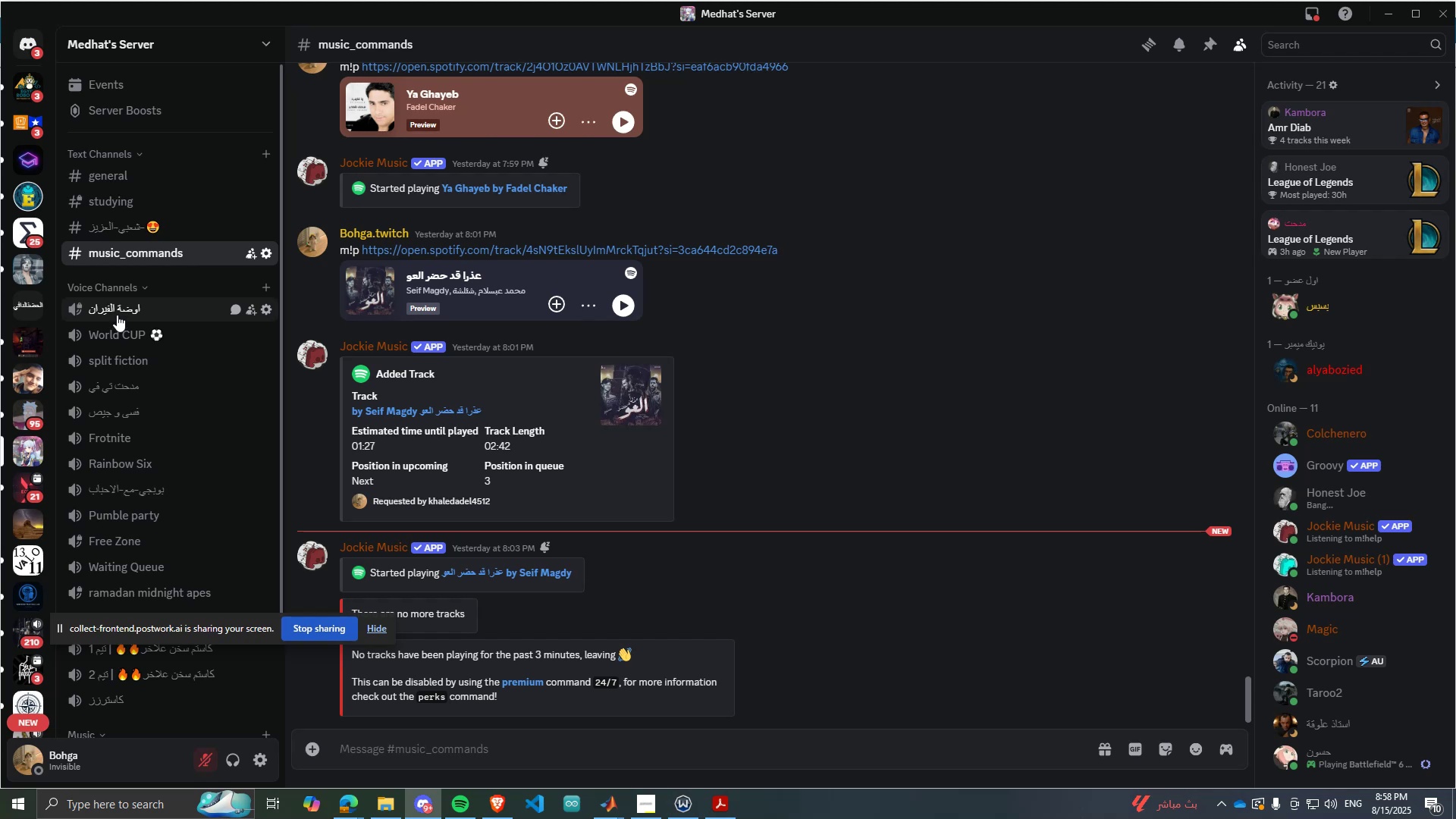 
left_click([31, 36])
 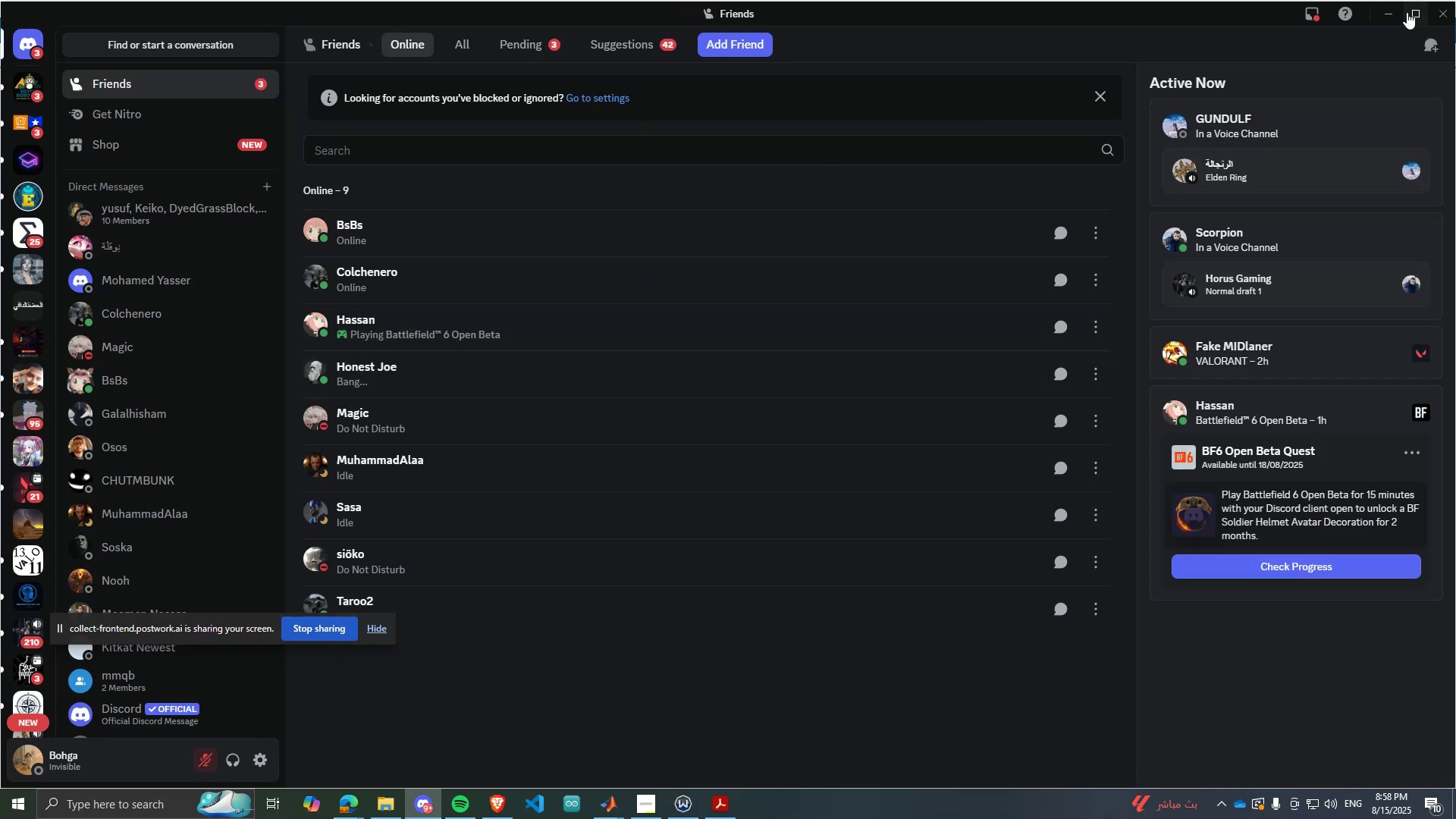 
left_click([1373, 17])
 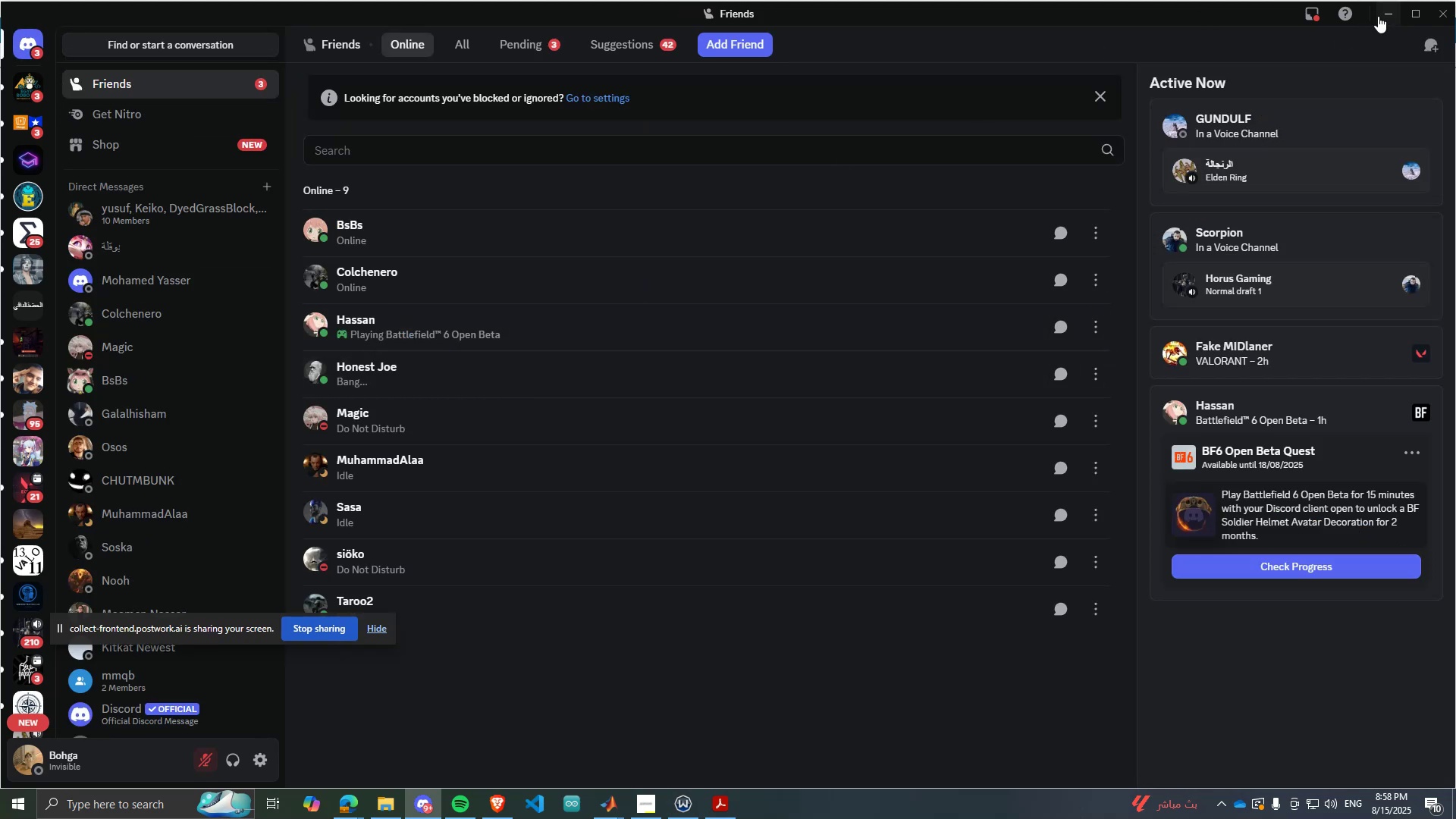 
left_click([1378, 16])
 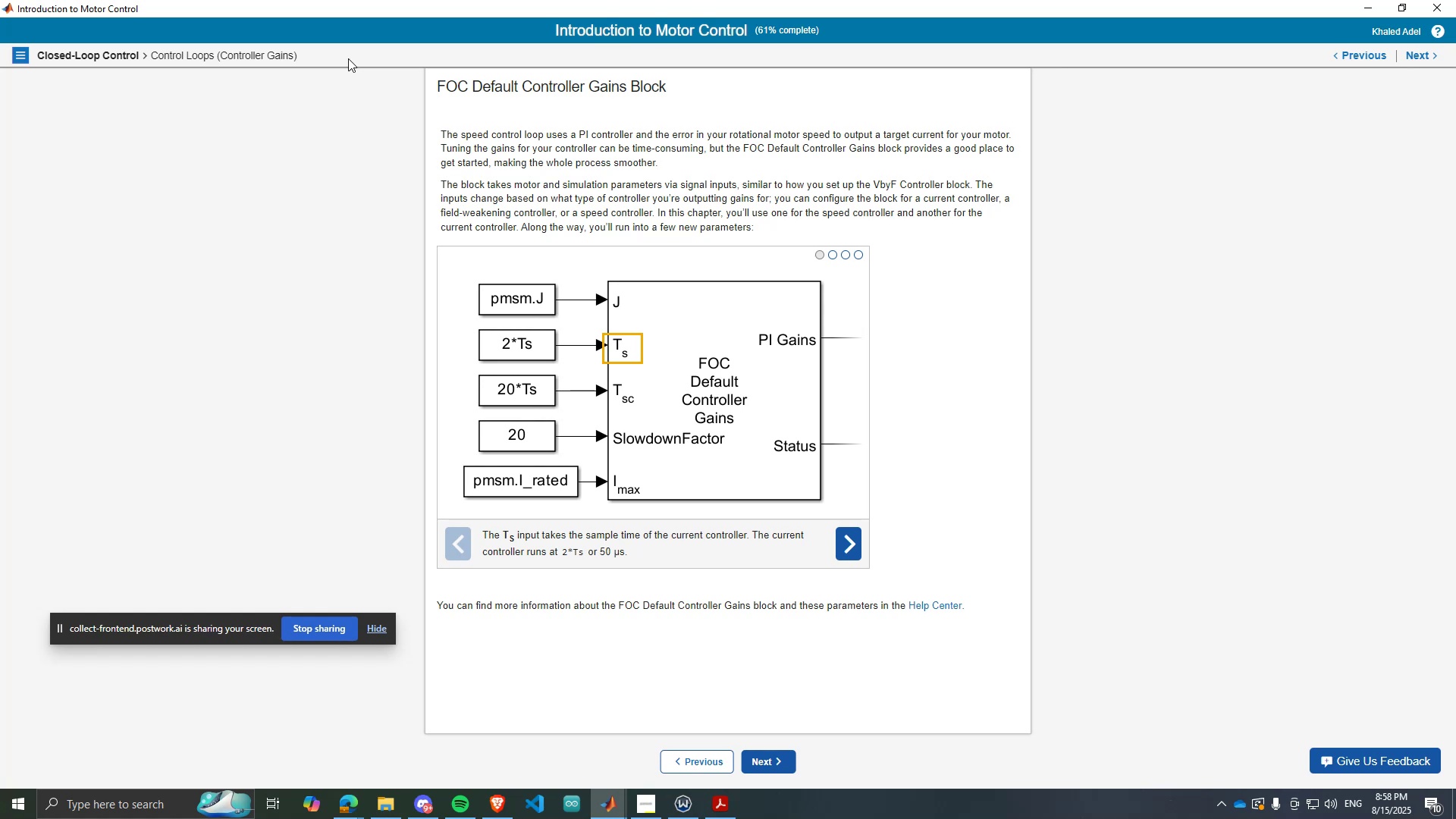 
wait(36.84)
 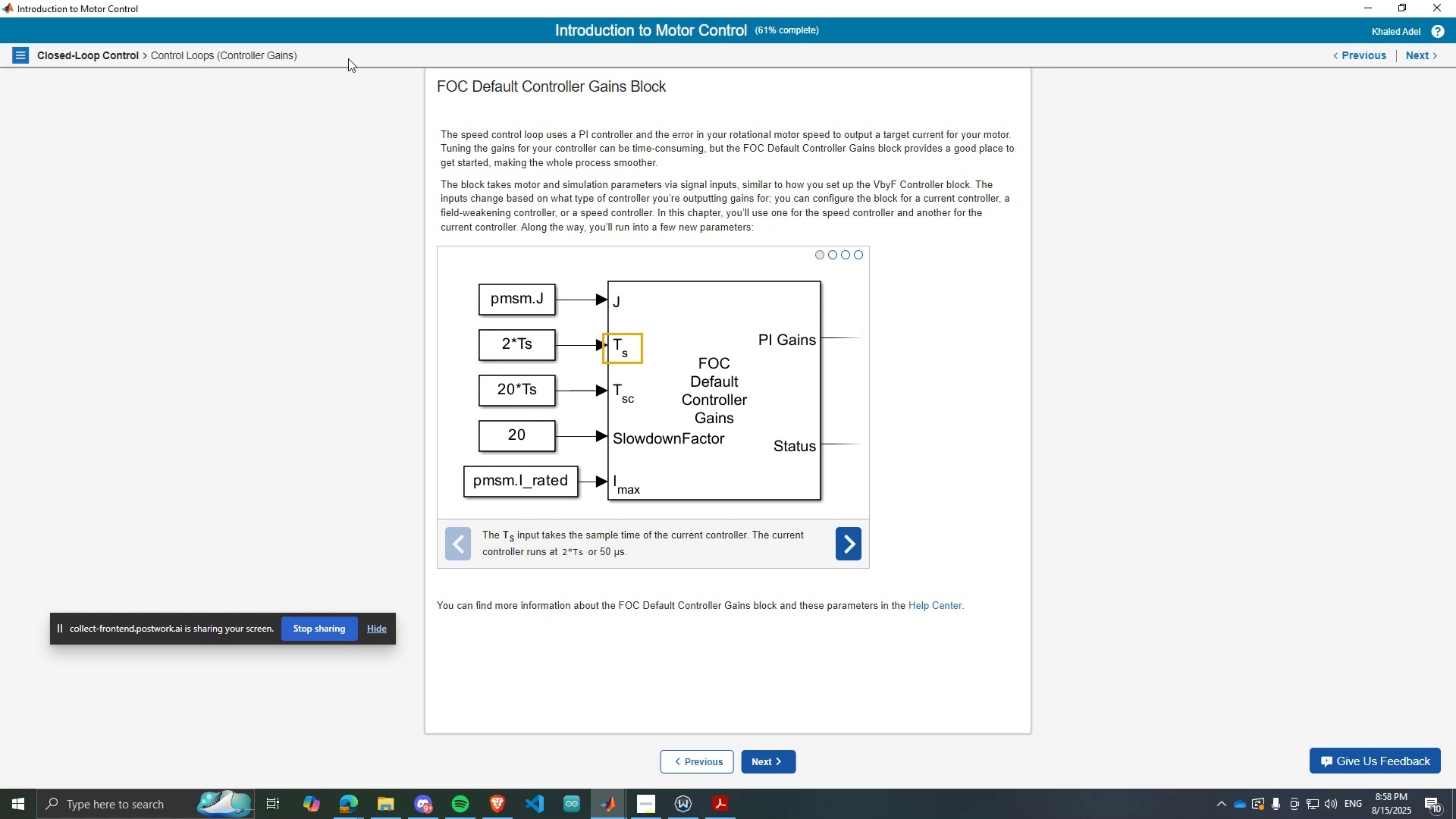 
scroll: coordinate [397, 294], scroll_direction: up, amount: 1.0
 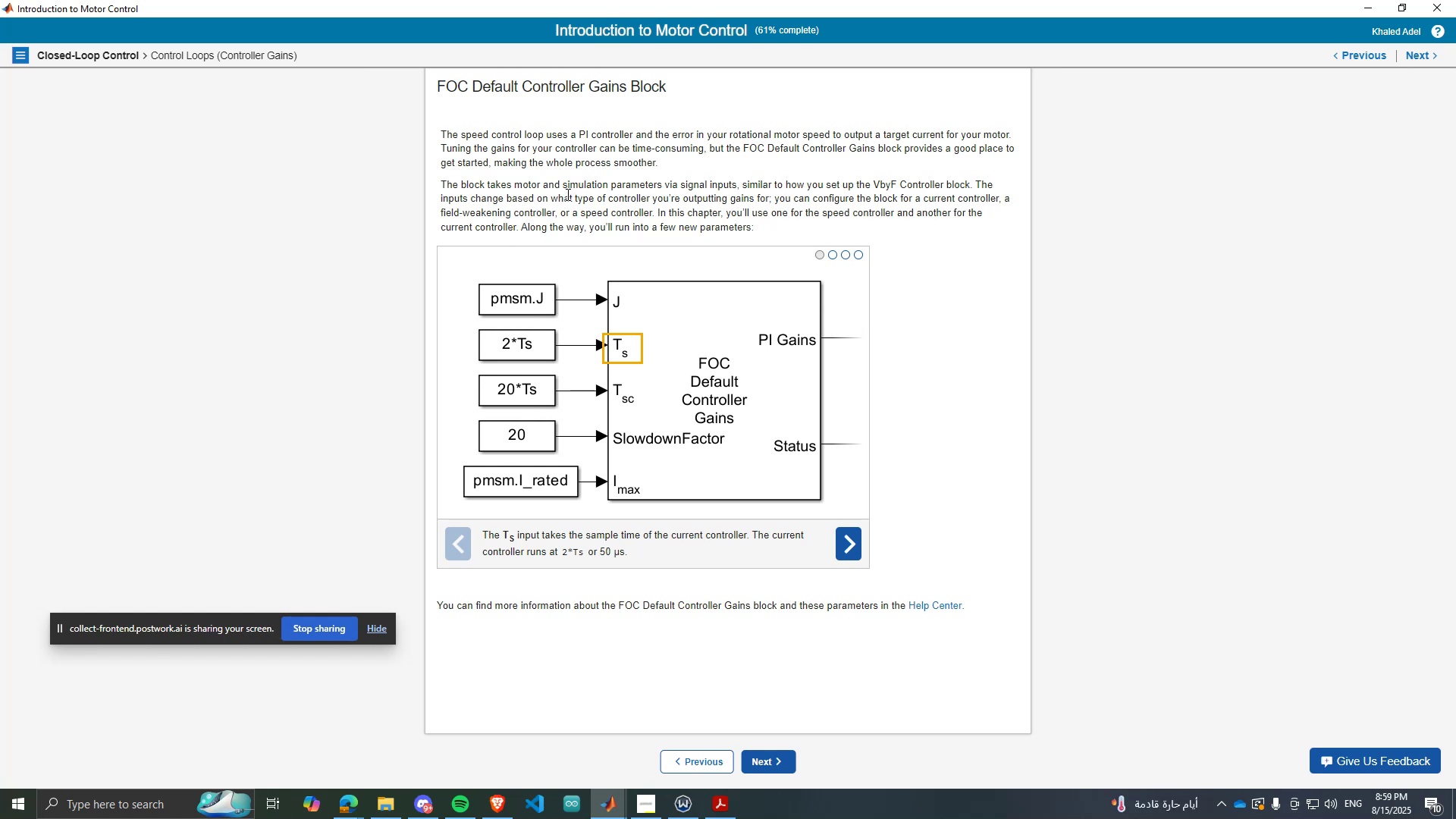 
double_click([535, 138])
 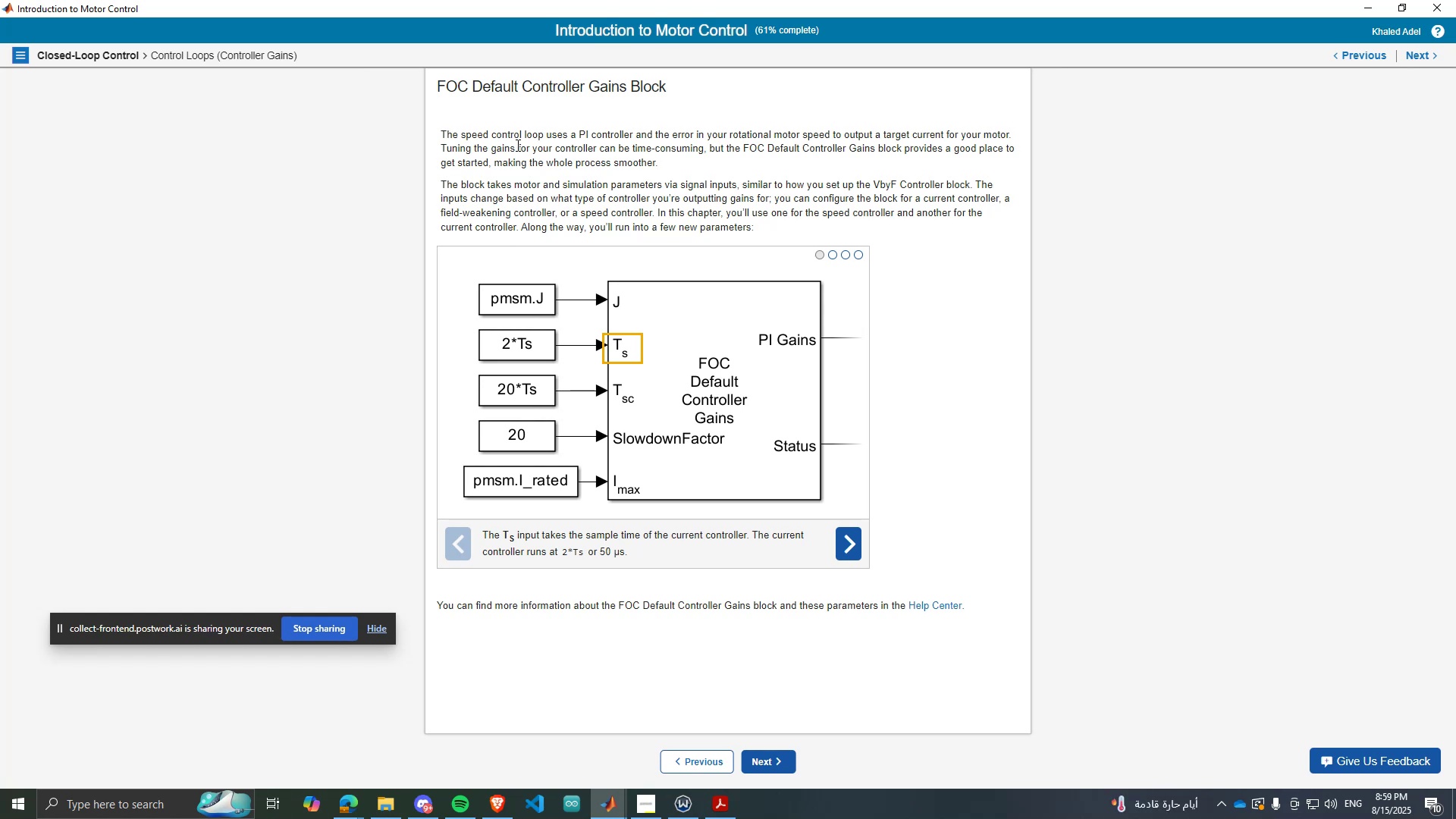 
triple_click([516, 145])
 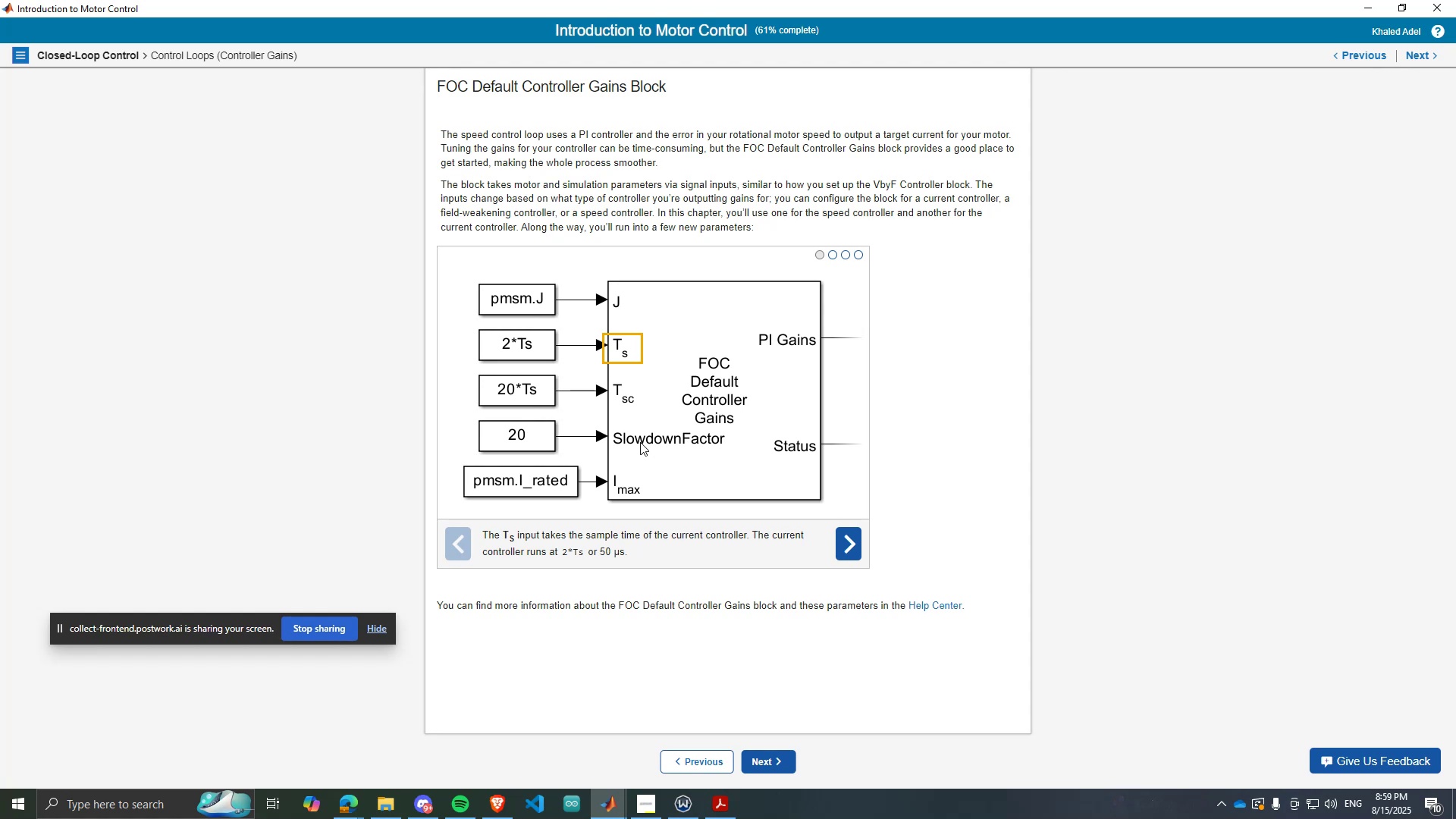 
wait(61.09)
 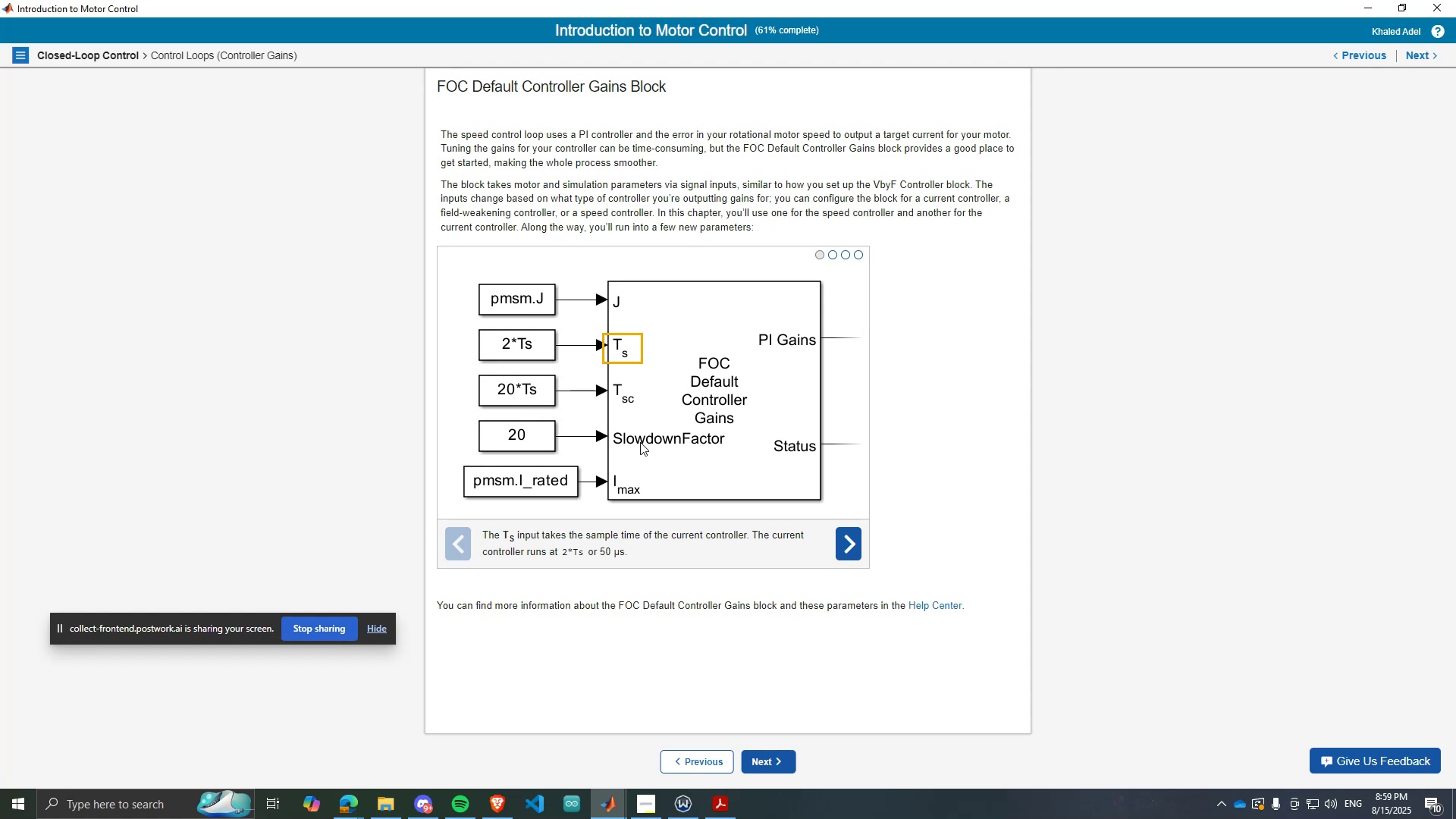 
left_click([772, 767])
 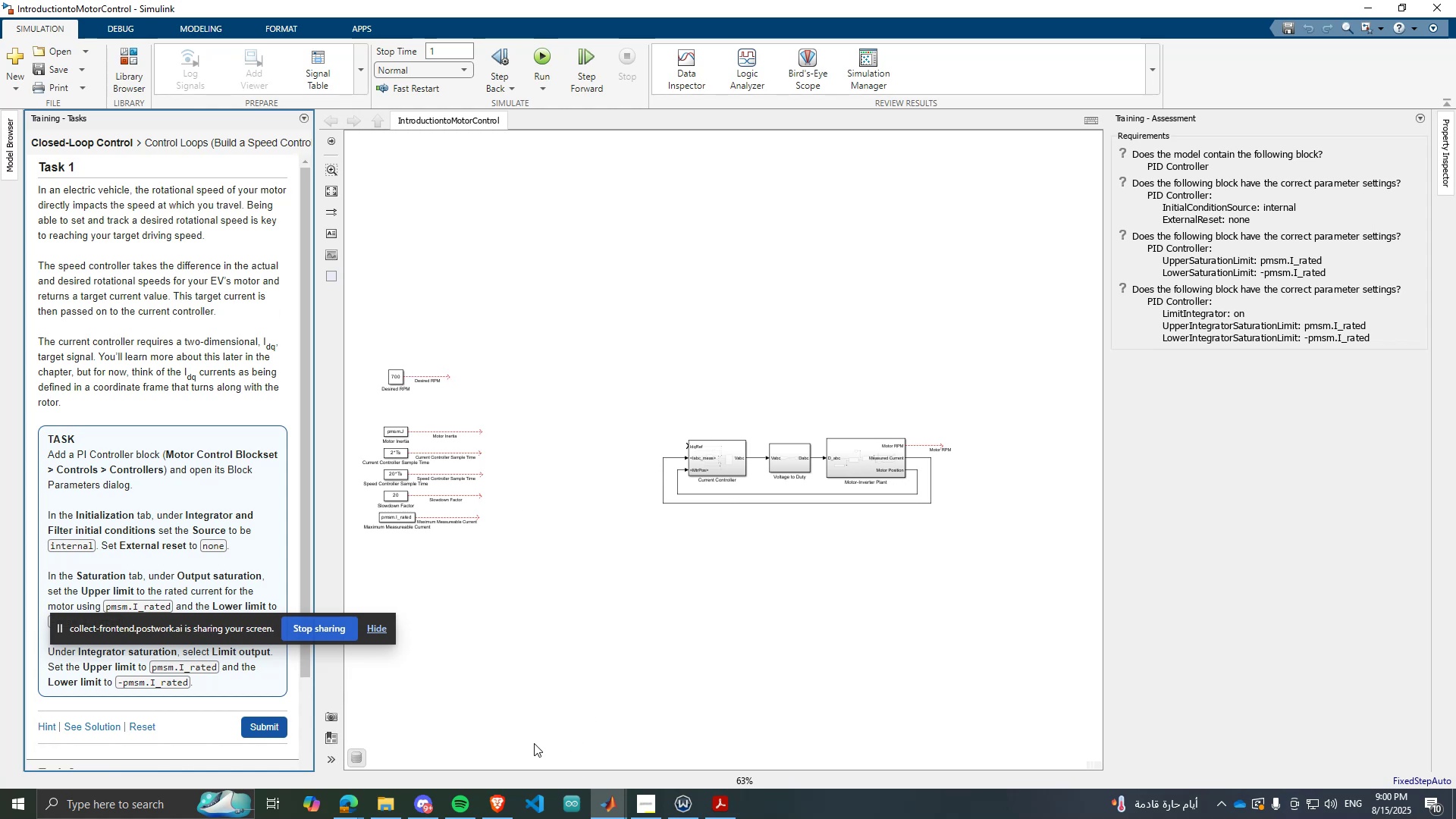 
wait(27.51)
 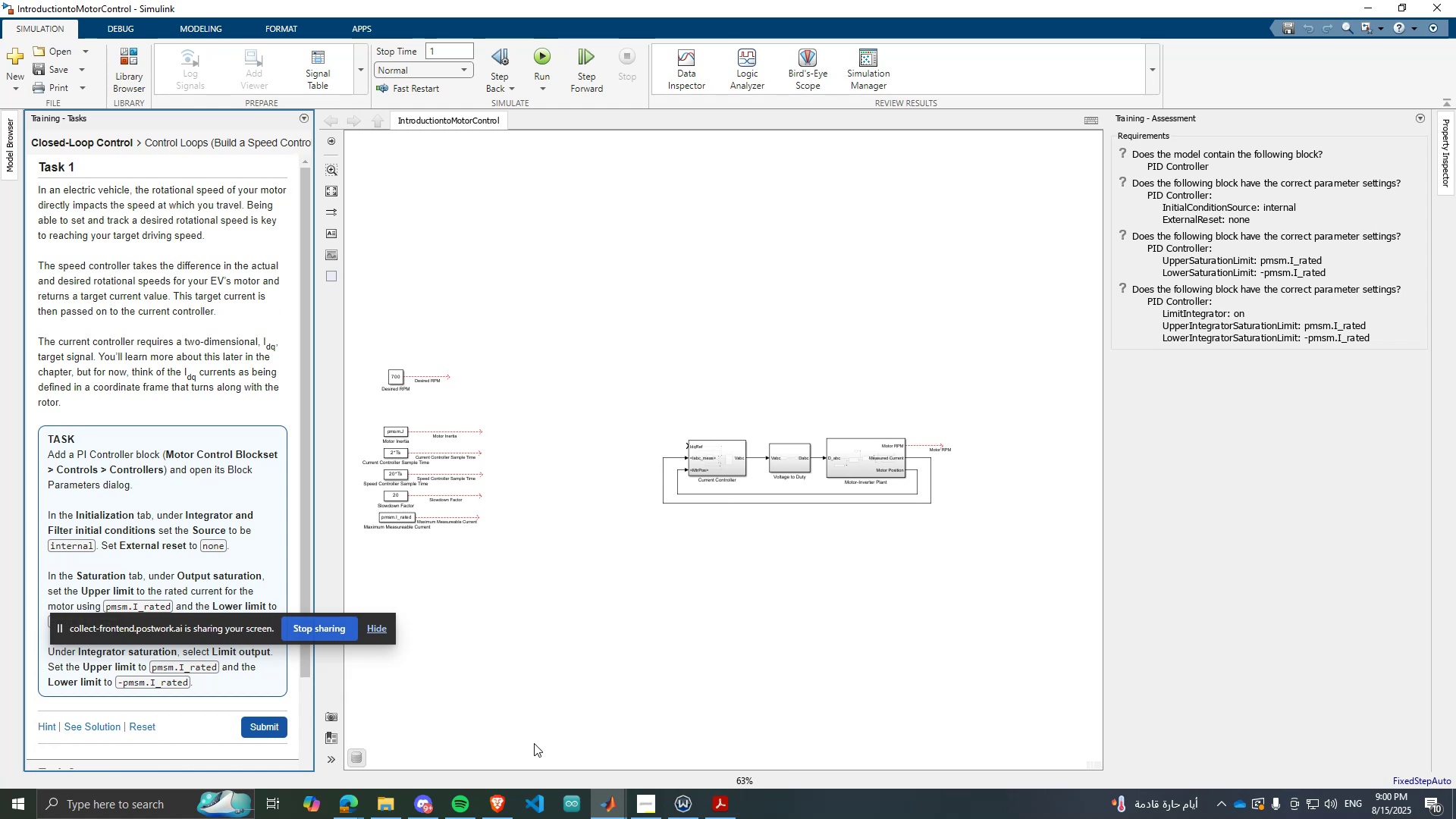 
scroll: coordinate [248, 380], scroll_direction: none, amount: 0.0
 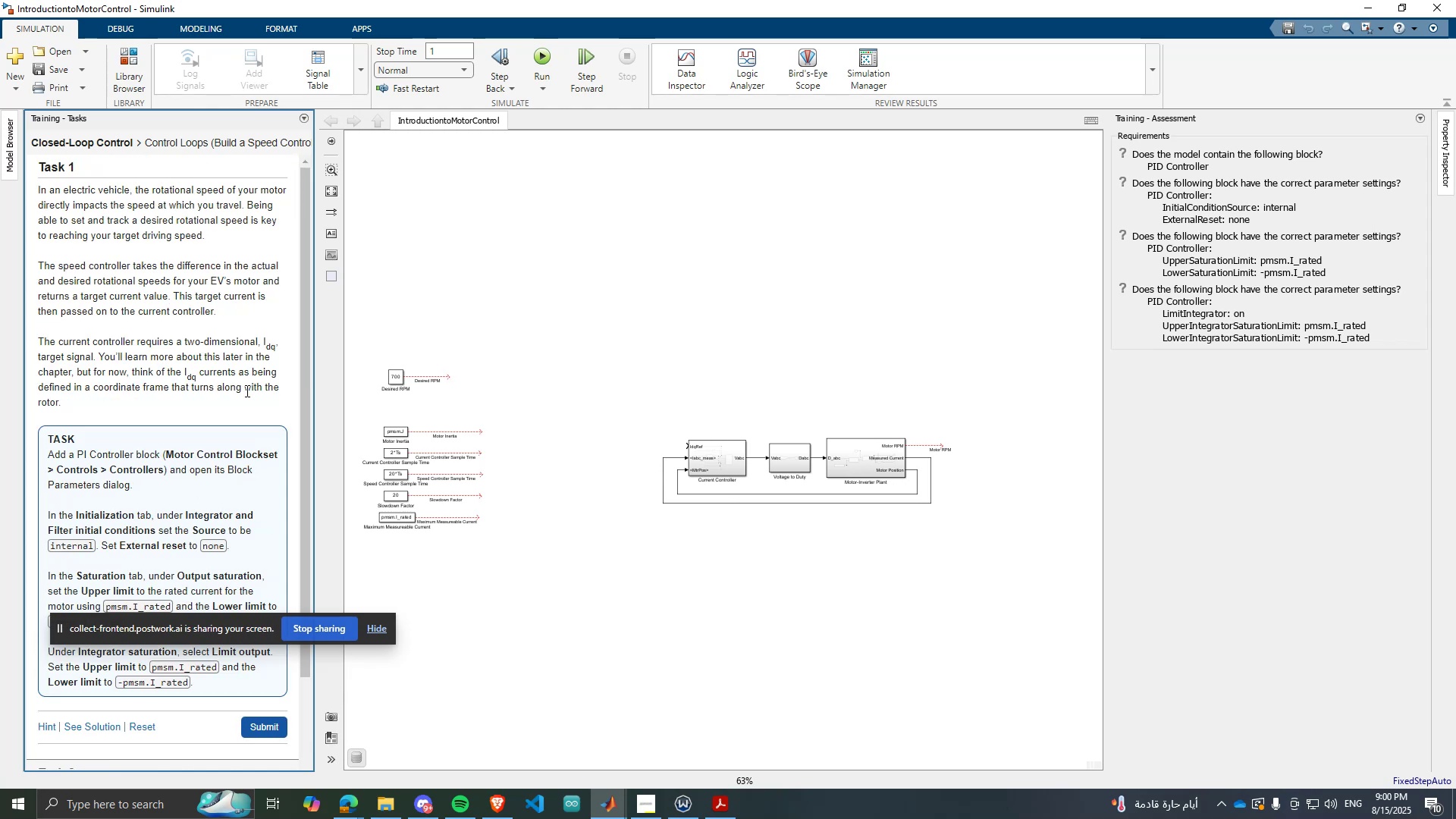 
wait(5.86)
 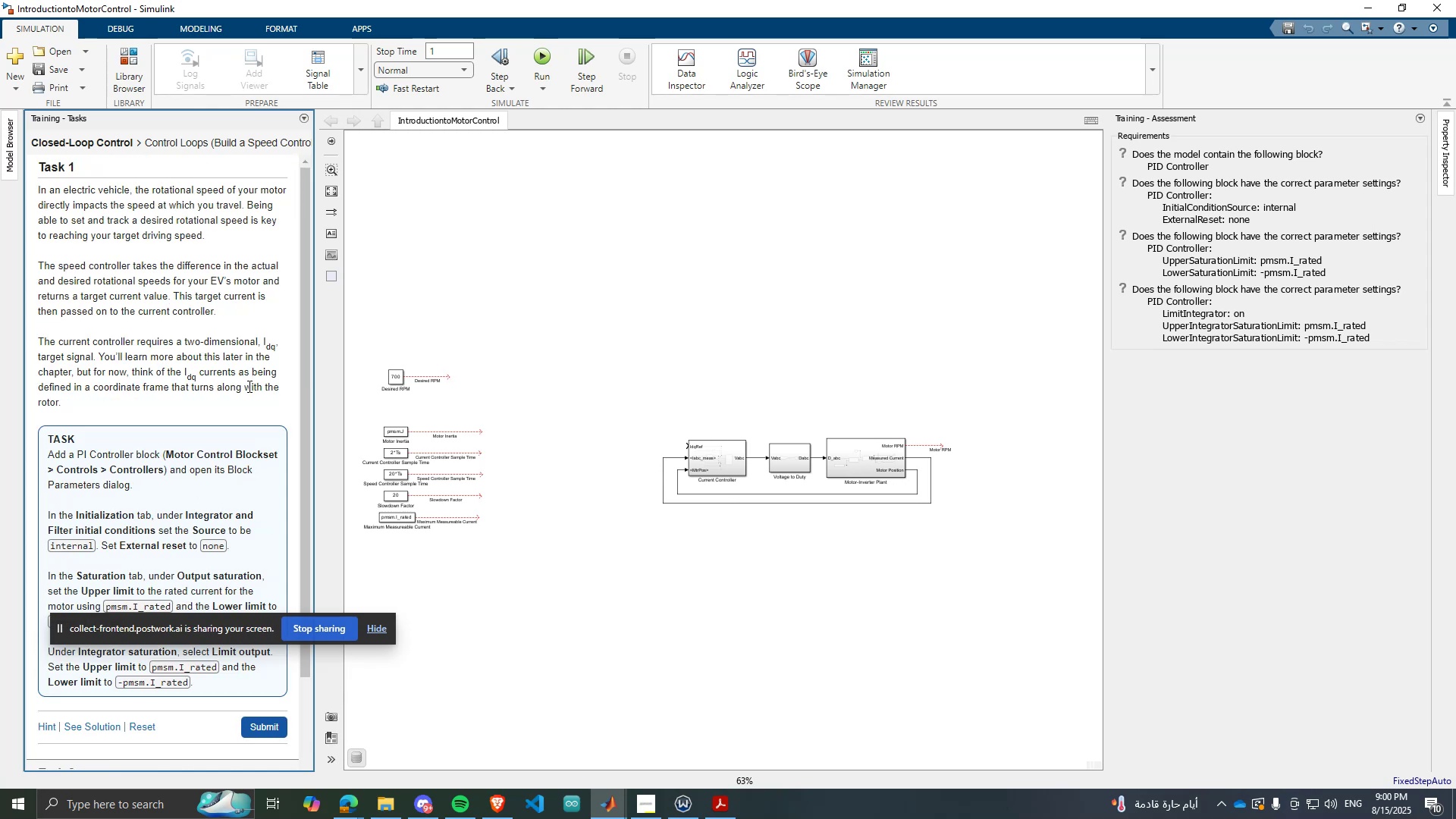 
scroll: coordinate [598, 472], scroll_direction: down, amount: 1.0
 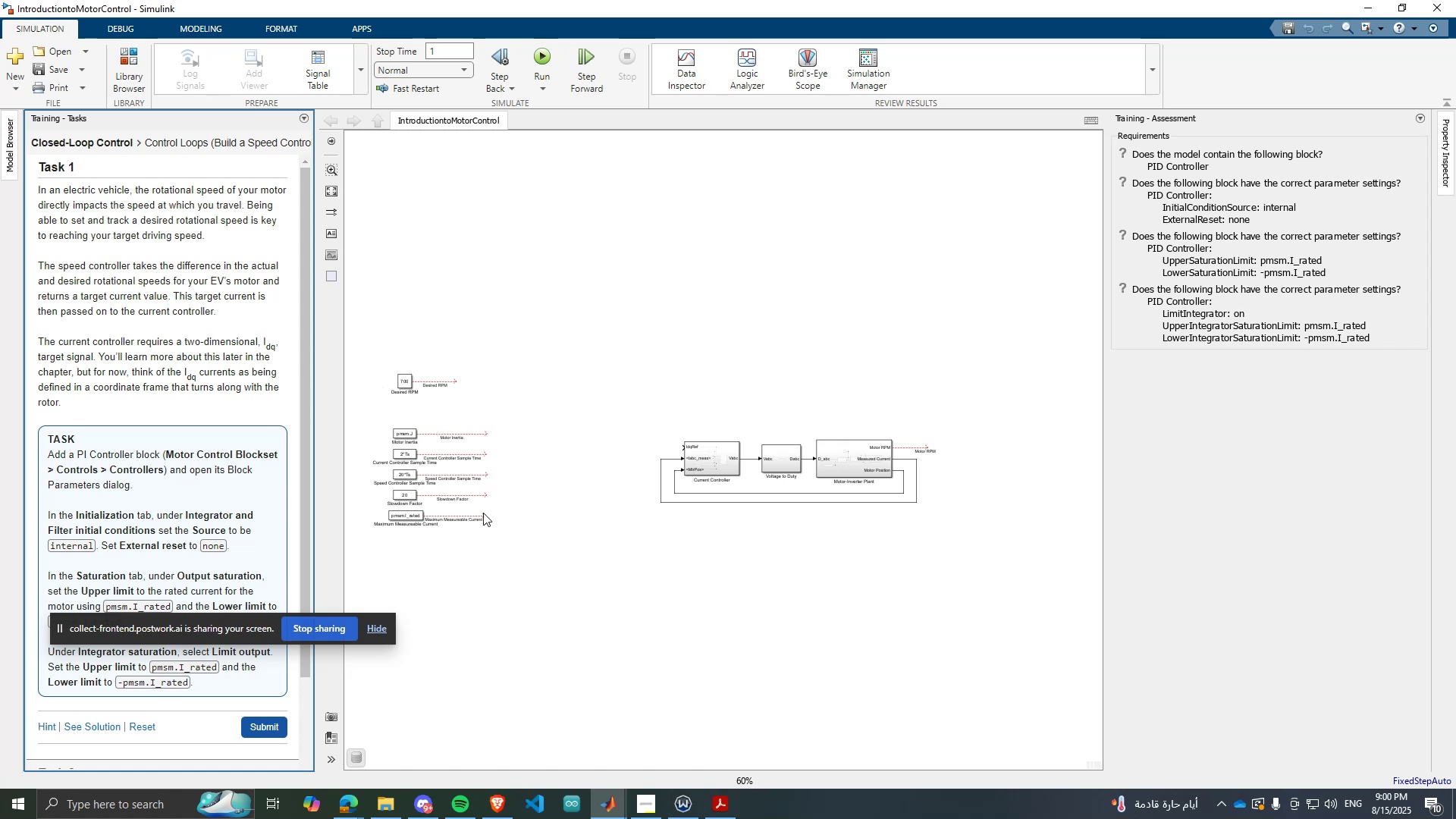 
scroll: coordinate [429, 515], scroll_direction: up, amount: 3.0
 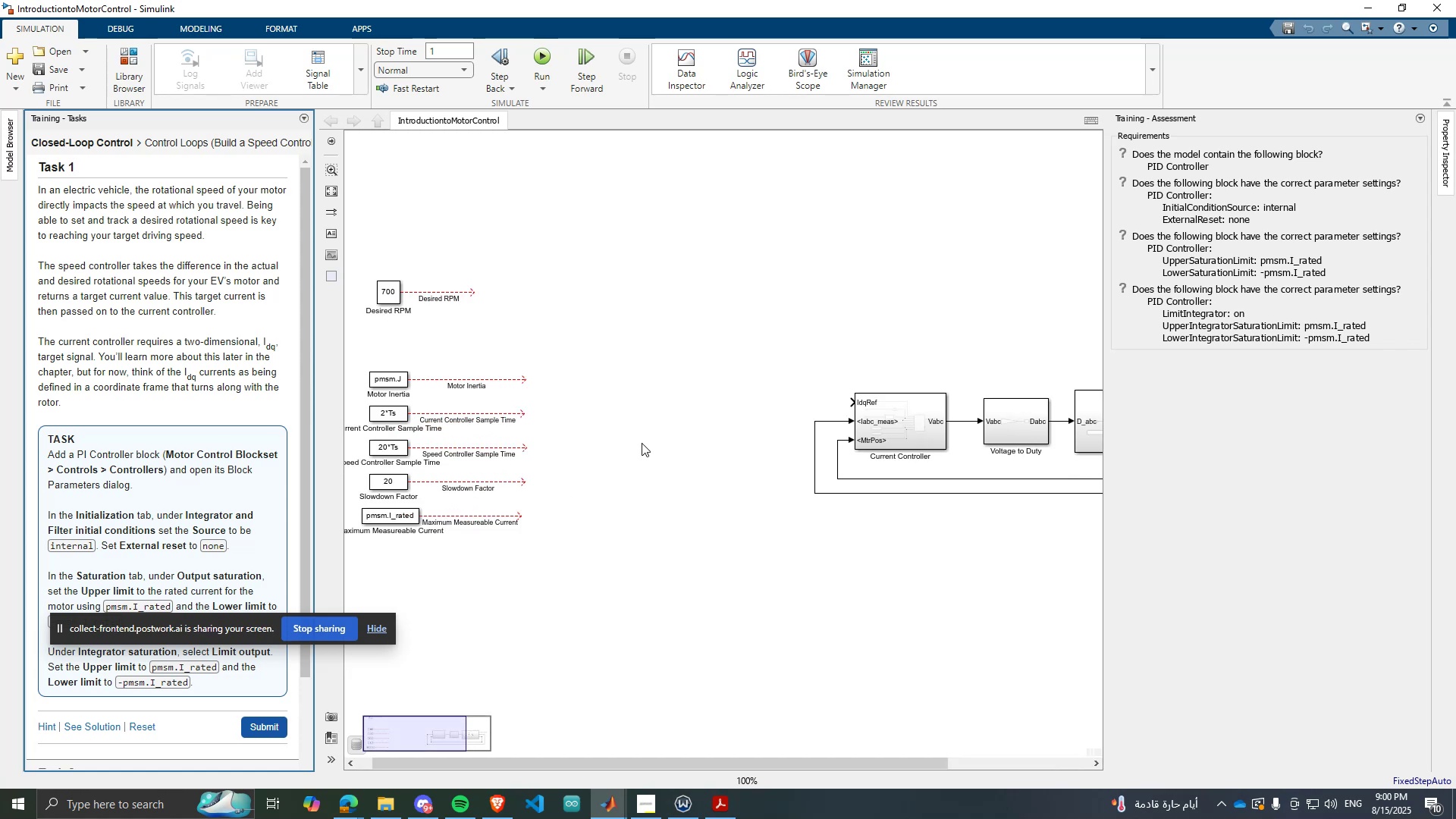 
double_click([642, 442])
 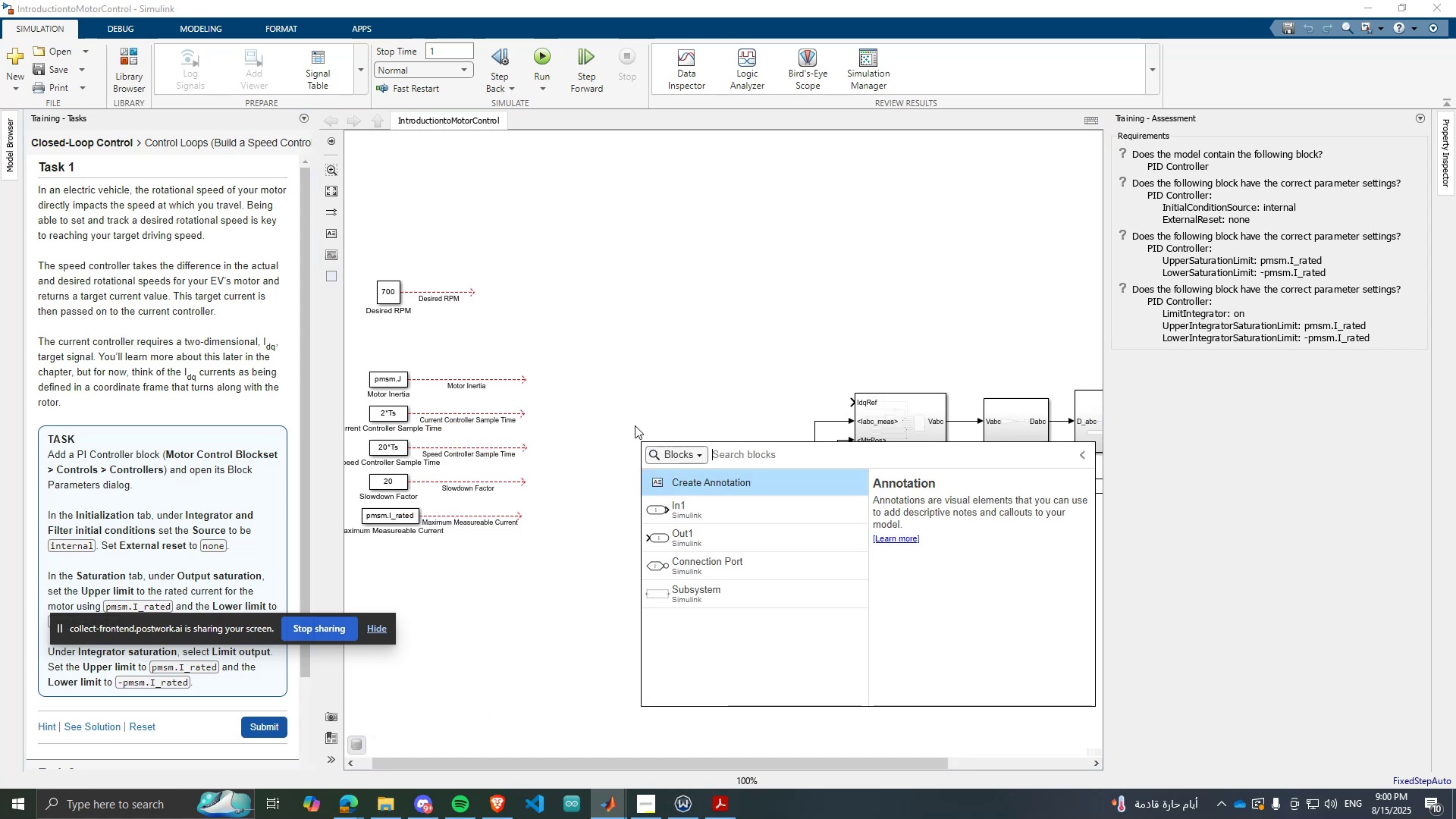 
type(PI)
 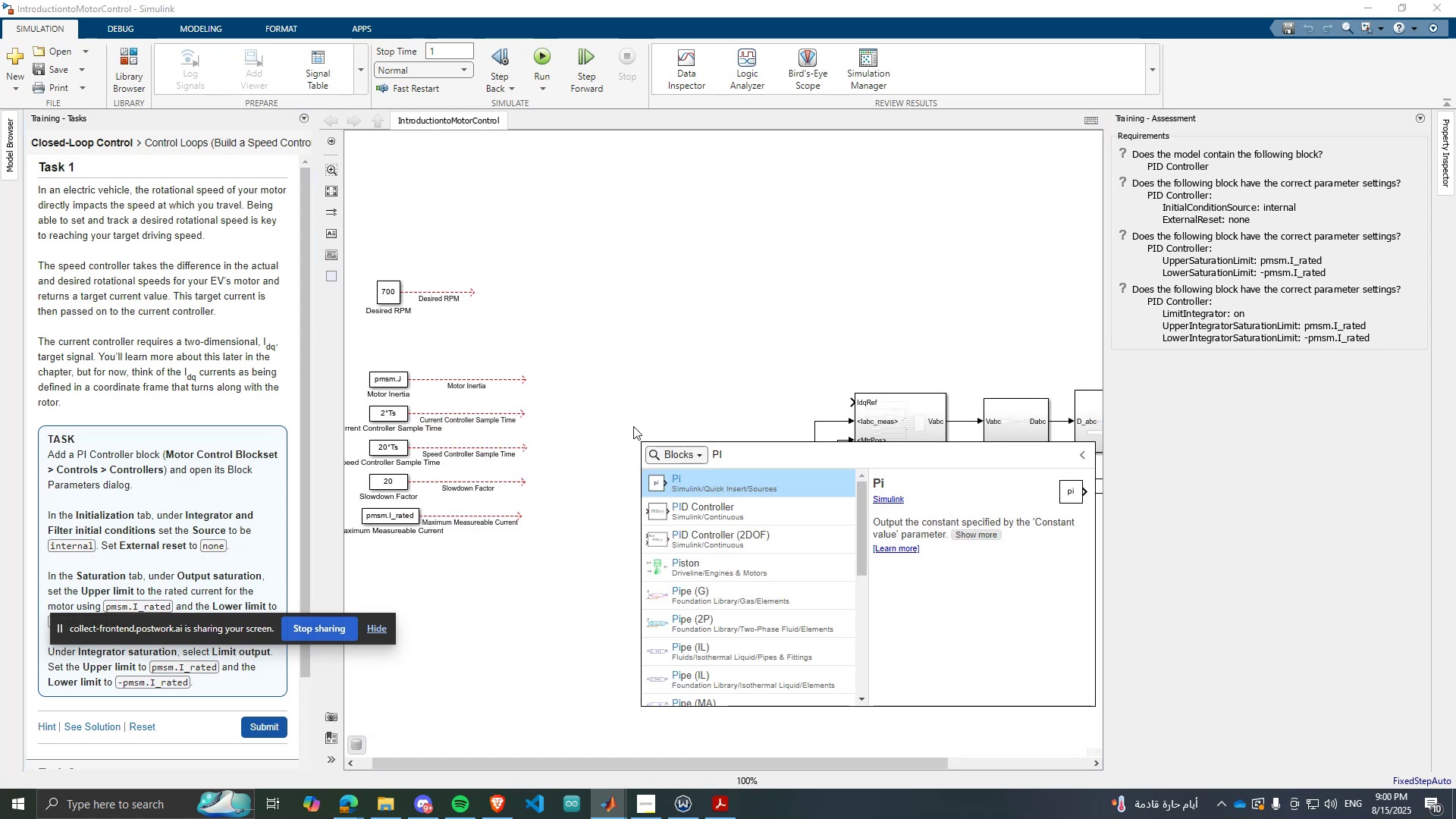 
wait(7.85)
 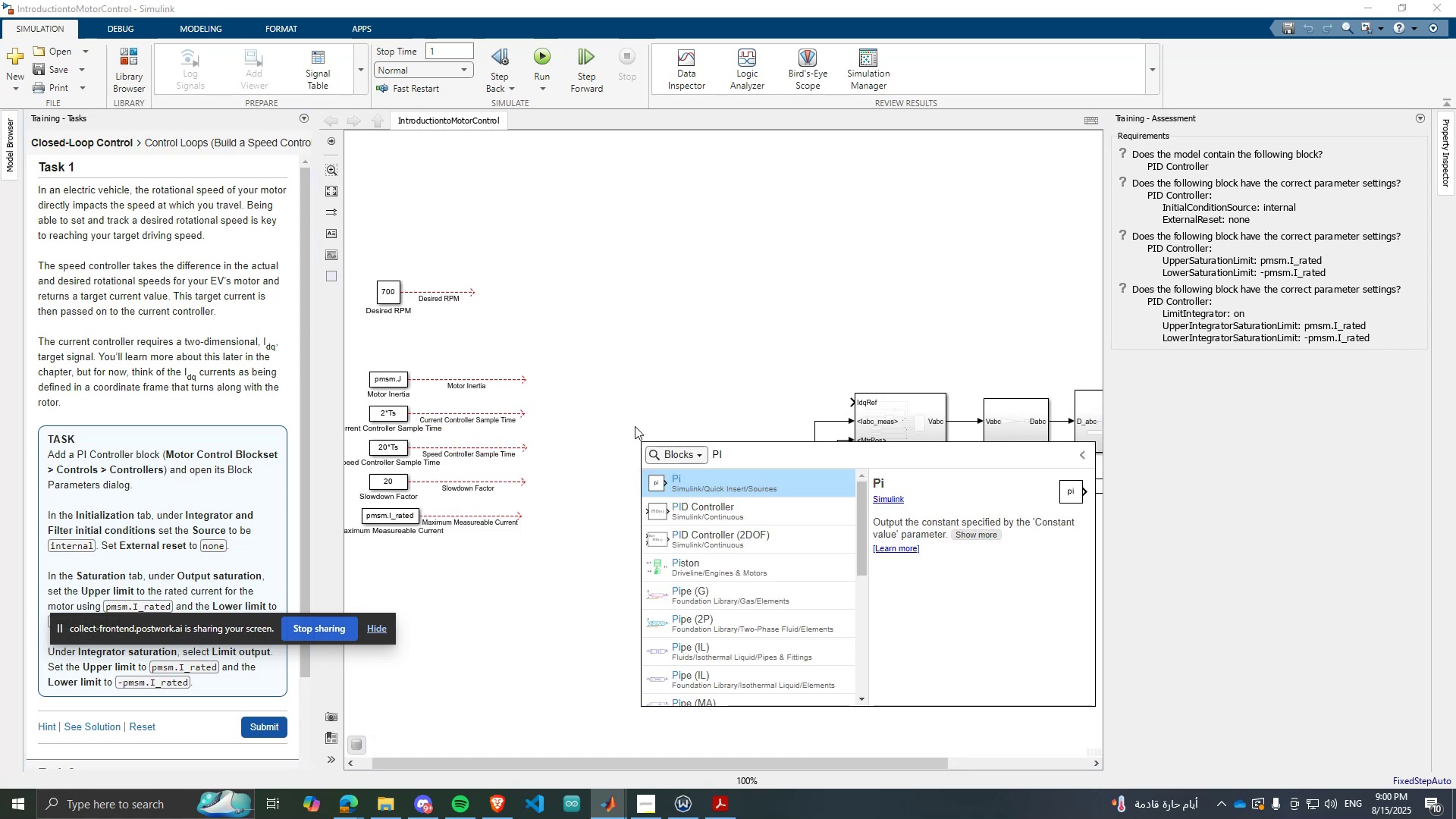 
type( Control)
 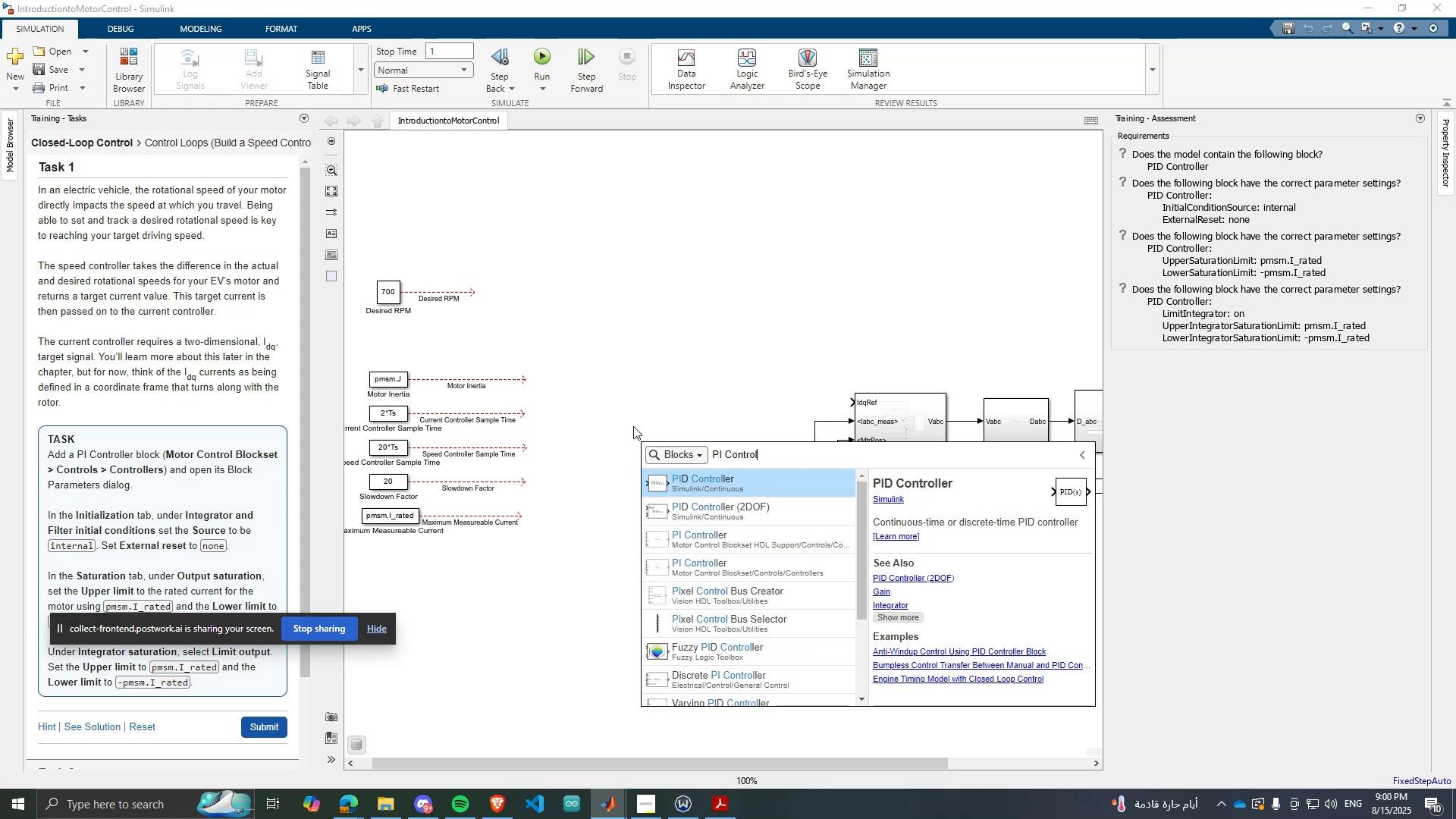 
key(ArrowDown)
 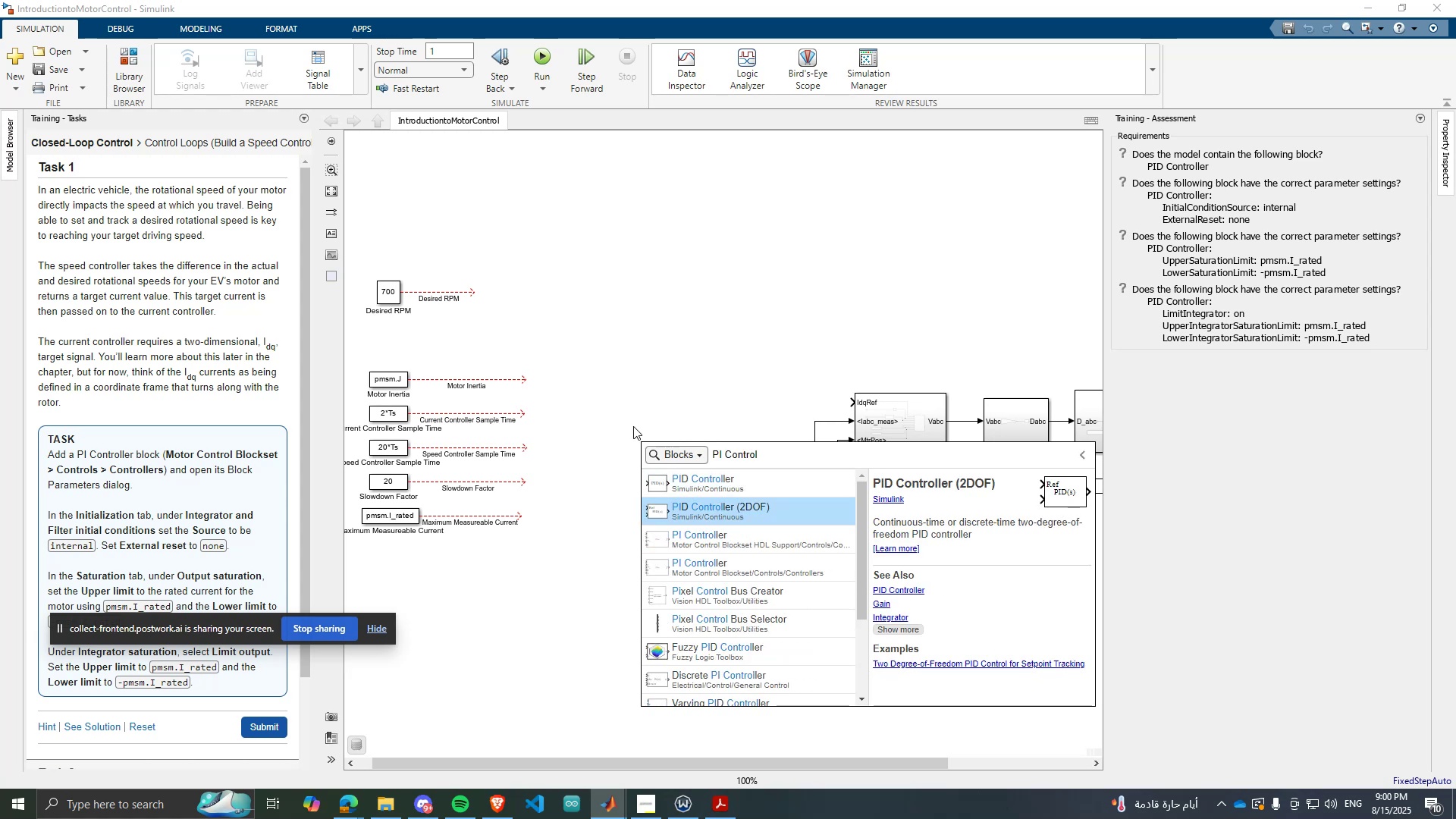 
key(ArrowDown)
 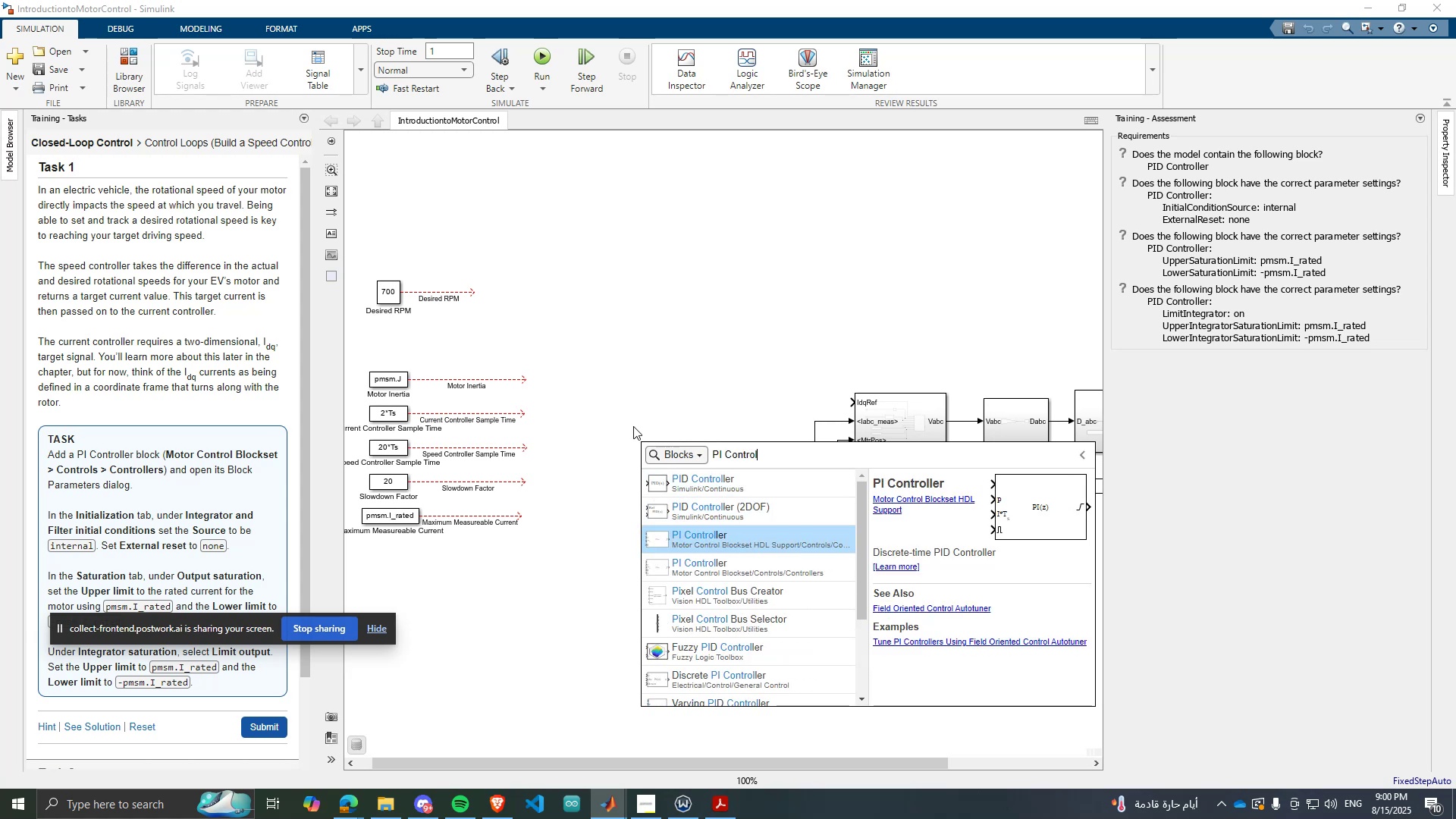 
key(ArrowDown)
 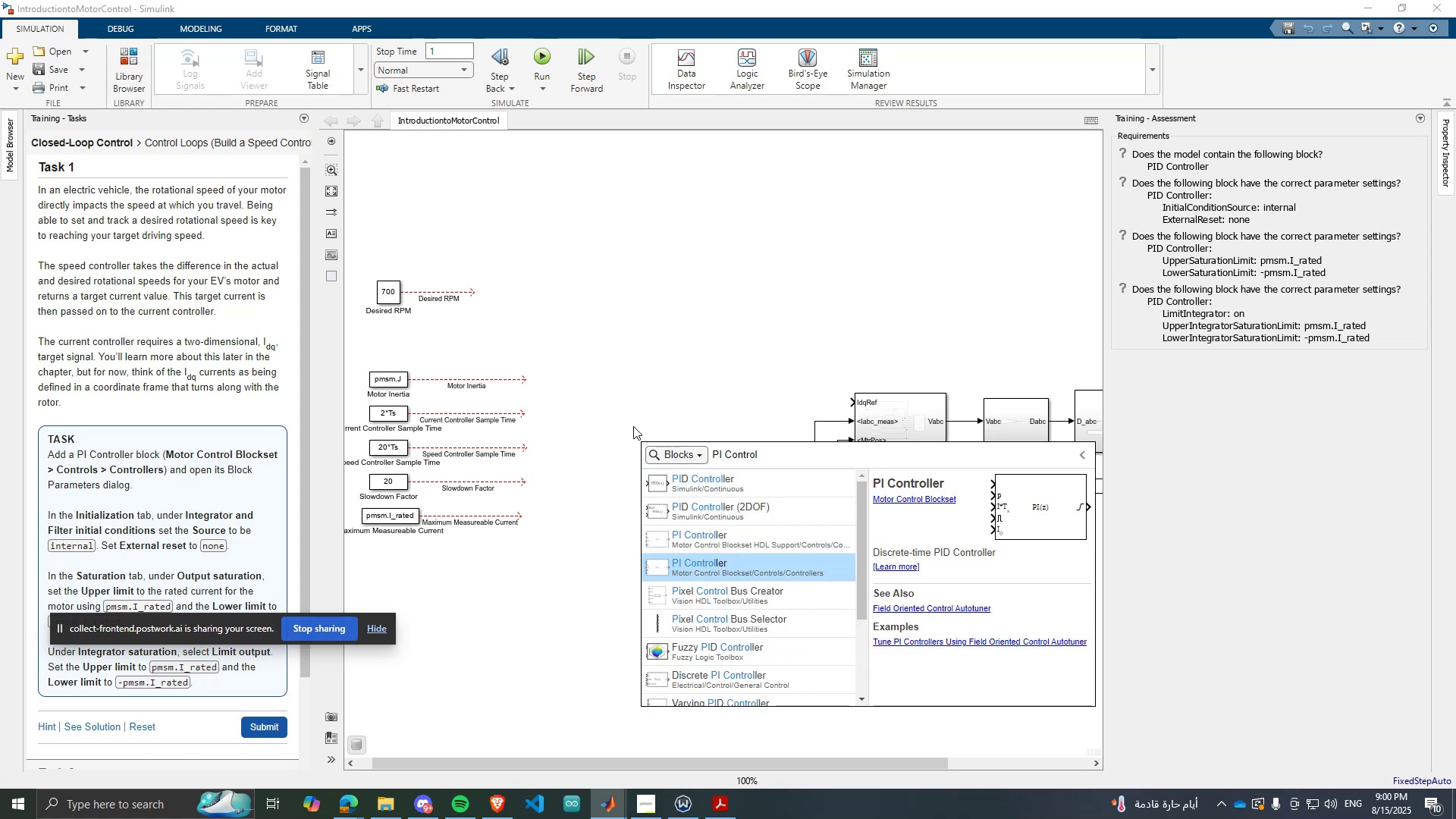 
key(Enter)
 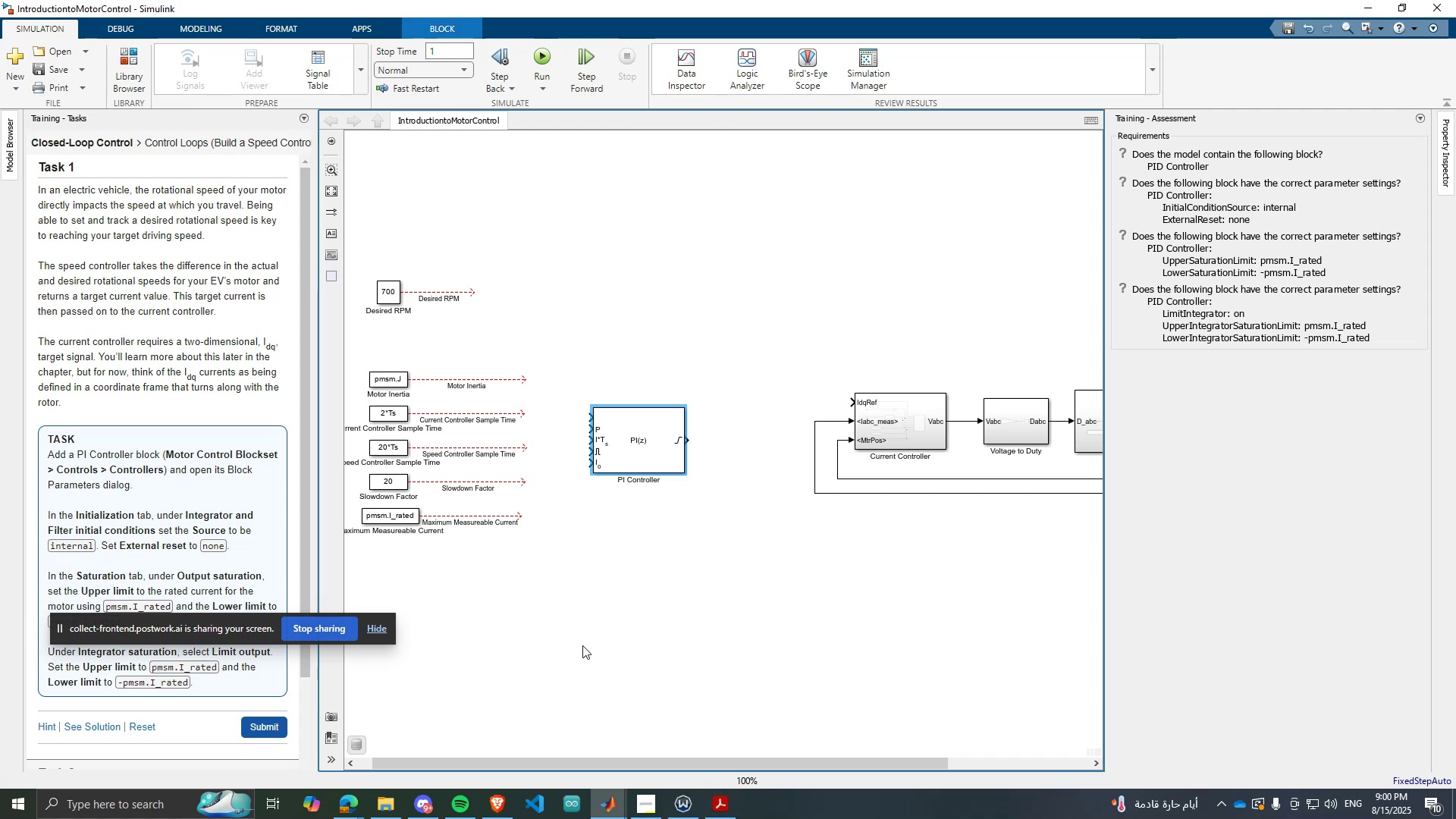 
wait(5.22)
 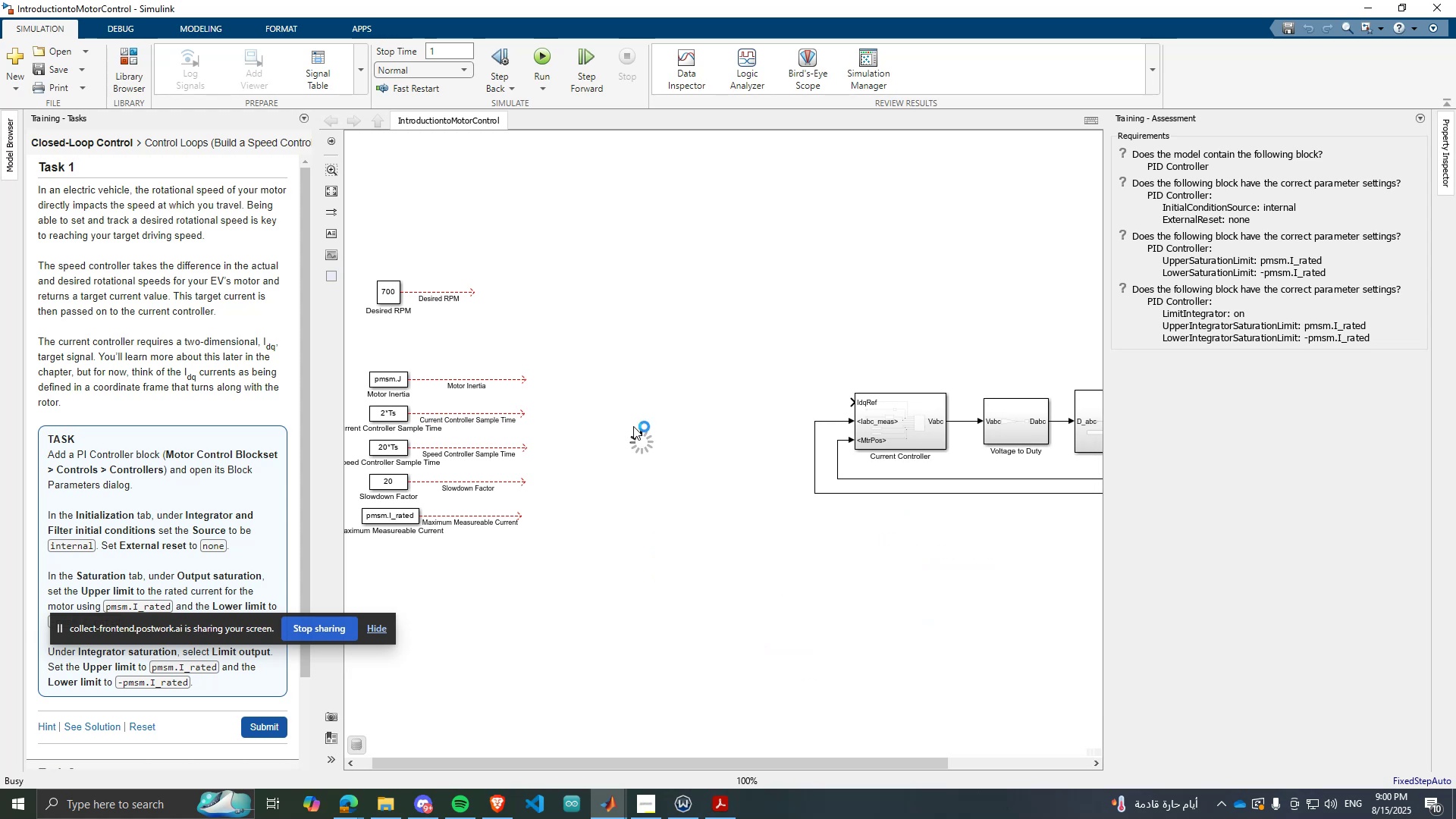 
scroll: coordinate [539, 502], scroll_direction: up, amount: 2.0
 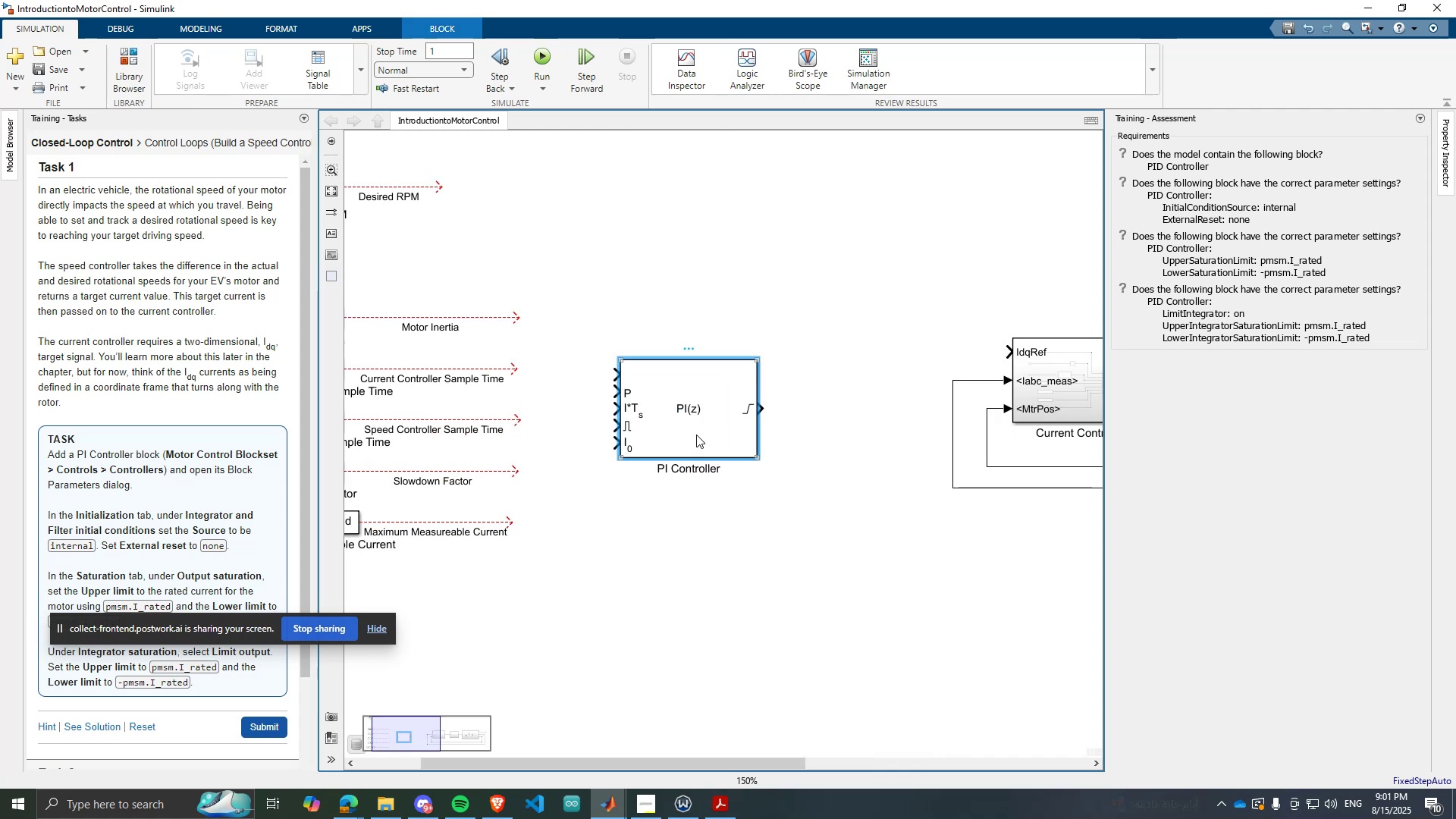 
double_click([696, 435])
 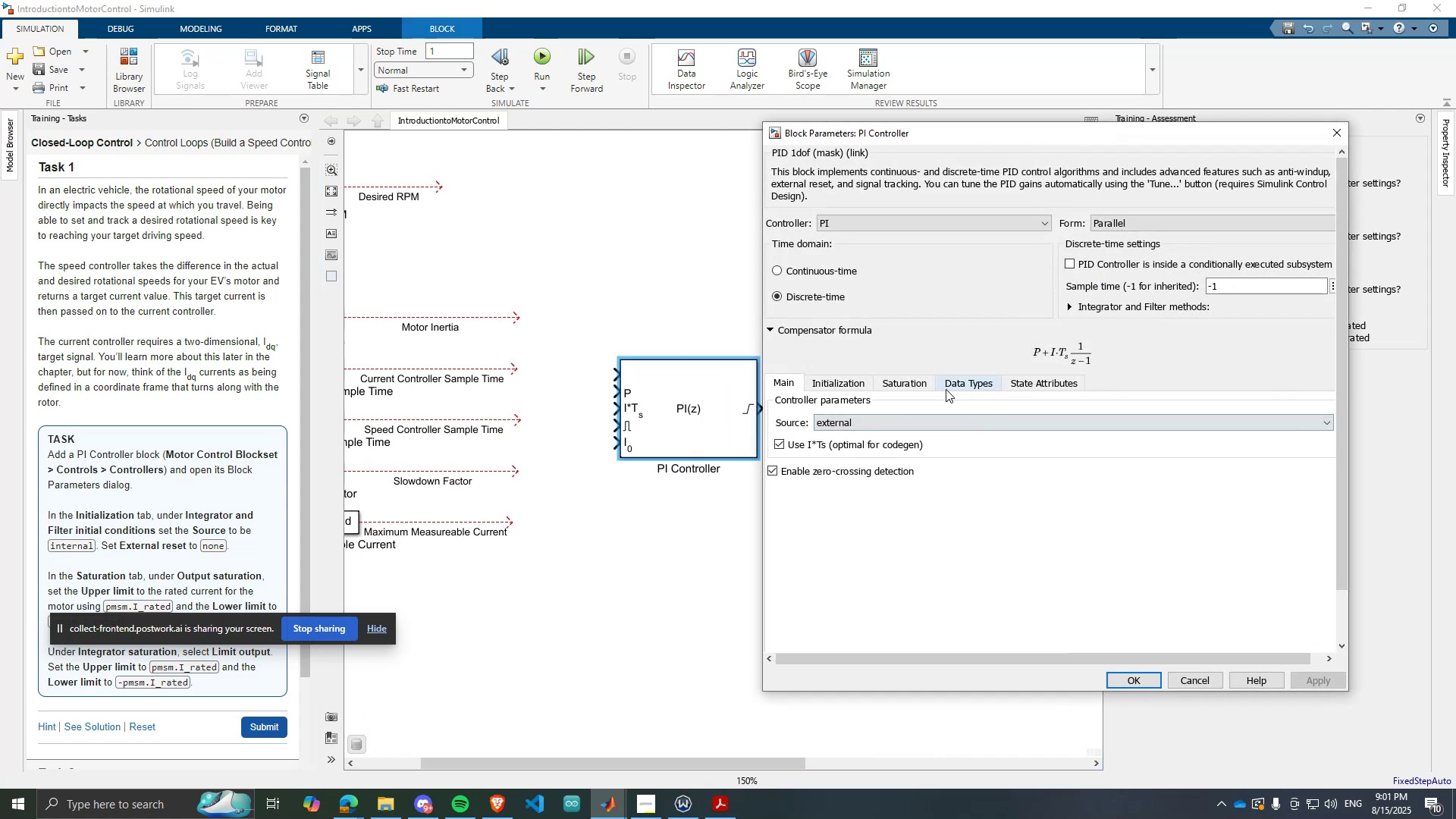 
double_click([859, 383])
 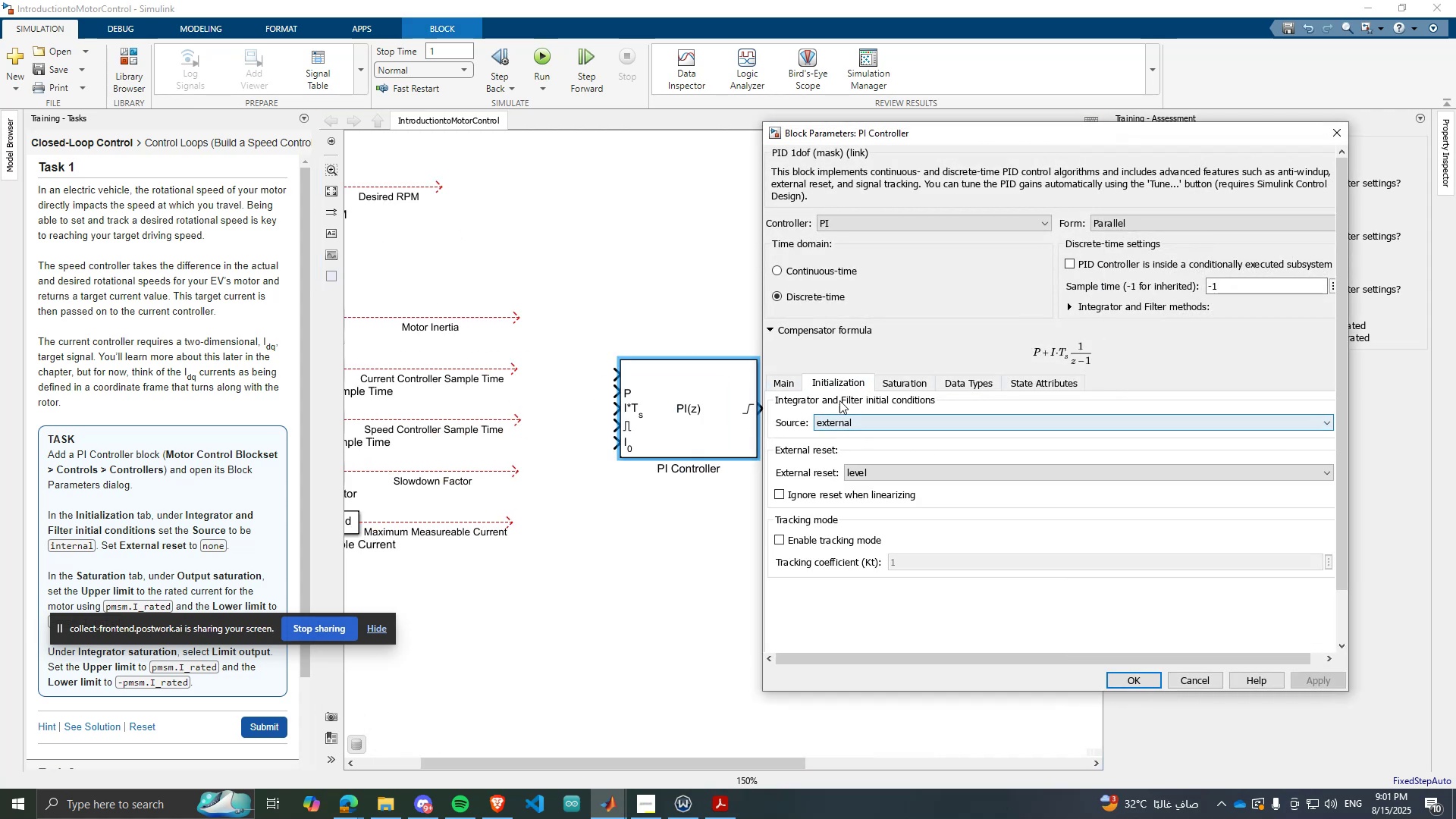 
left_click([872, 422])
 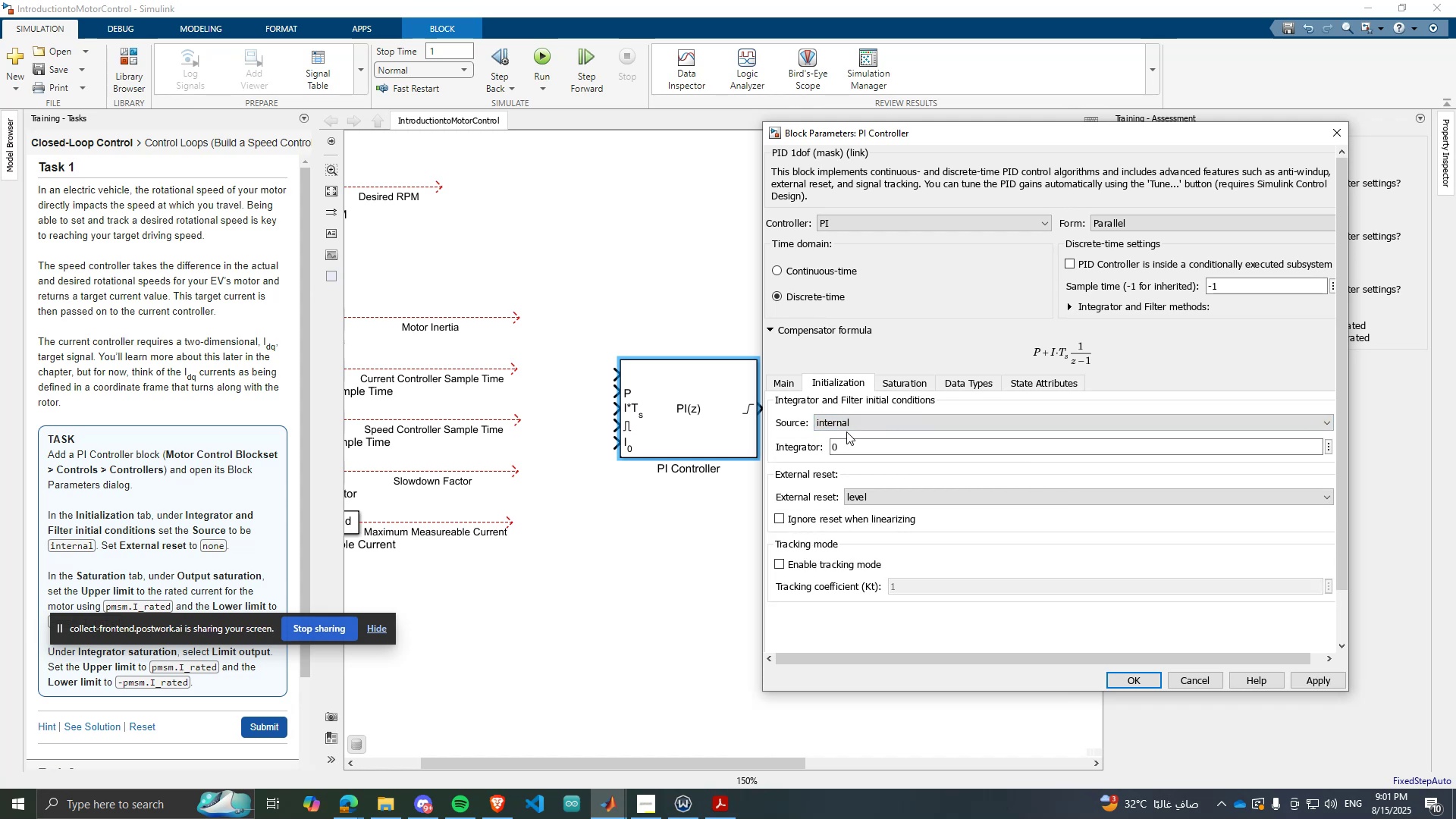 
wait(9.76)
 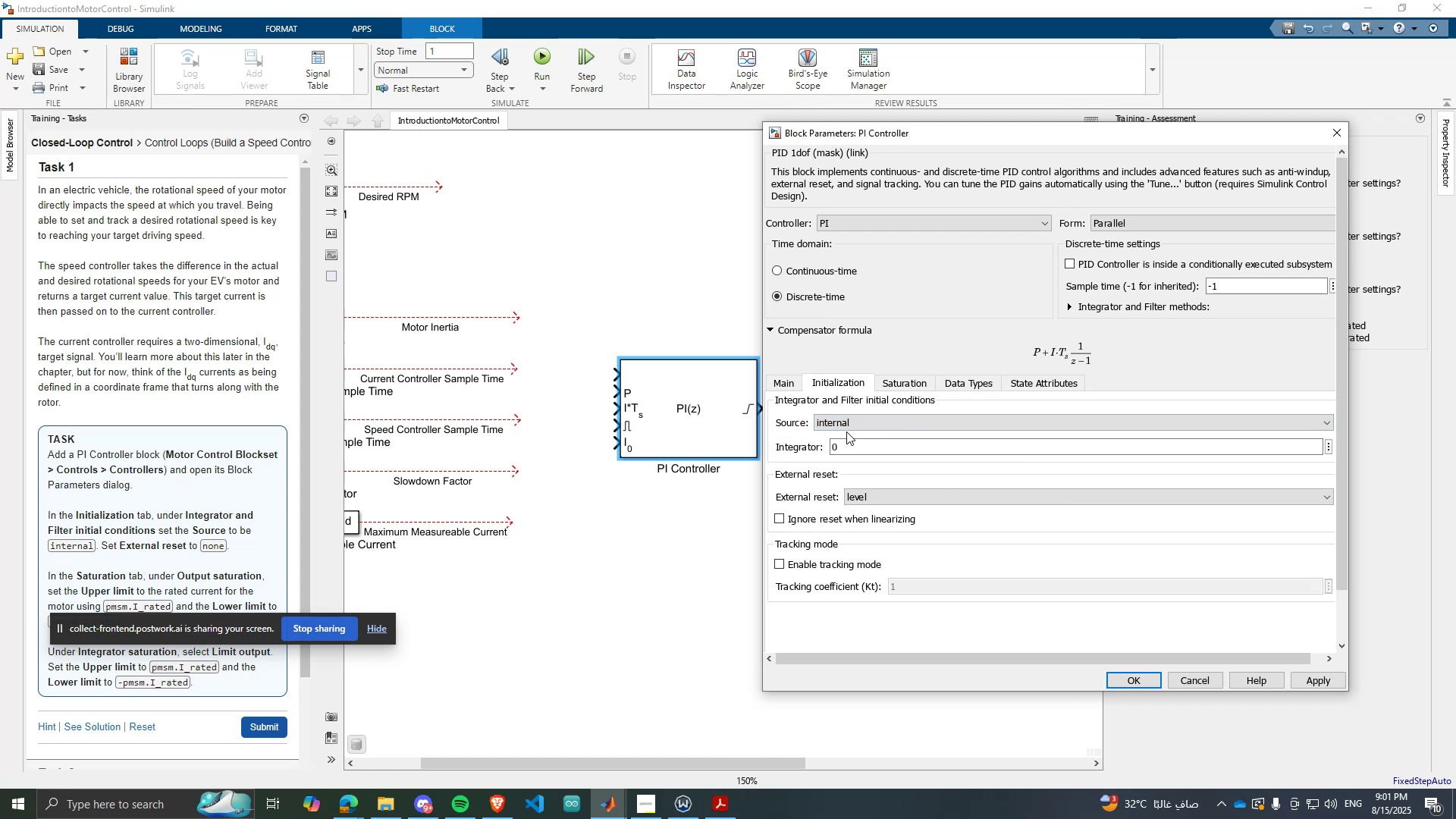 
left_click([1420, 657])
 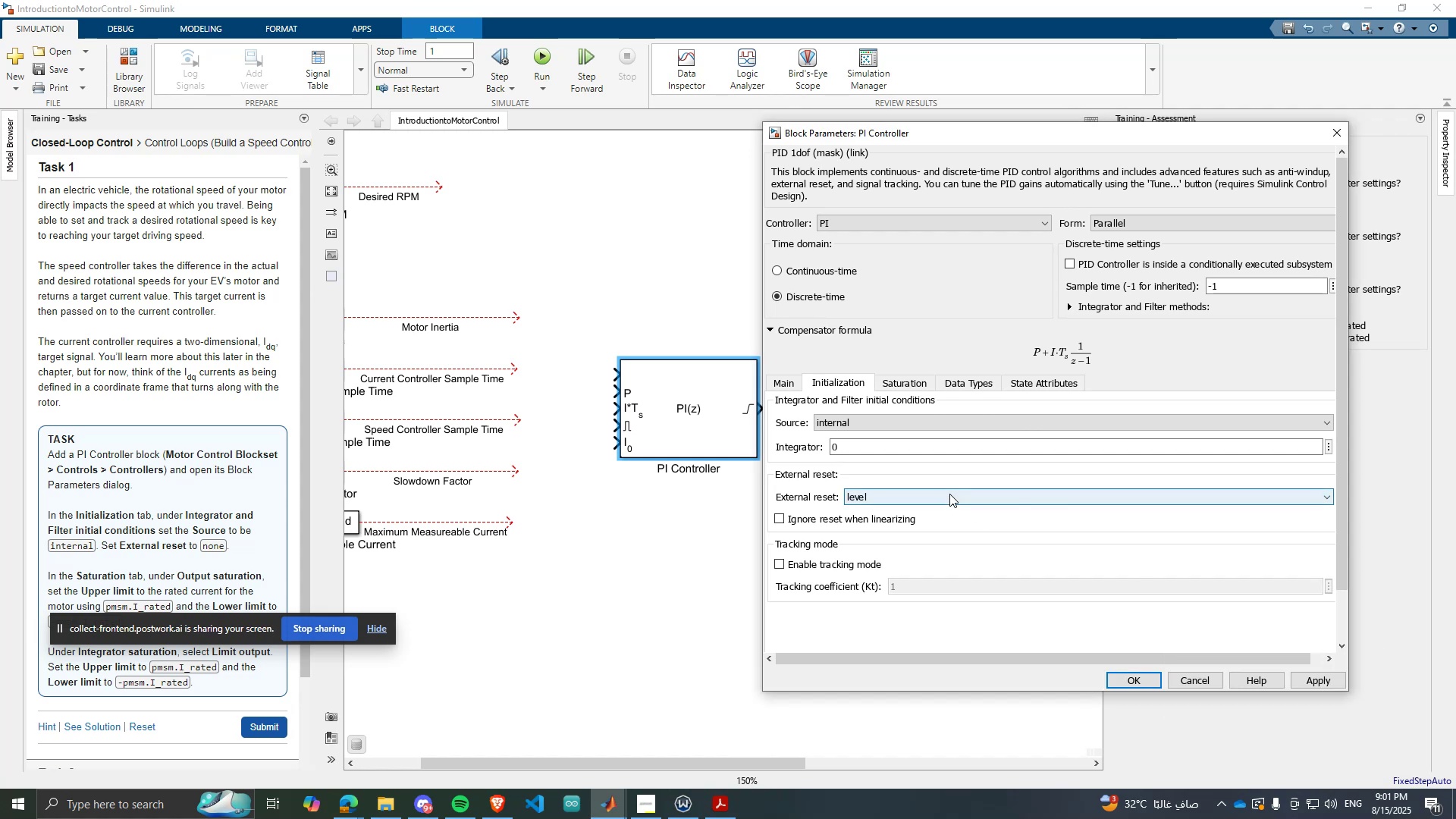 
left_click([940, 484])
 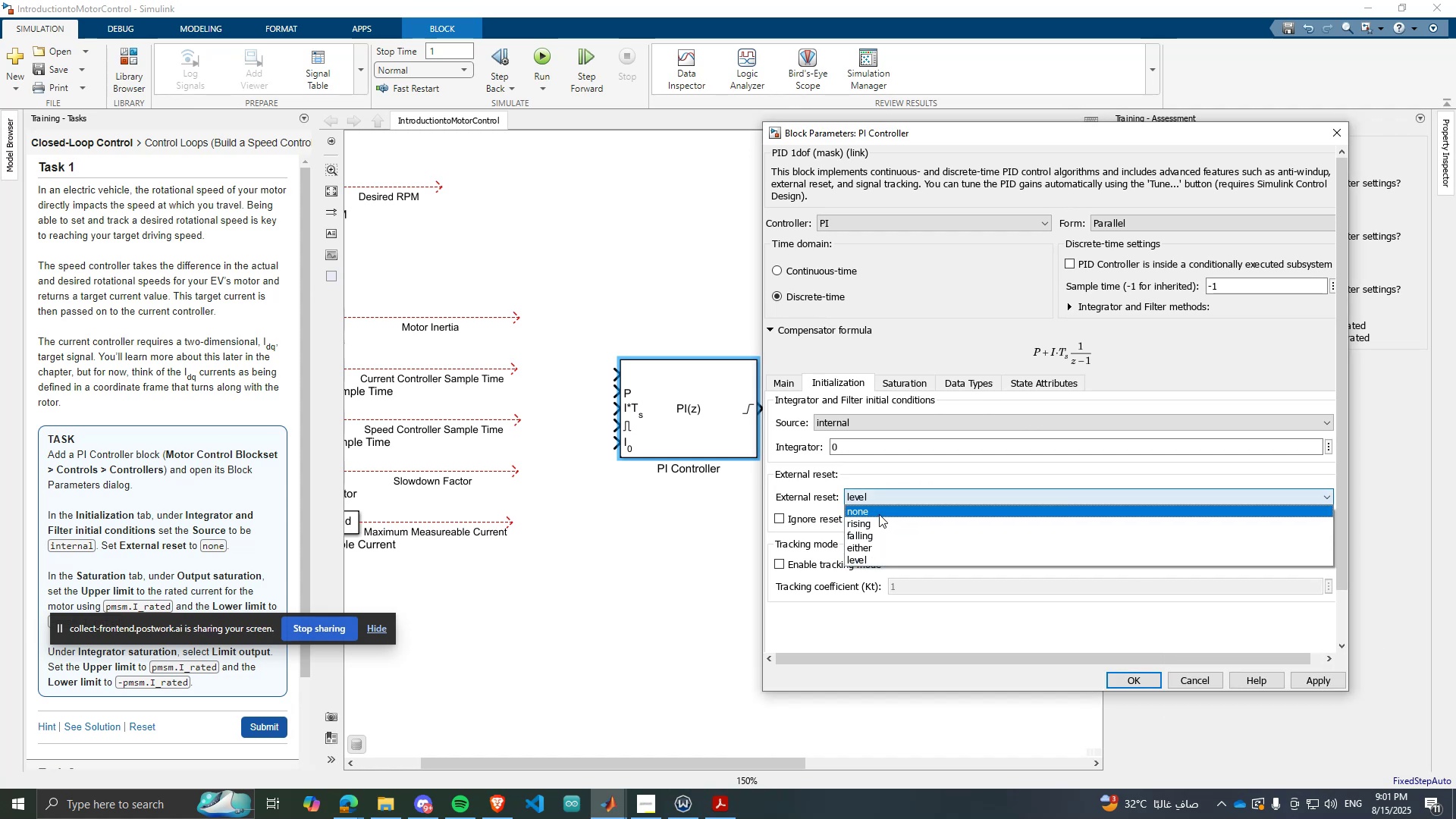 
left_click([868, 513])
 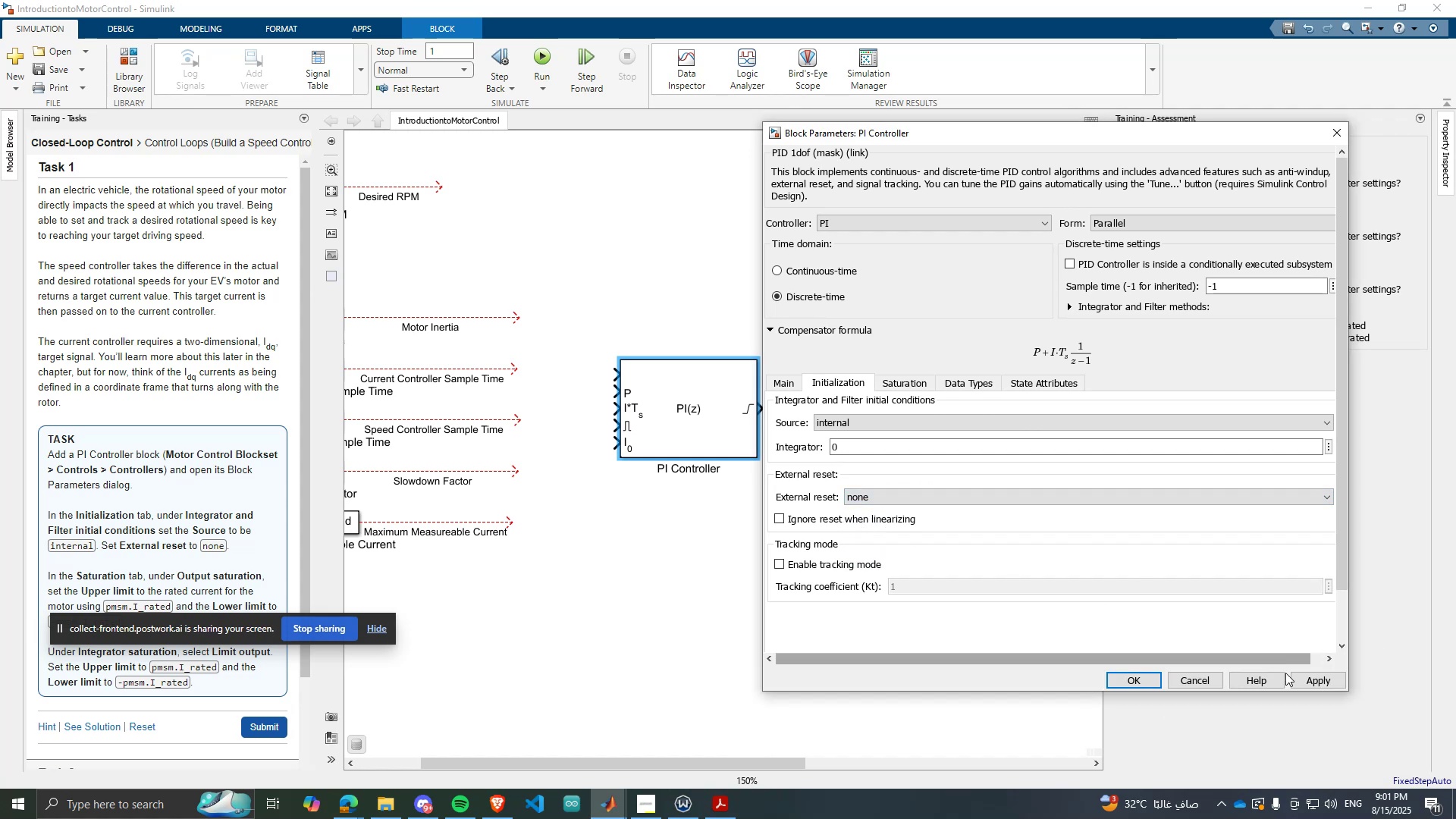 
left_click([1302, 679])
 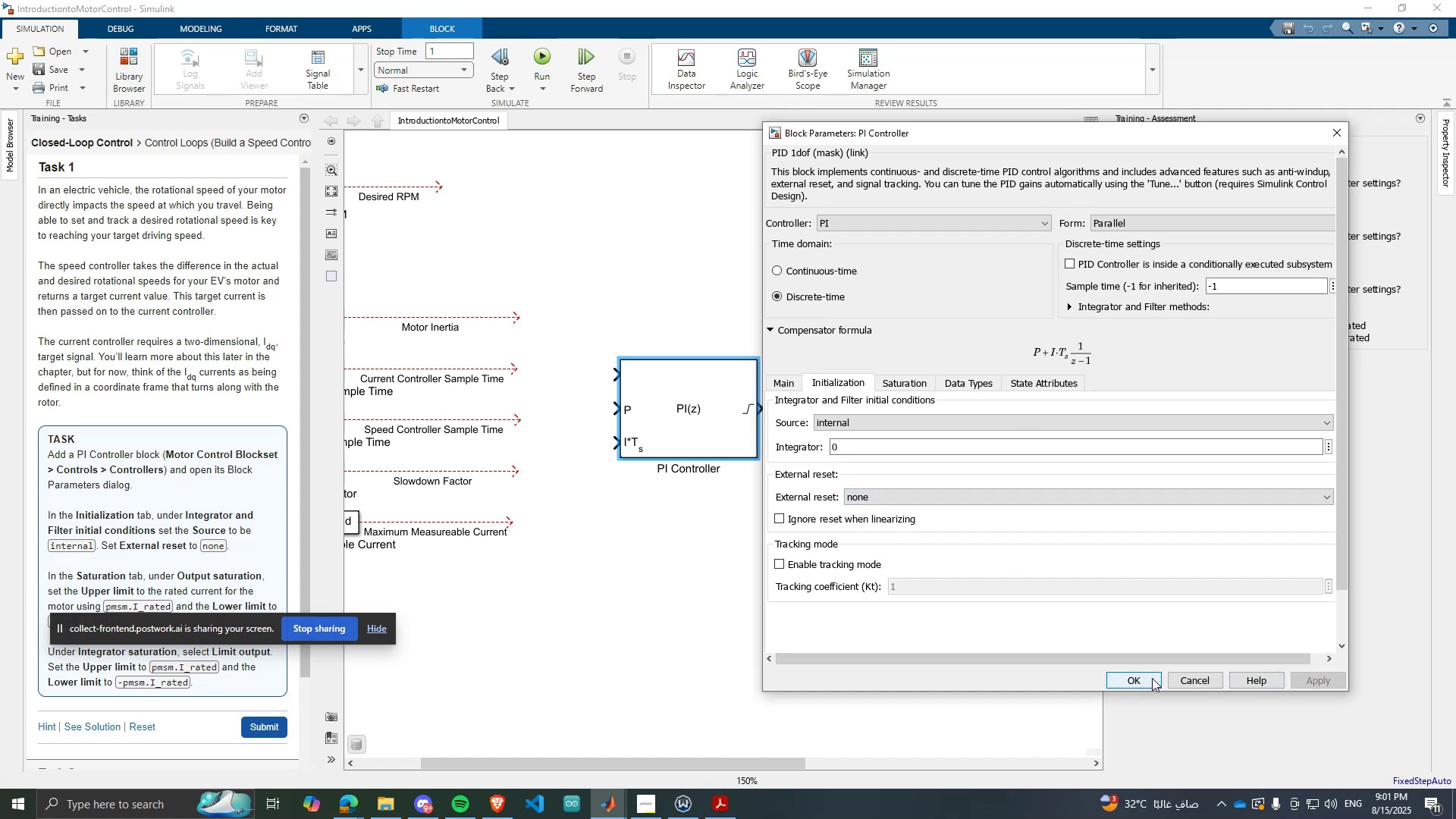 
left_click([1152, 678])
 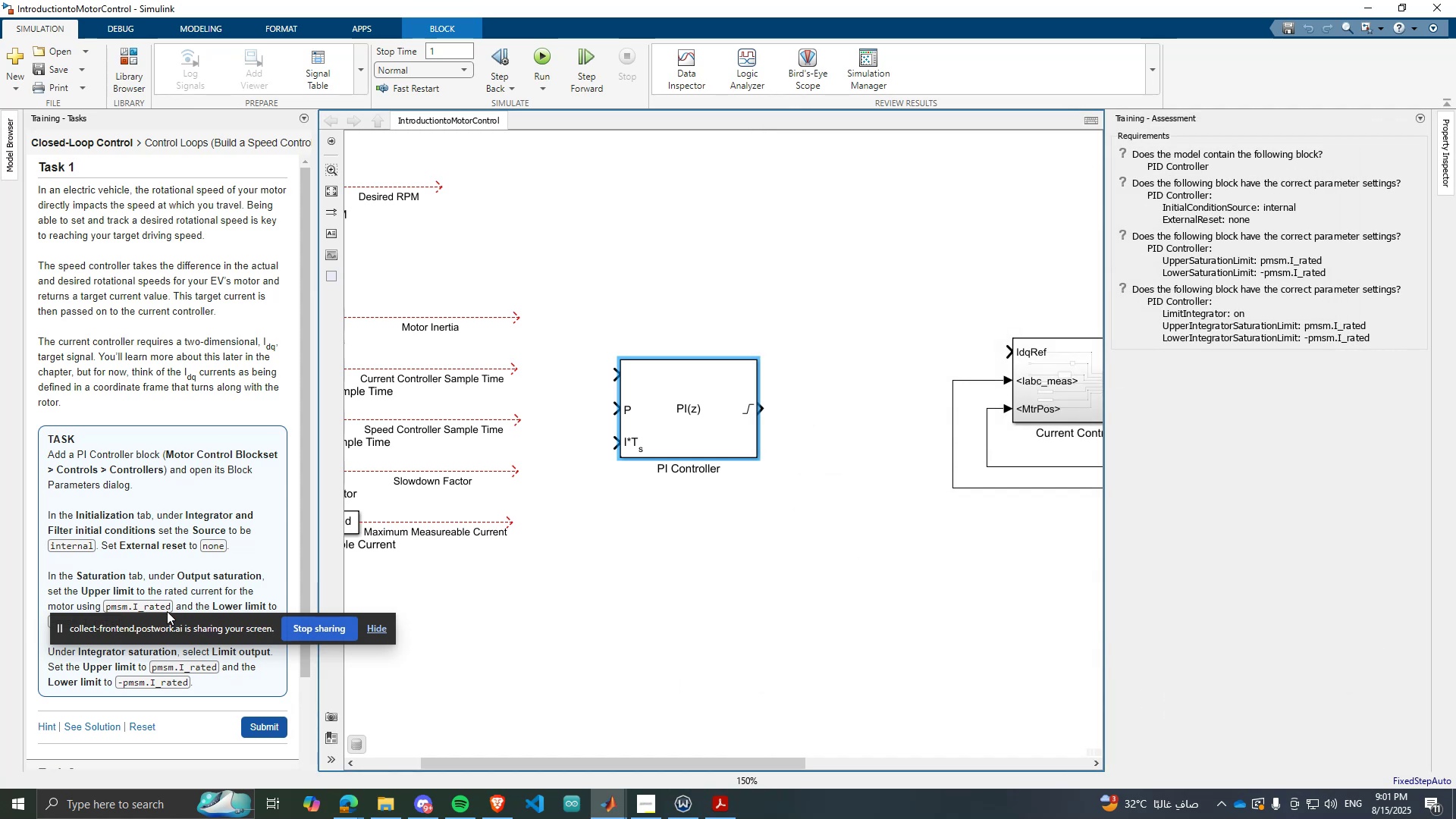 
left_click_drag(start_coordinate=[187, 626], to_coordinate=[659, 745])
 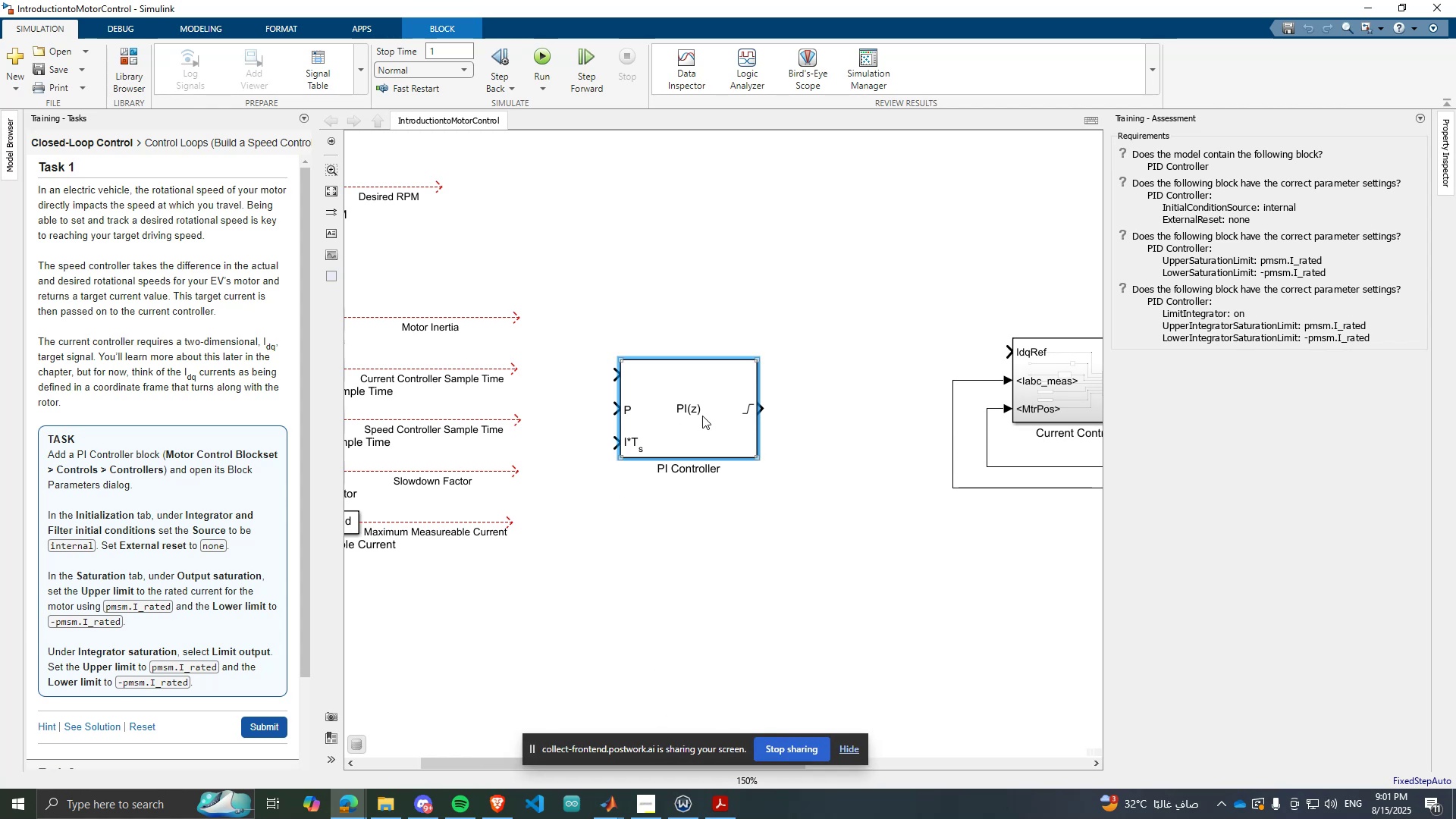 
double_click([702, 416])
 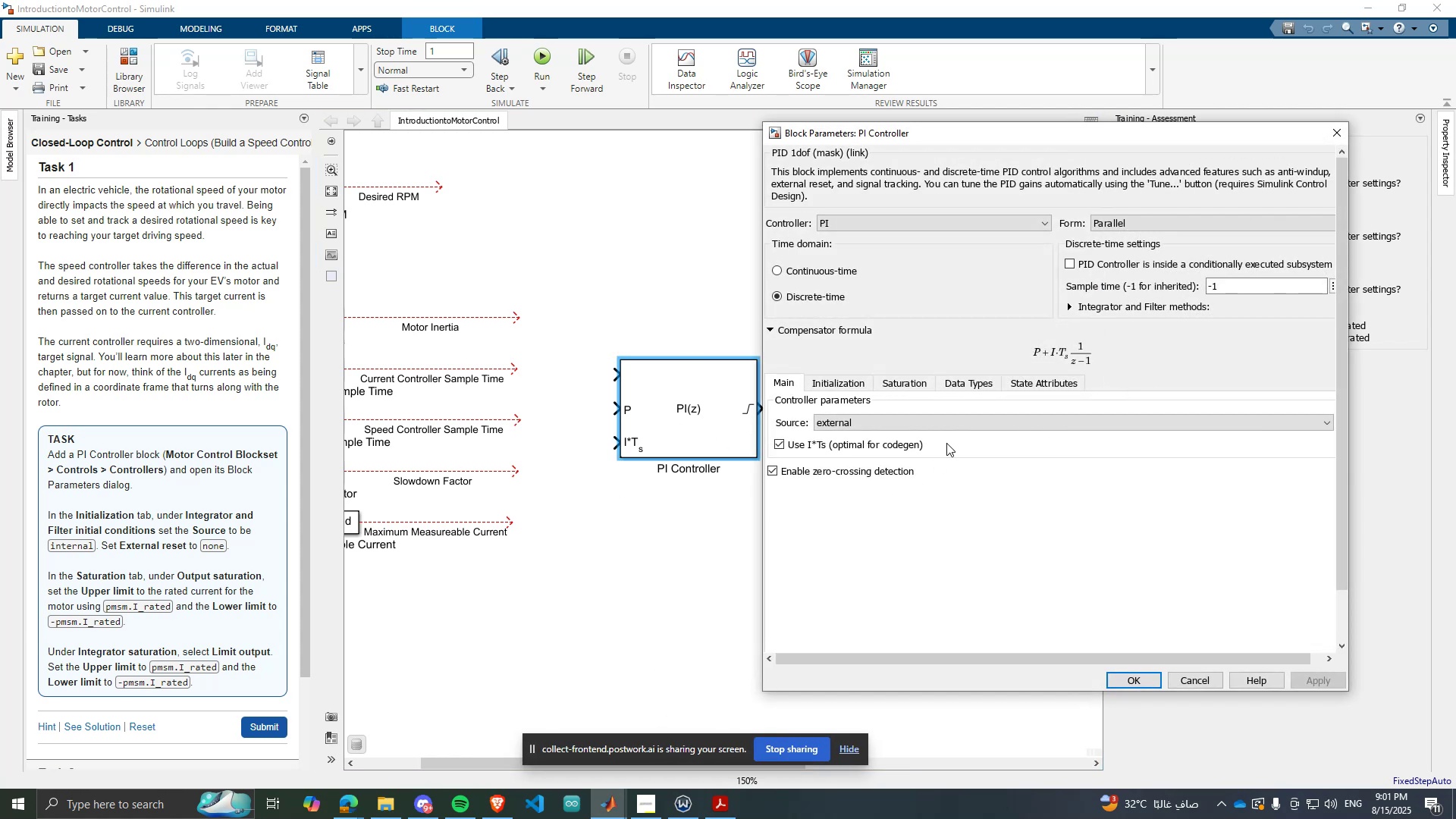 
left_click([905, 384])
 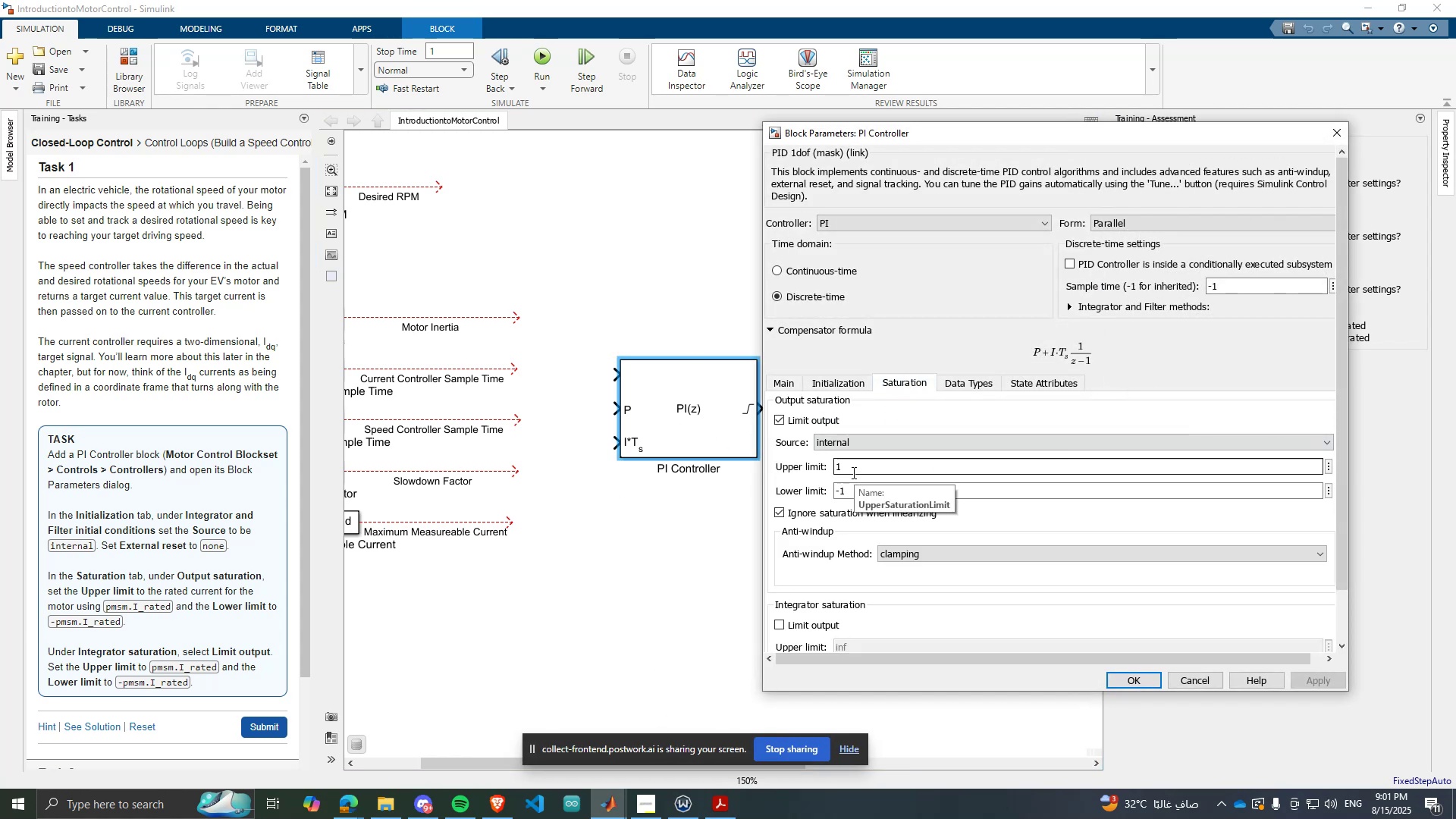 
wait(6.47)
 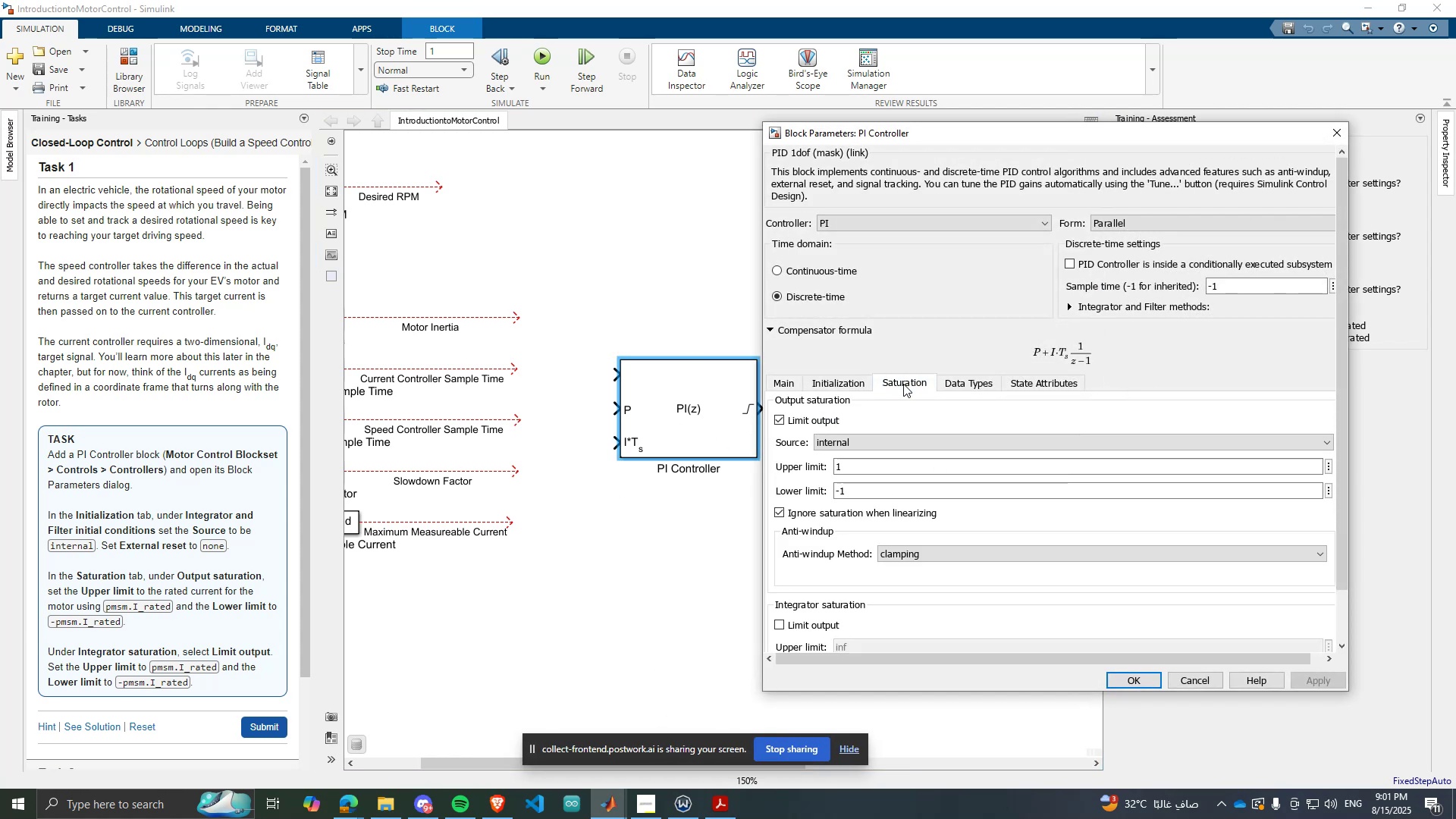 
type(pmsm.I_ra)
 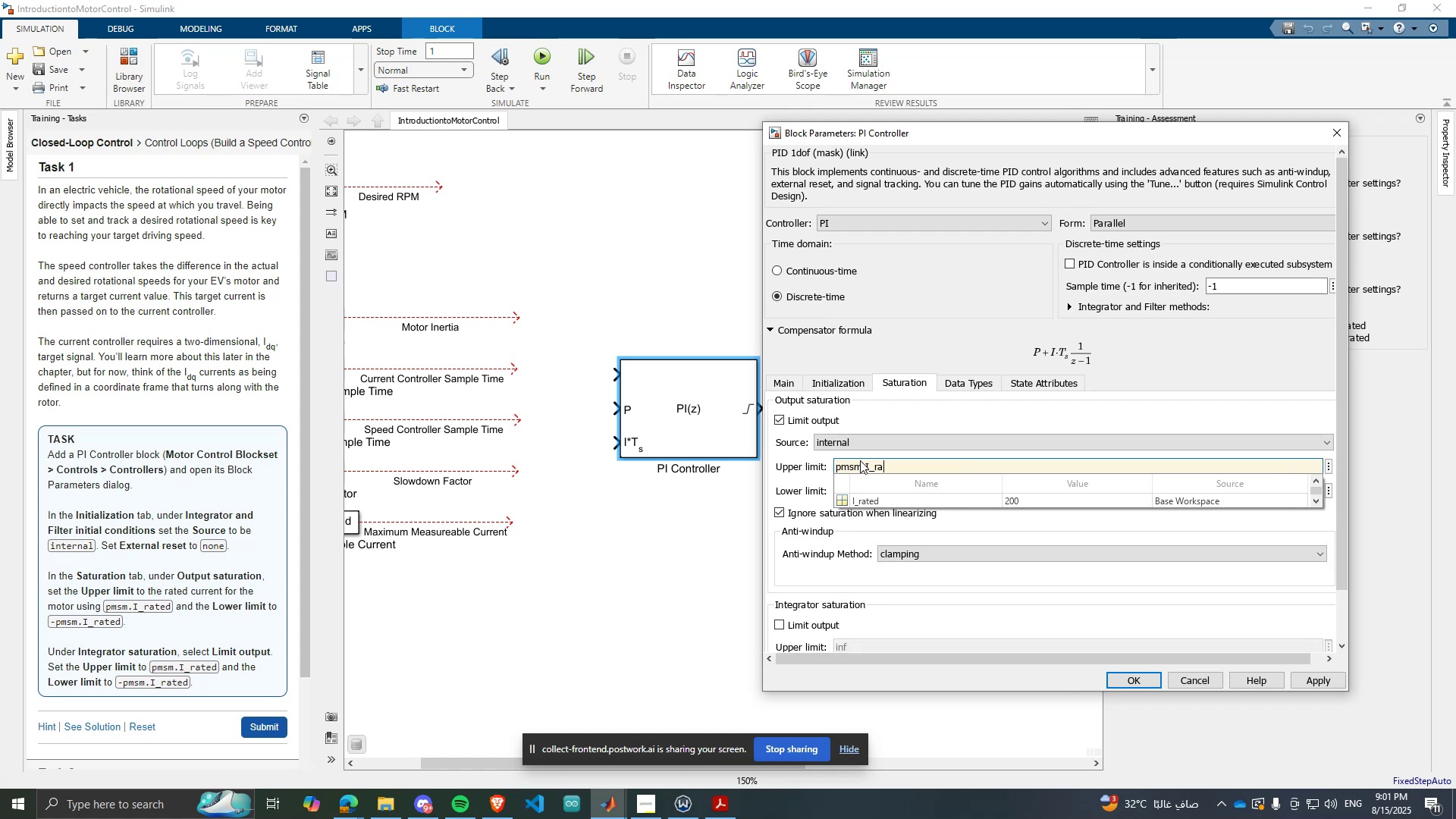 
key(ArrowDown)
 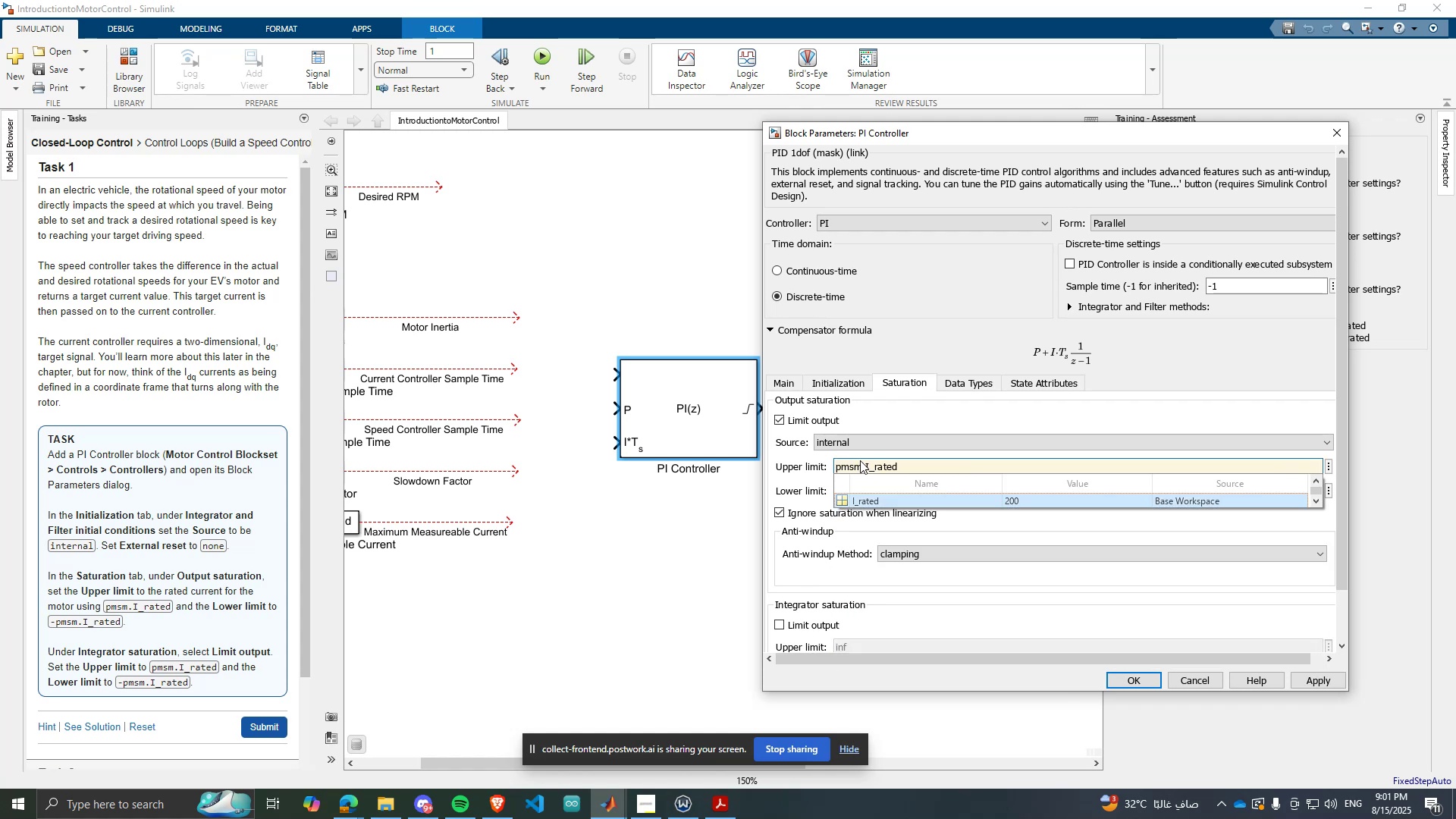 
key(Enter)
 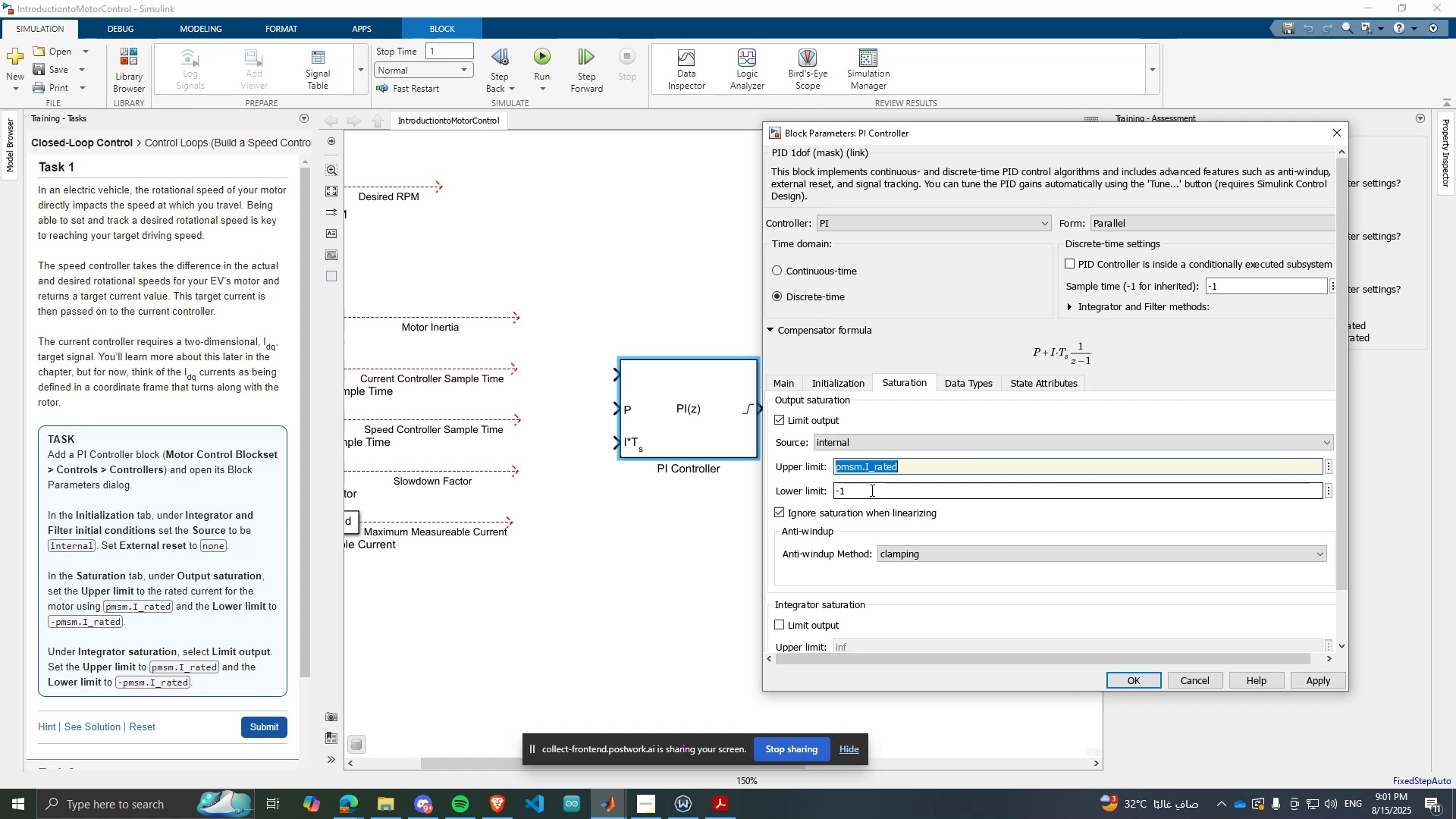 
left_click([896, 494])
 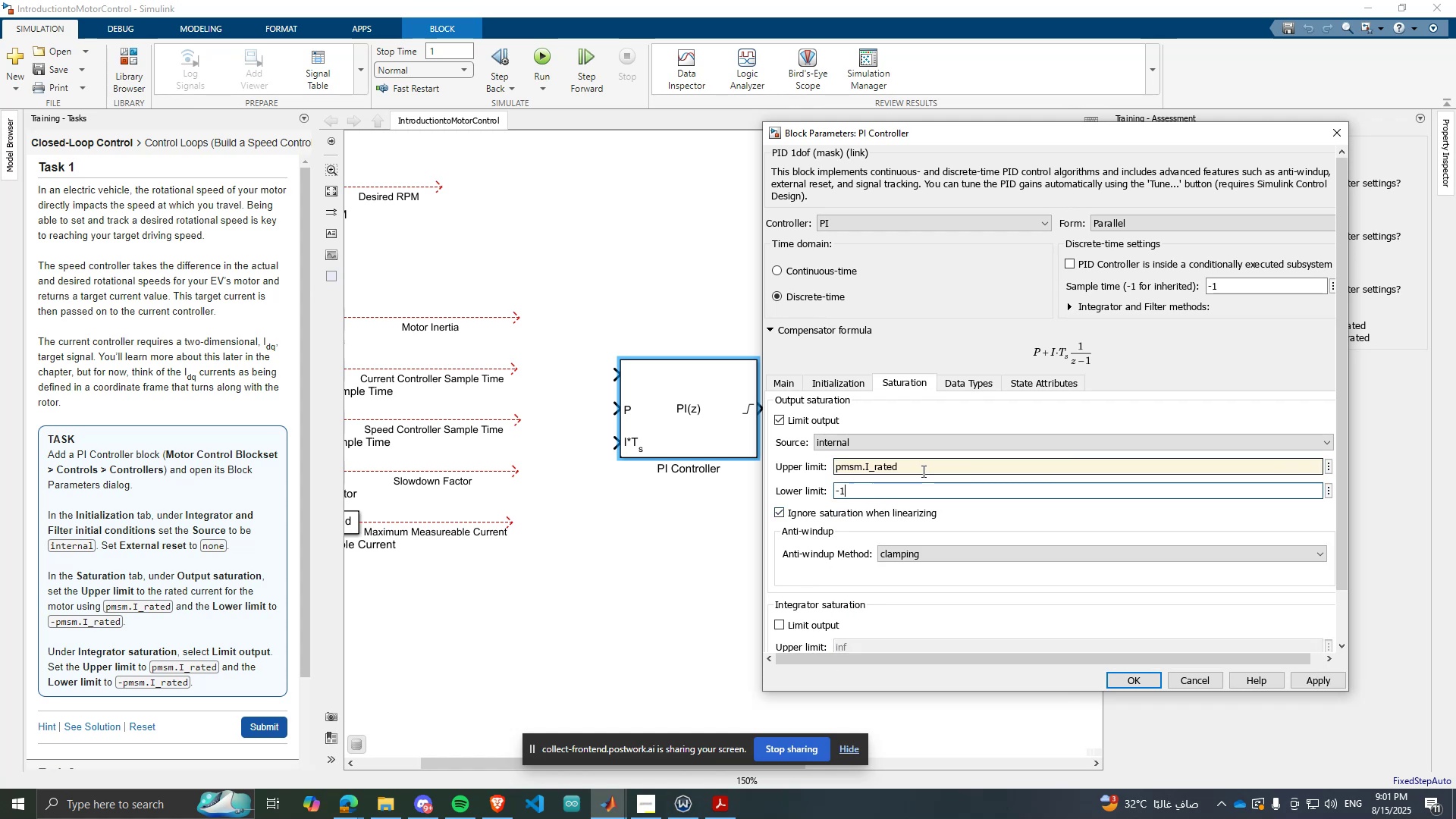 
left_click_drag(start_coordinate=[927, 465], to_coordinate=[833, 456])
 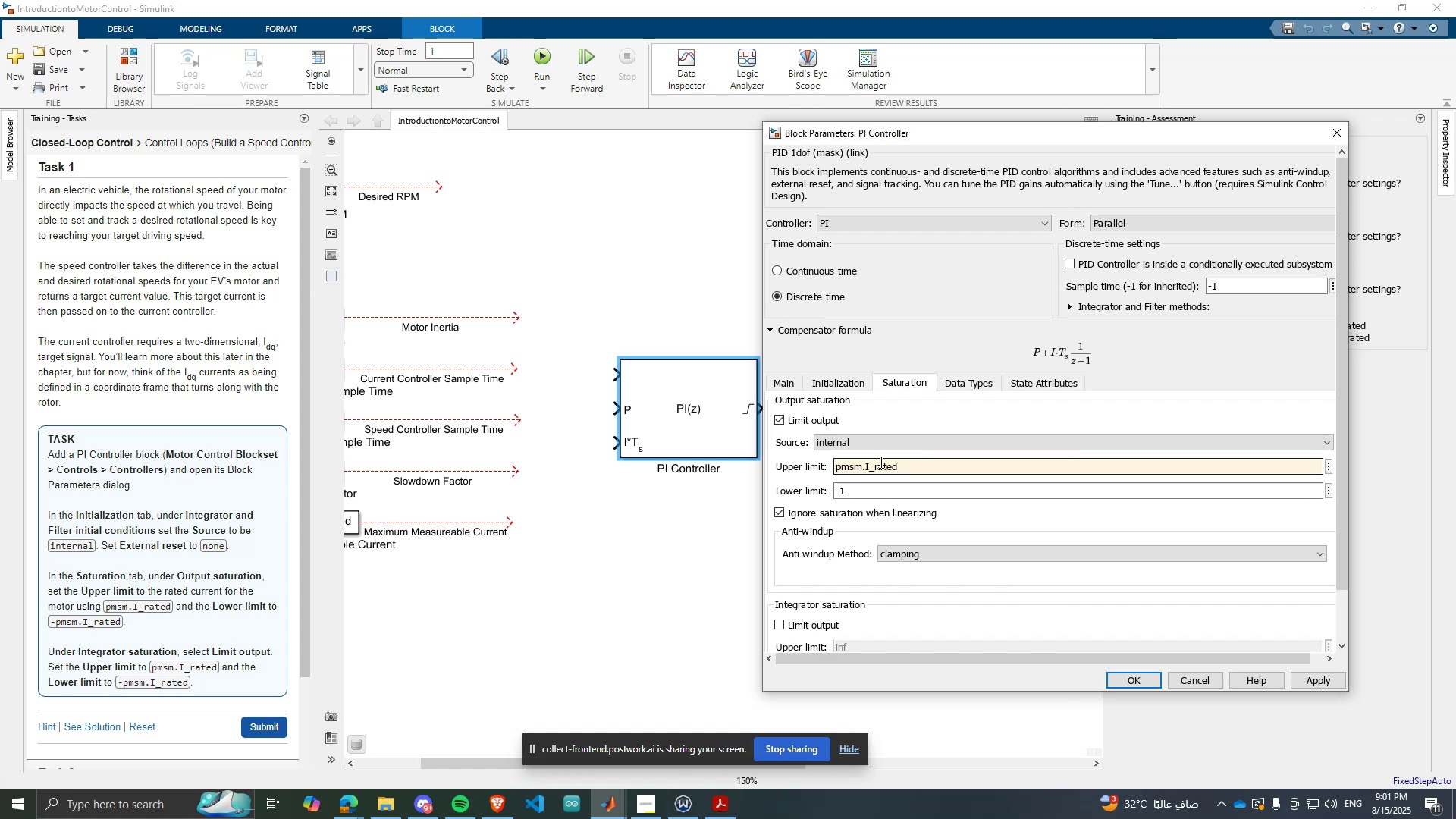 
double_click([880, 462])
 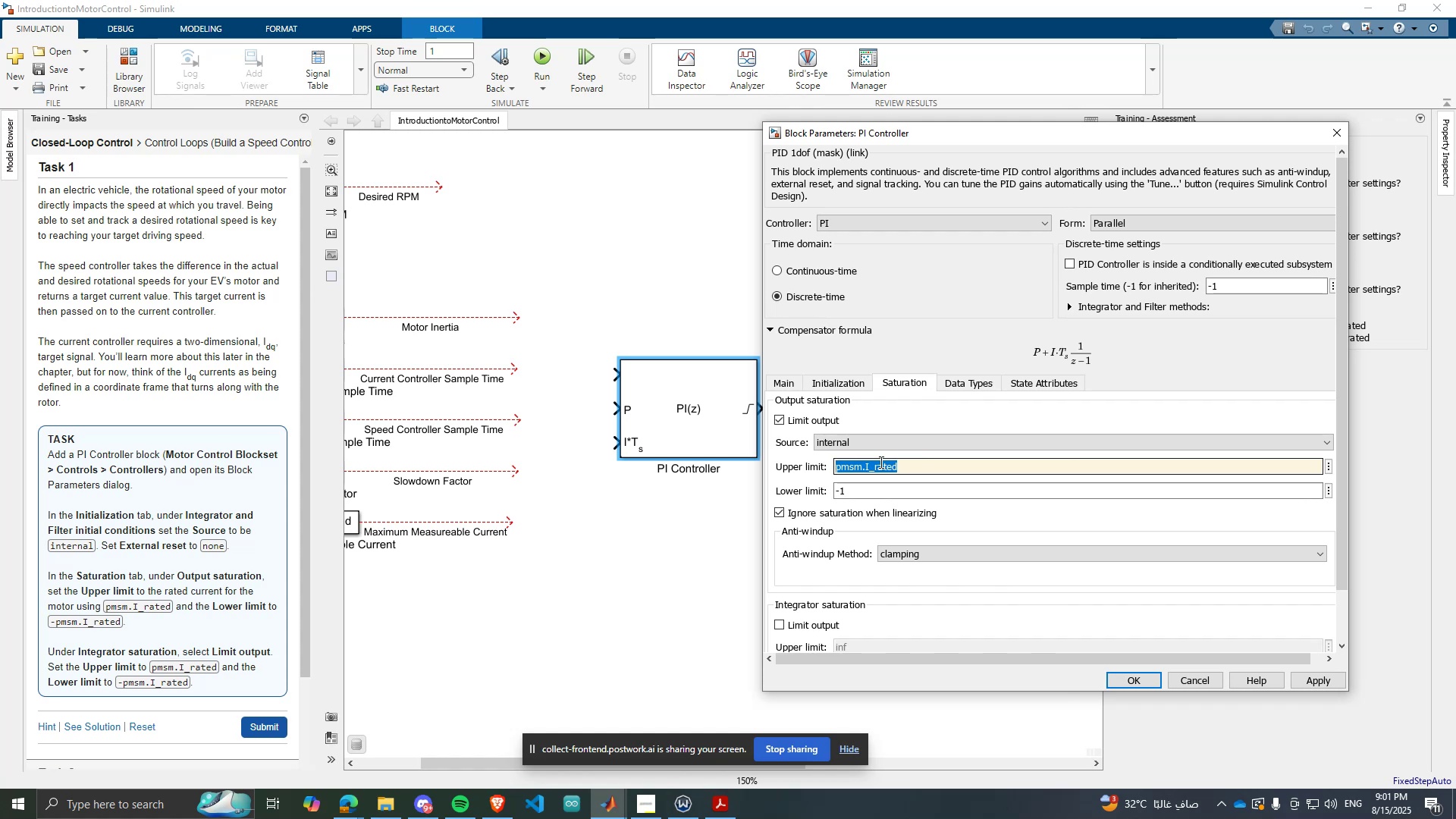 
triple_click([880, 462])
 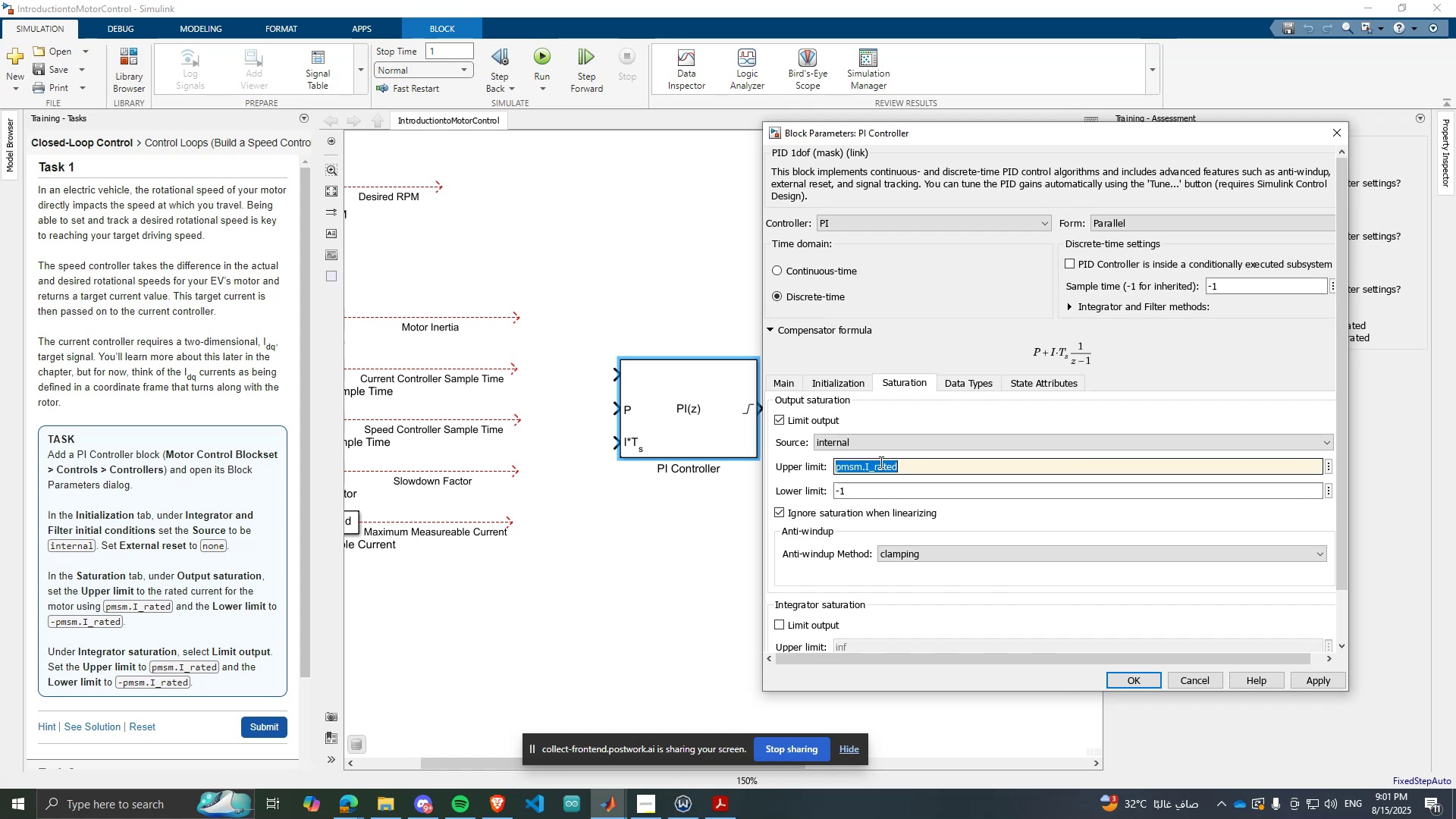 
key(Control+C)
 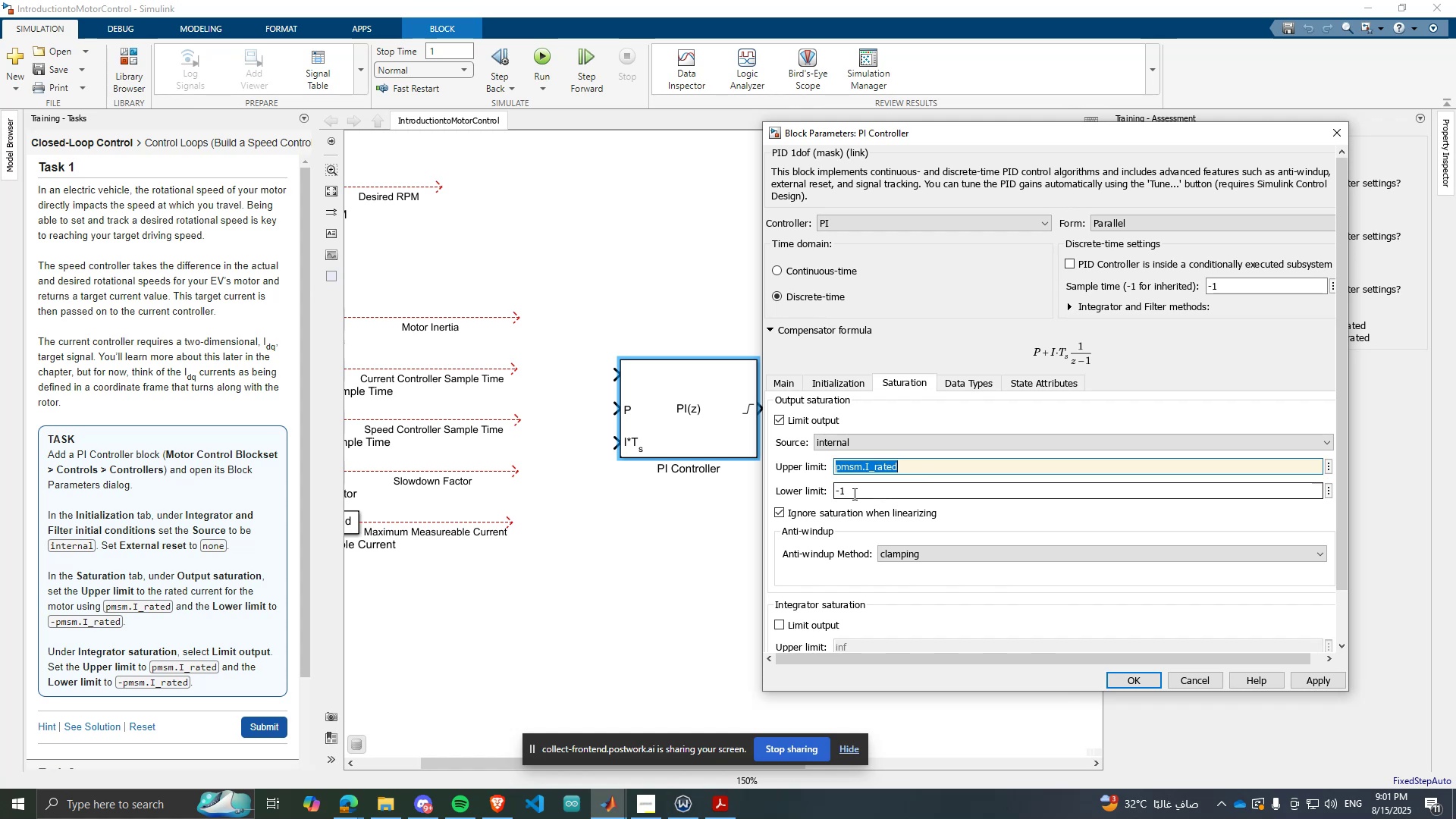 
left_click([853, 494])
 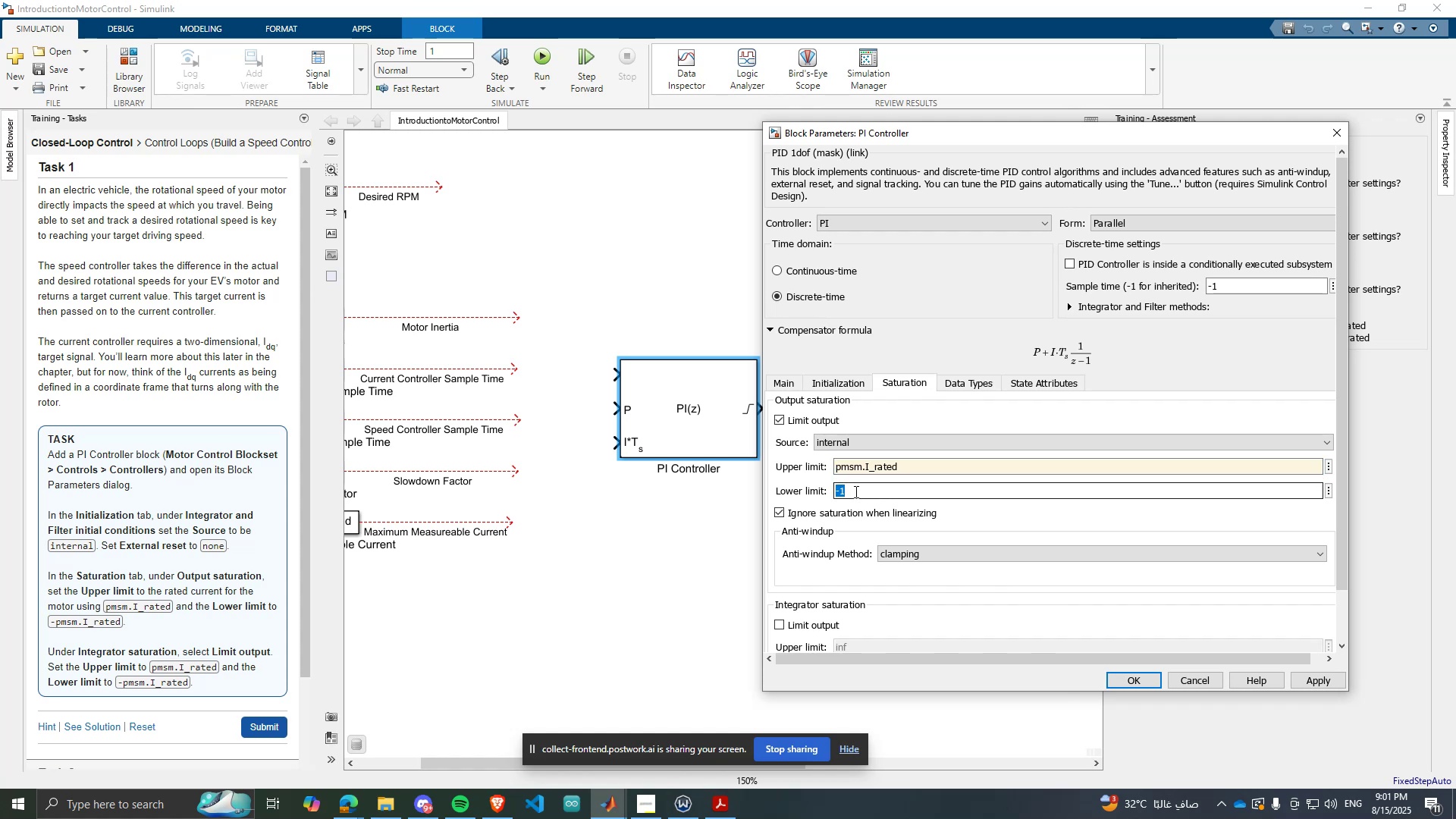 
key(Minus)
 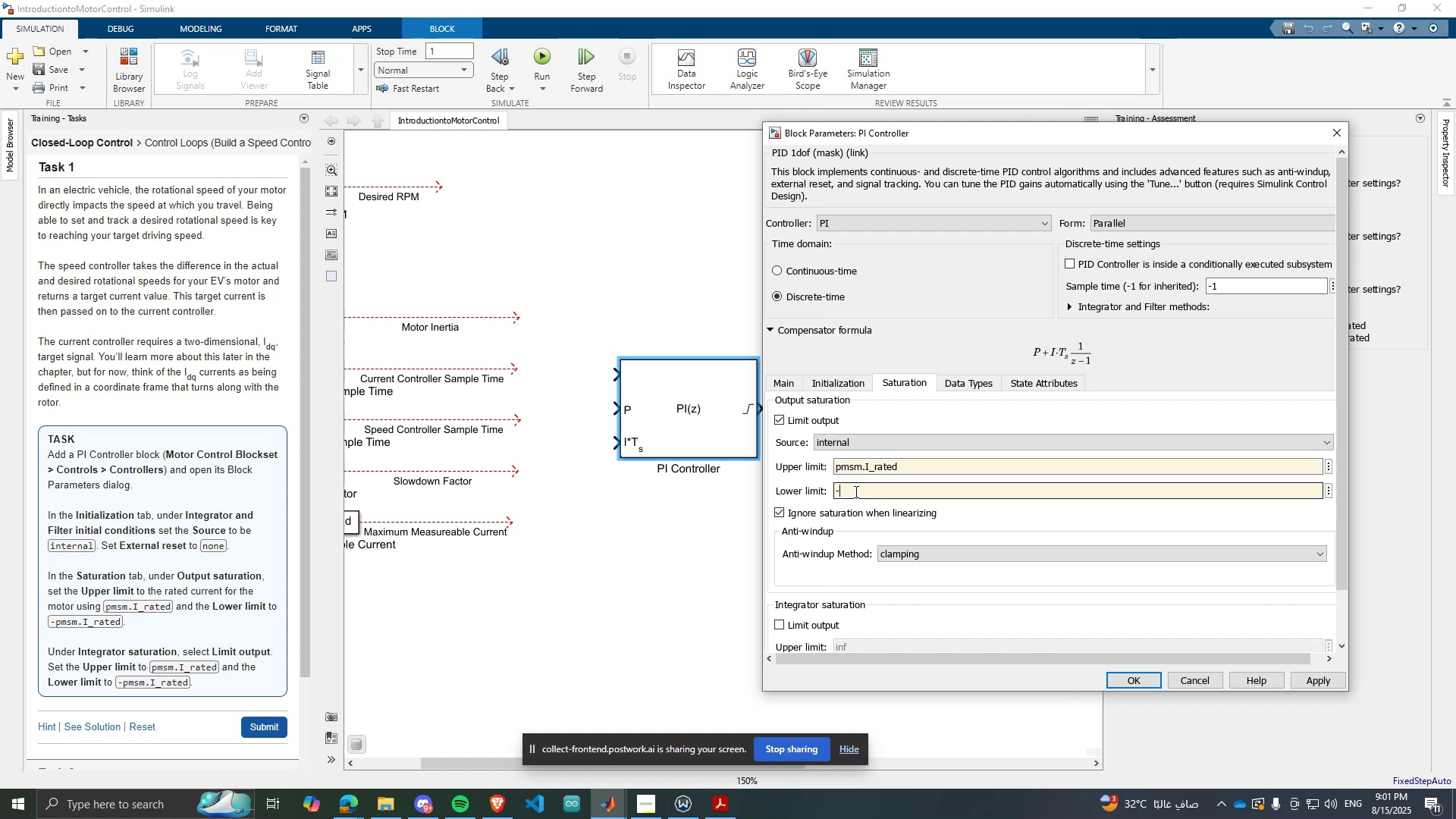 
key(Control+ControlLeft)
 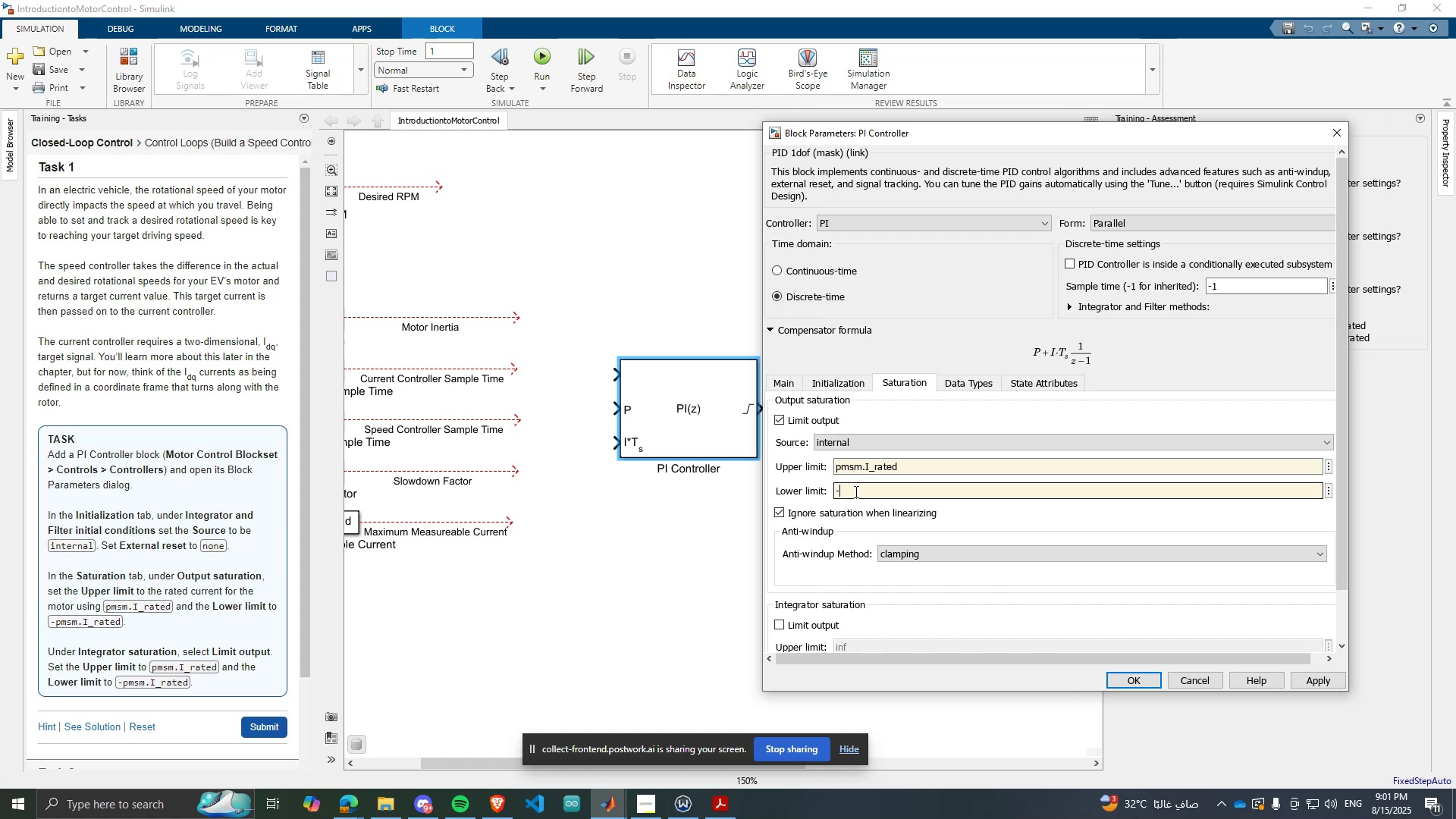 
key(Control+V)
 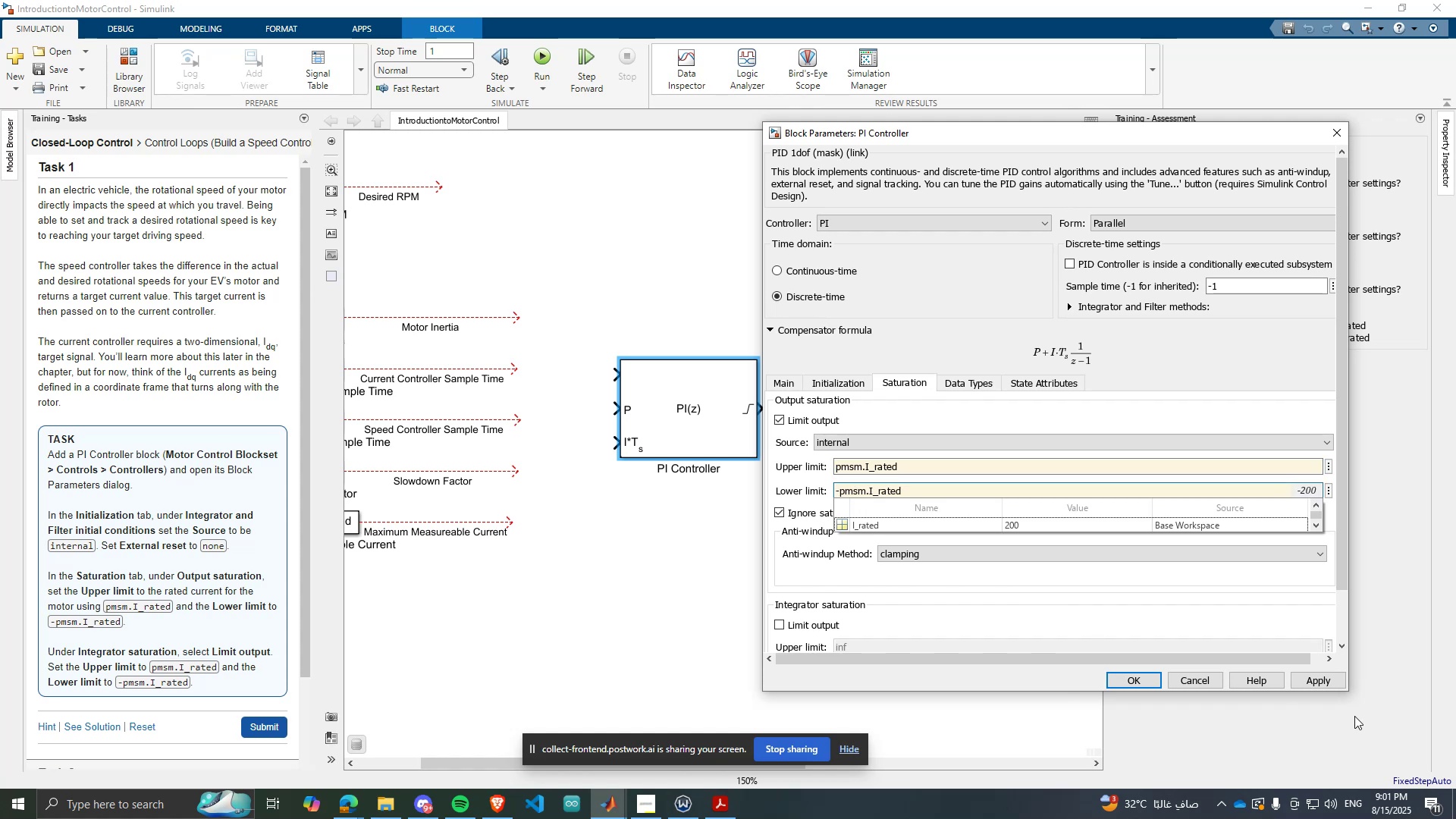 
left_click([1323, 675])
 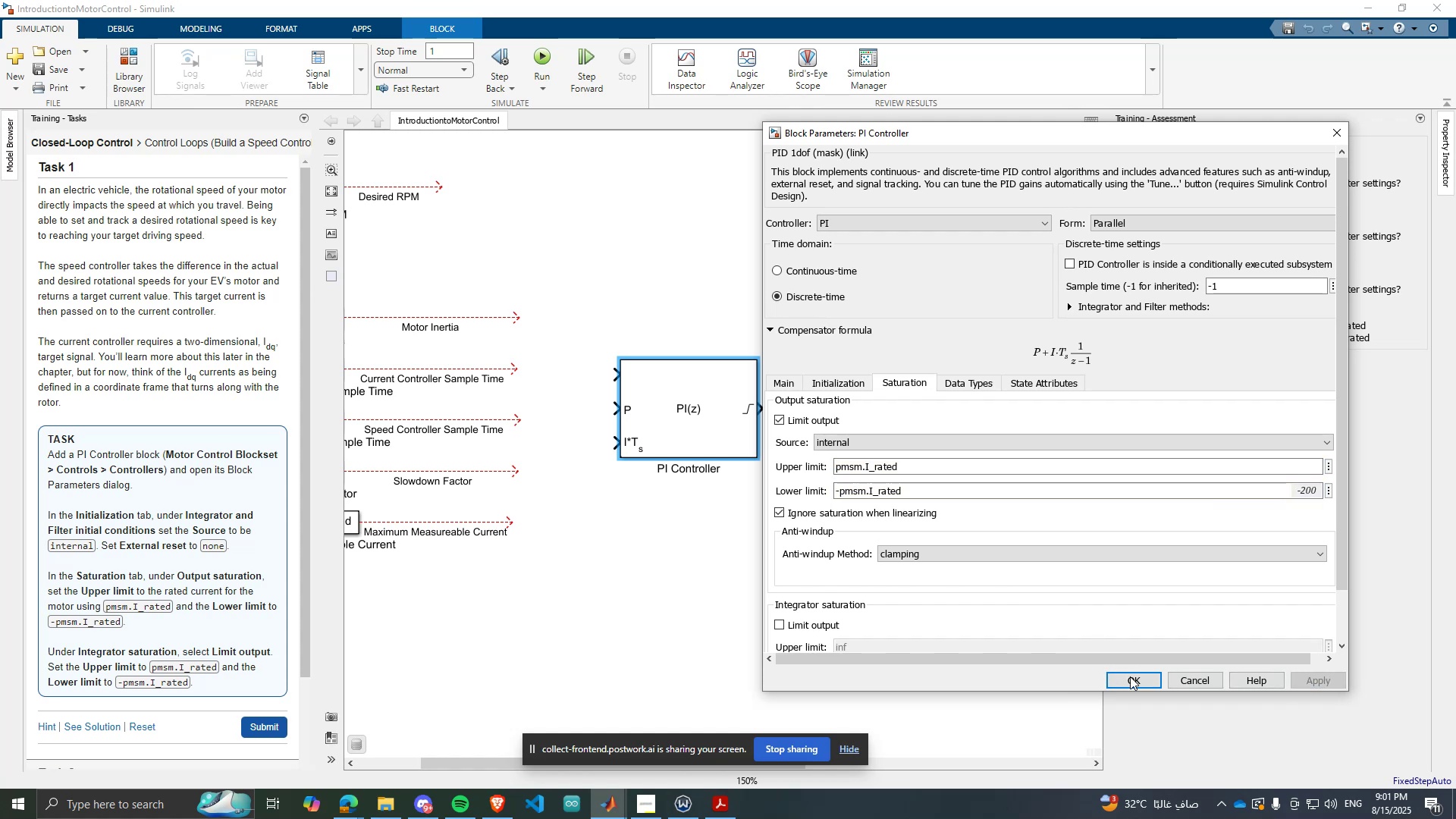 
left_click([1135, 679])
 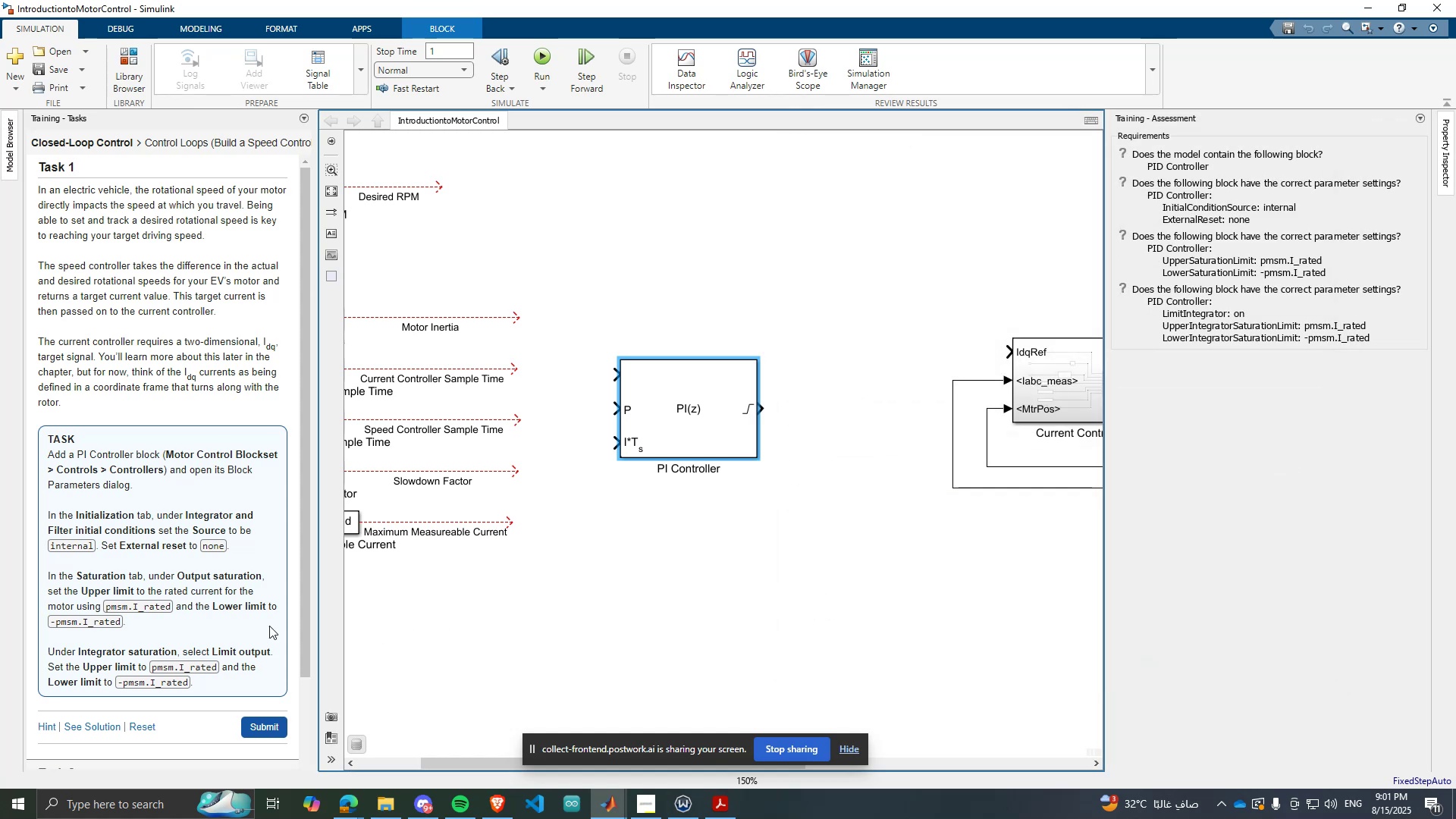 
scroll: coordinate [152, 593], scroll_direction: down, amount: 1.0
 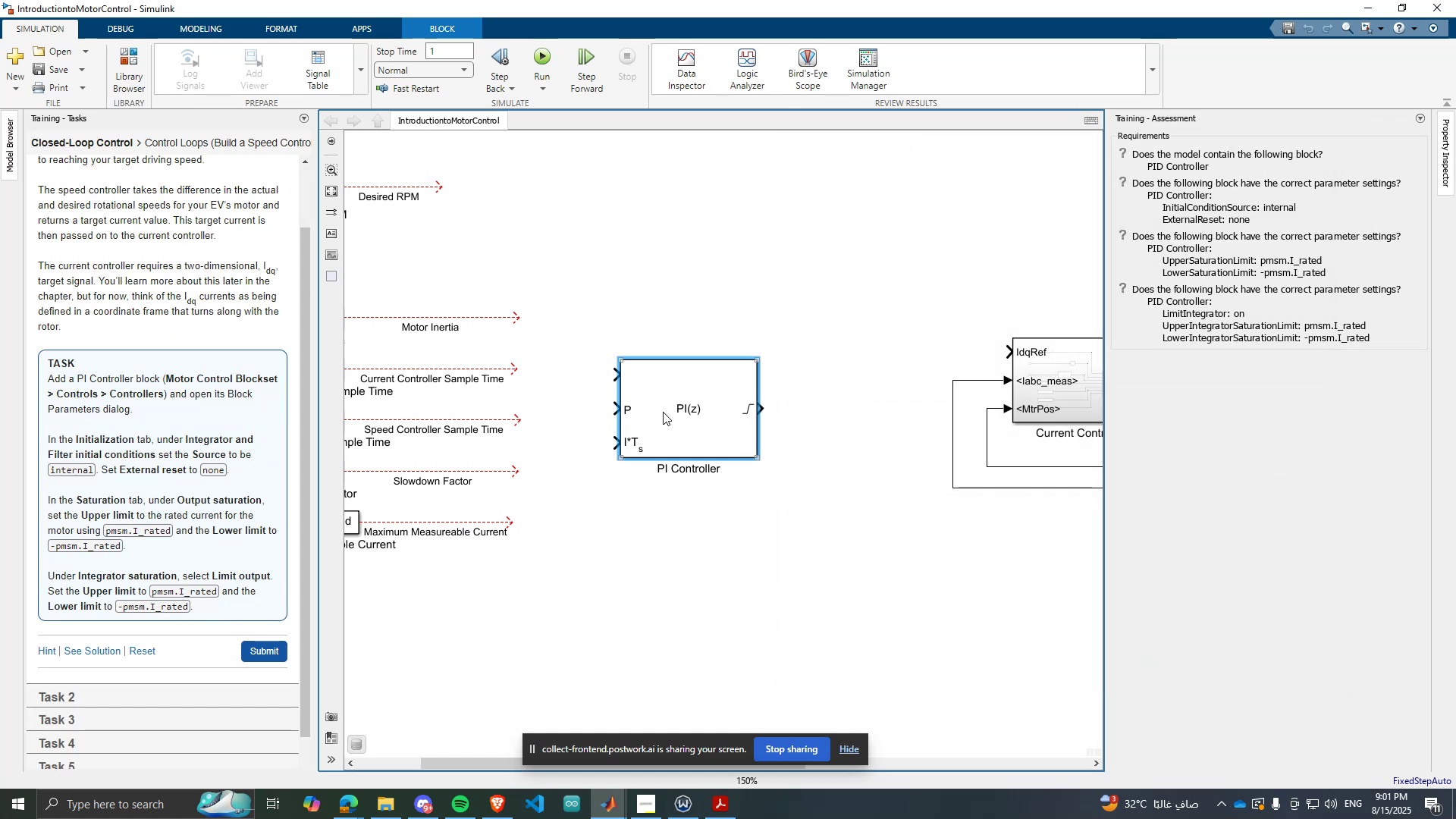 
double_click([667, 413])
 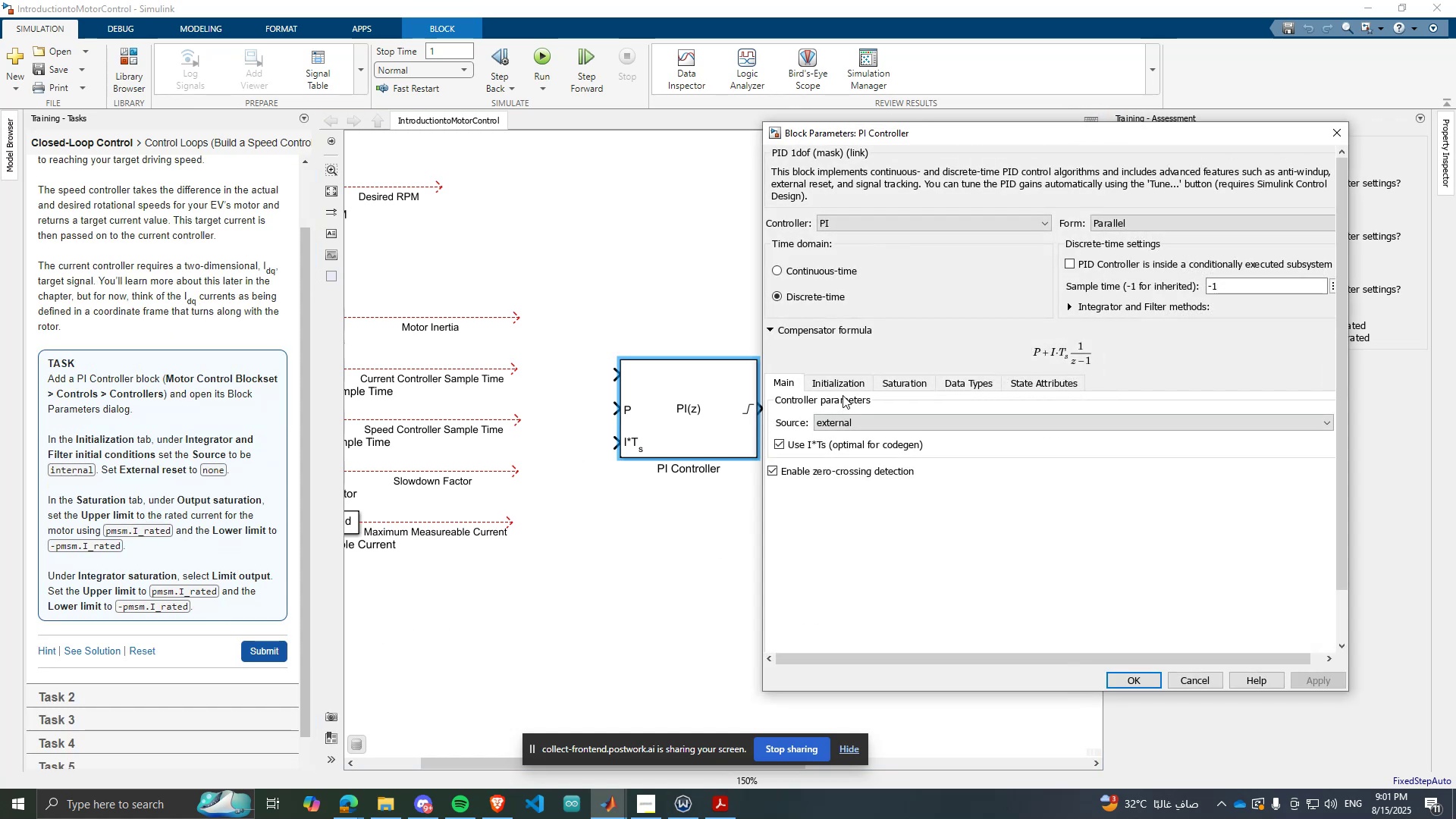 
double_click([843, 386])
 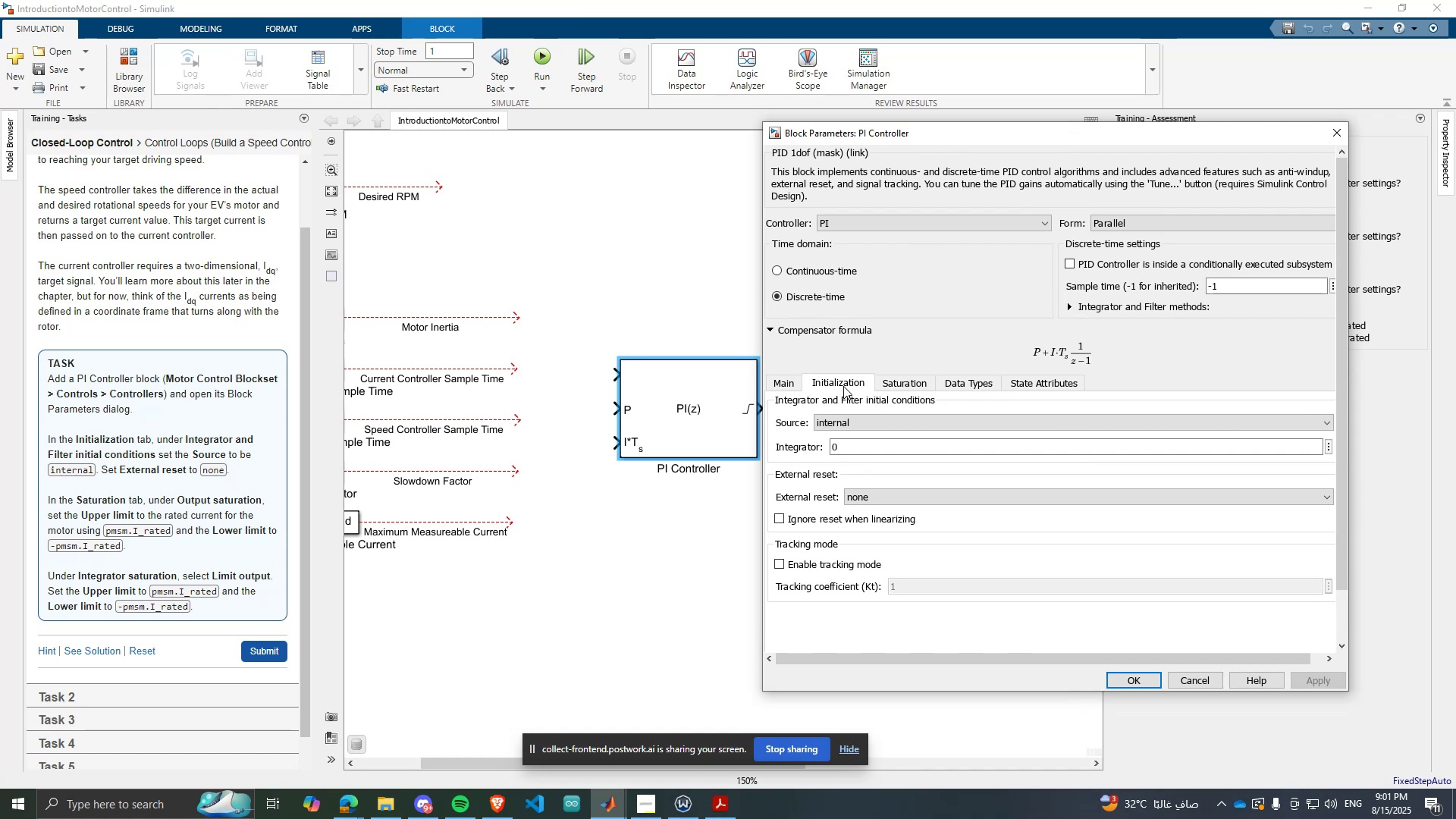 
left_click([884, 378])
 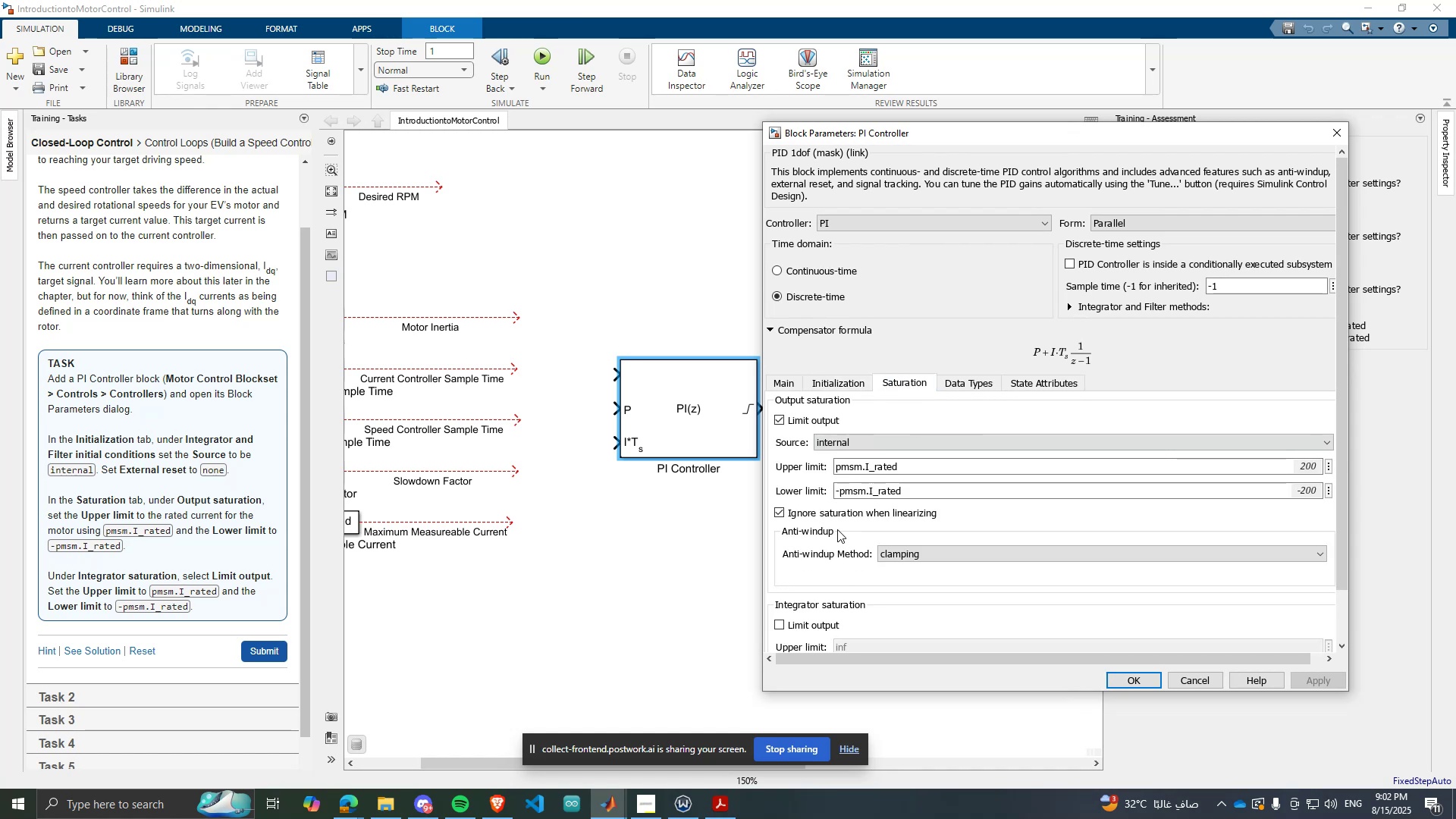 
scroll: coordinate [836, 529], scroll_direction: down, amount: 1.0
 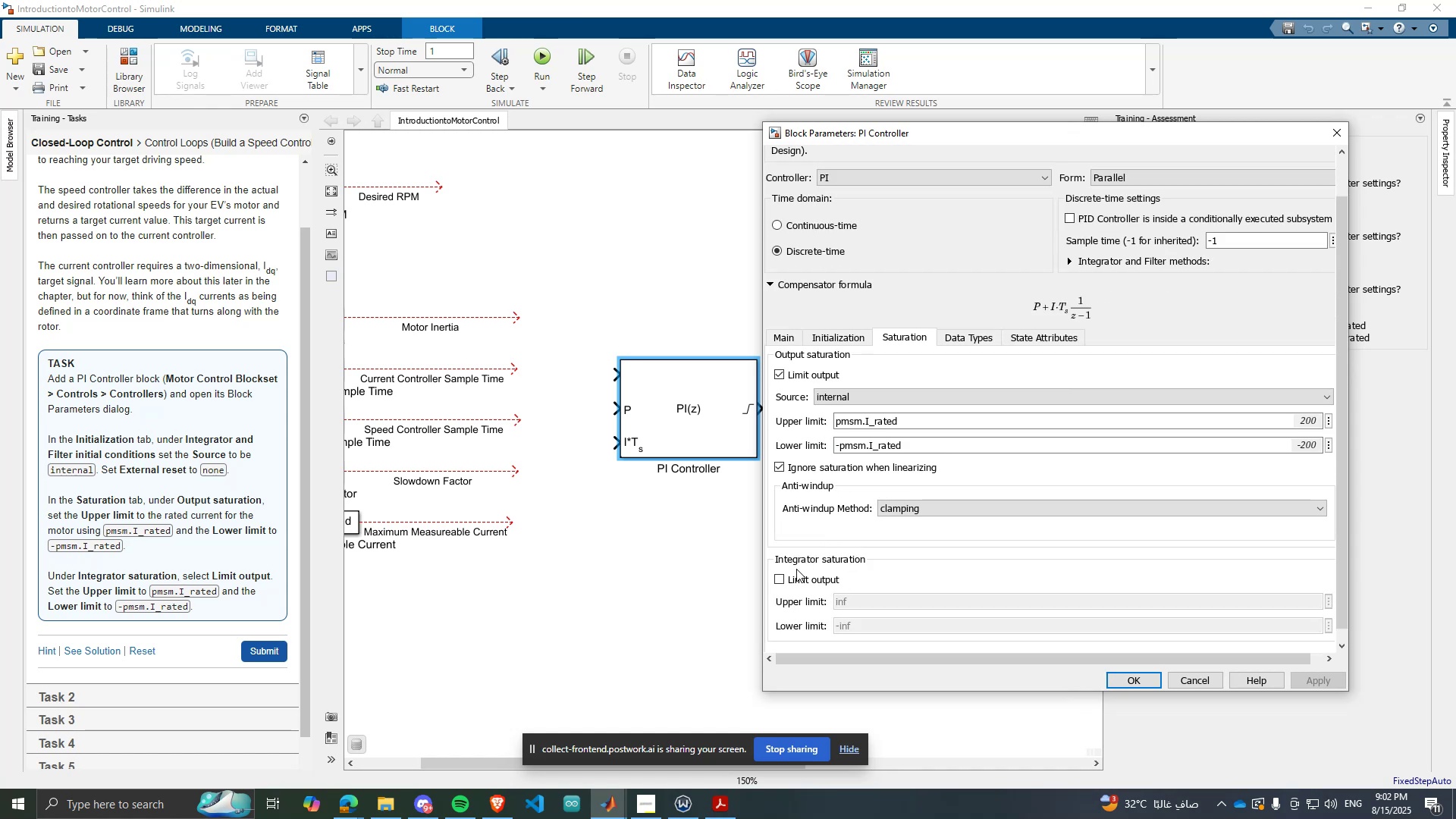 
double_click([798, 573])
 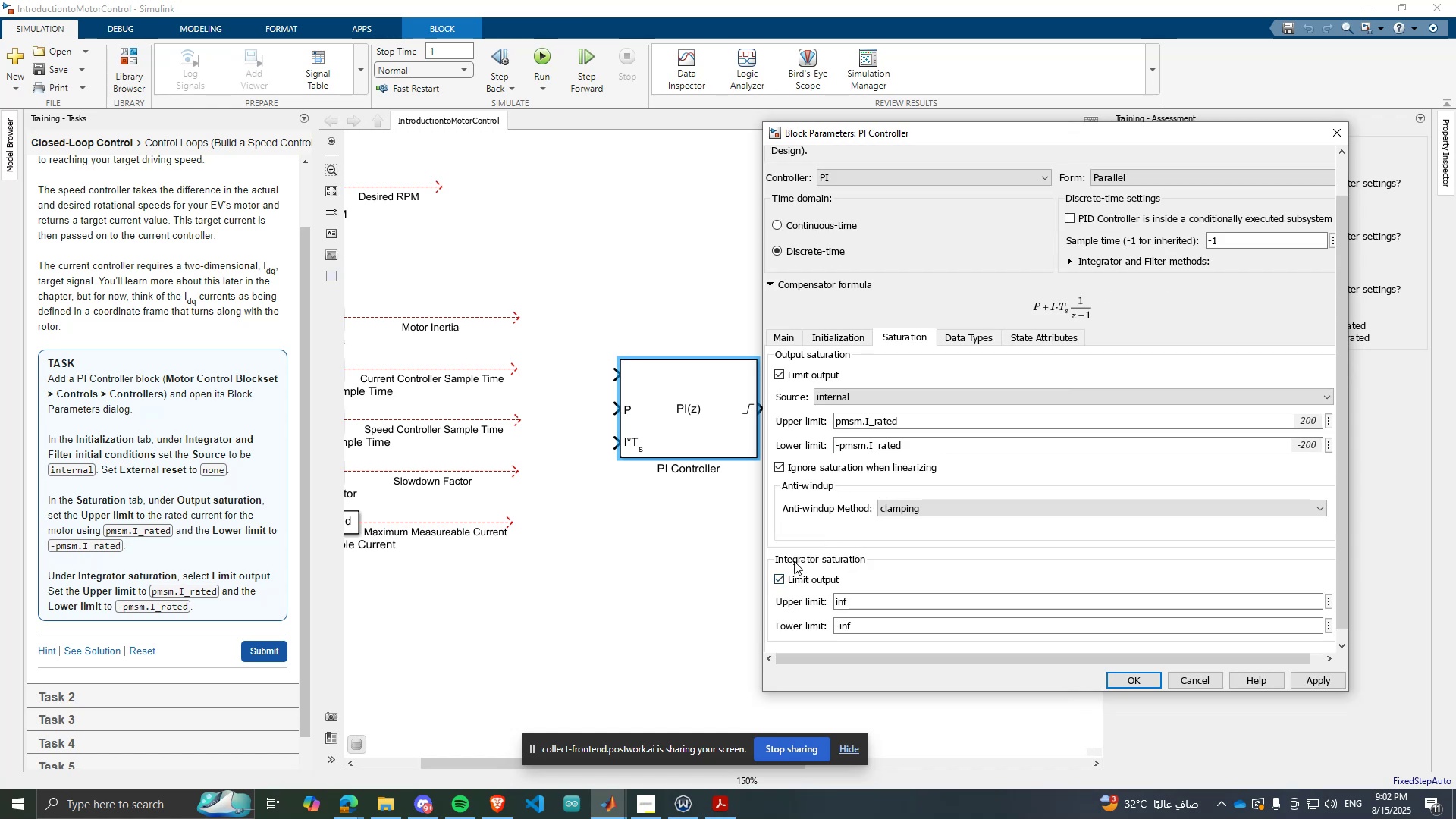 
scroll: coordinate [794, 561], scroll_direction: down, amount: 1.0
 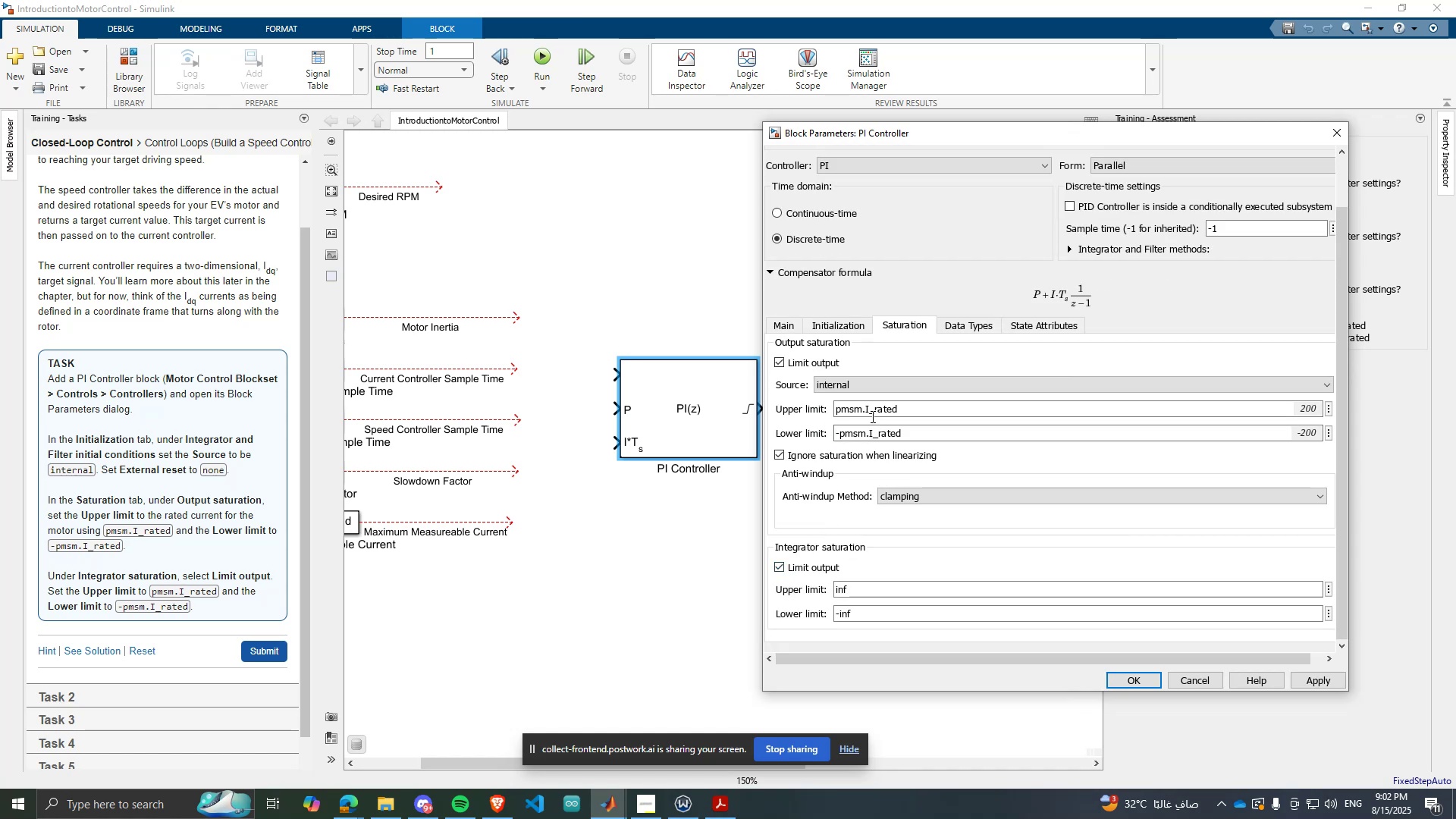 
left_click([872, 408])
 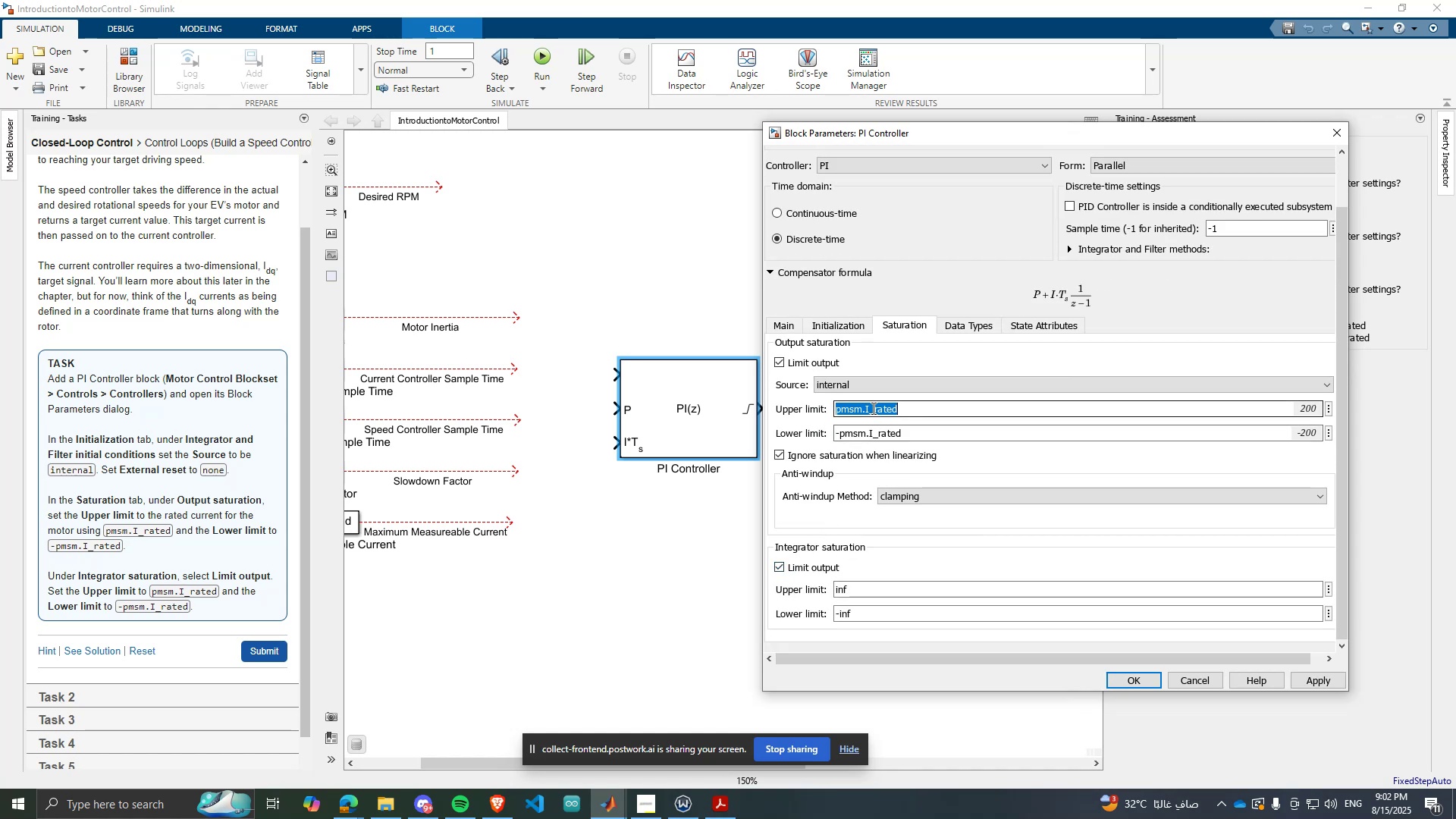 
key(Control+C)
 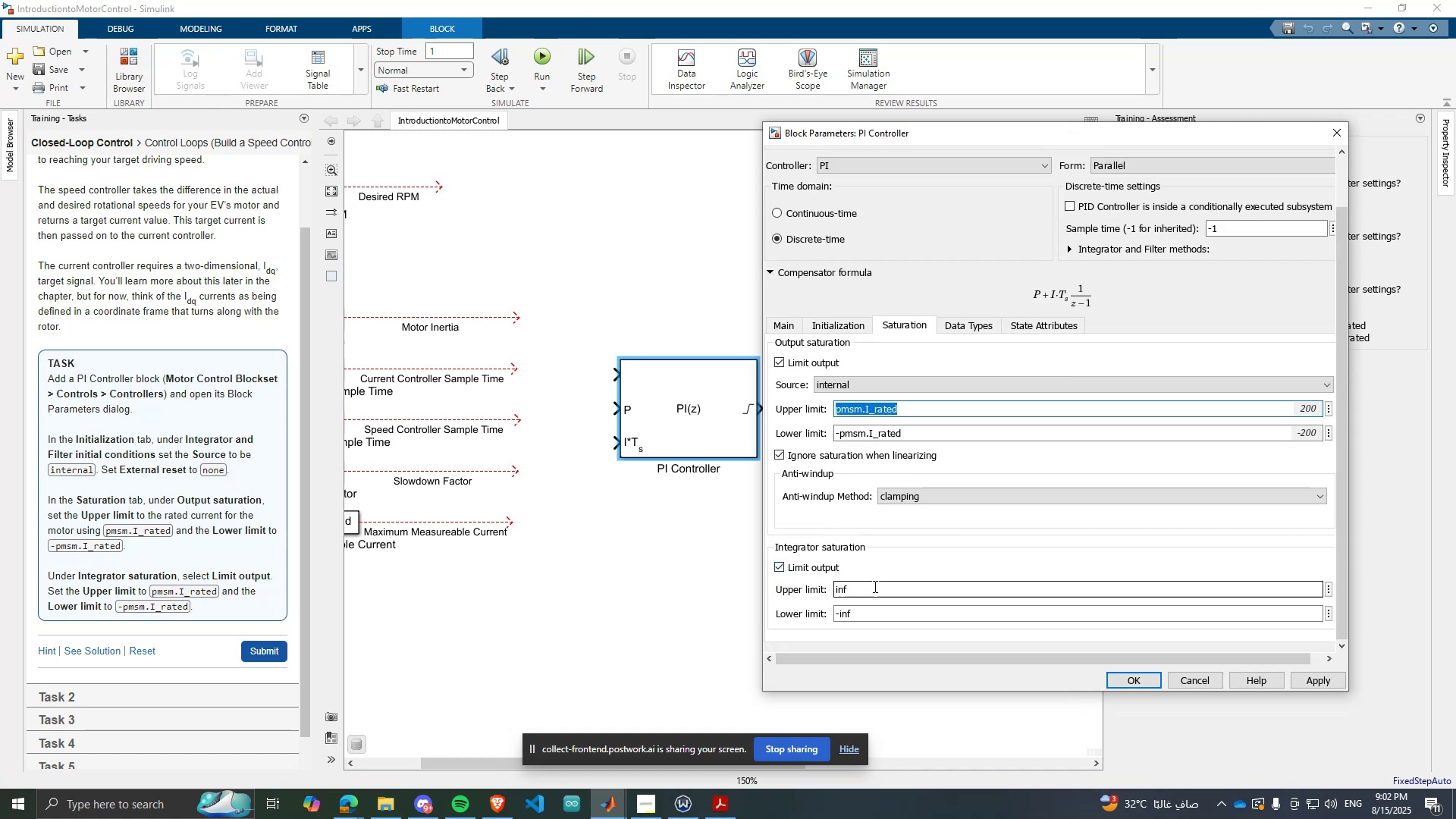 
left_click([874, 586])
 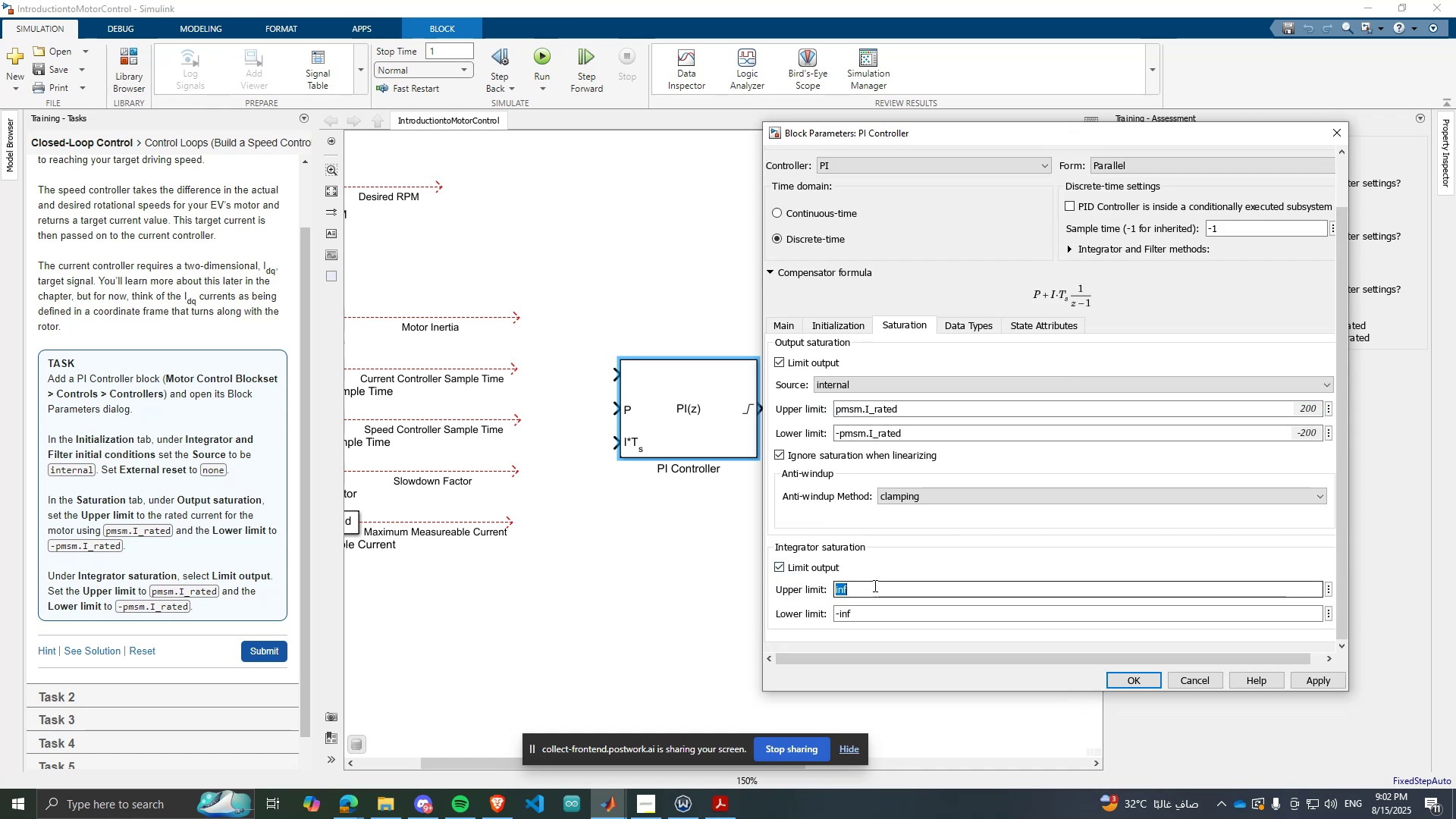 
key(Control+V)
 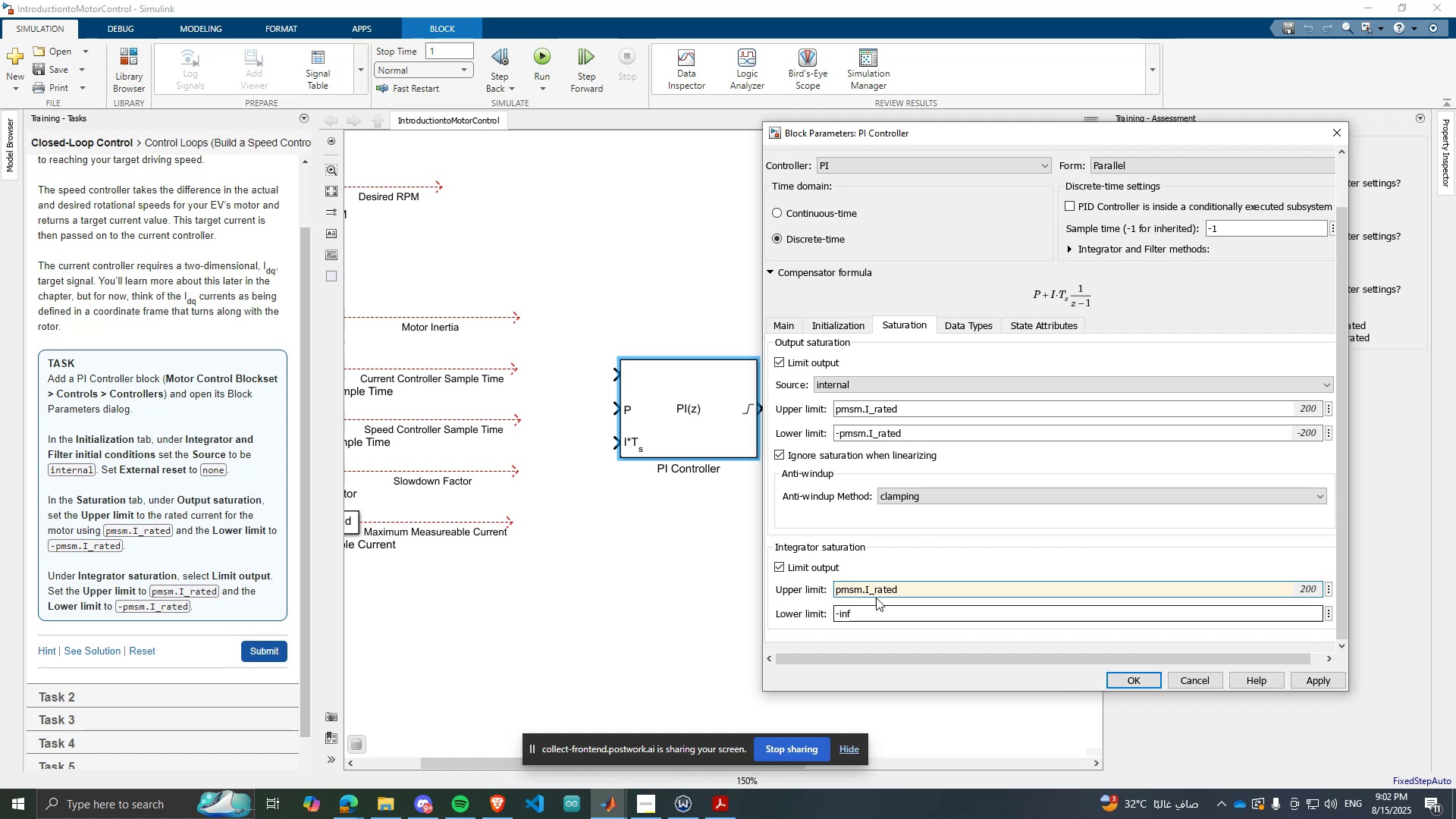 
scroll: coordinate [874, 554], scroll_direction: down, amount: 1.0
 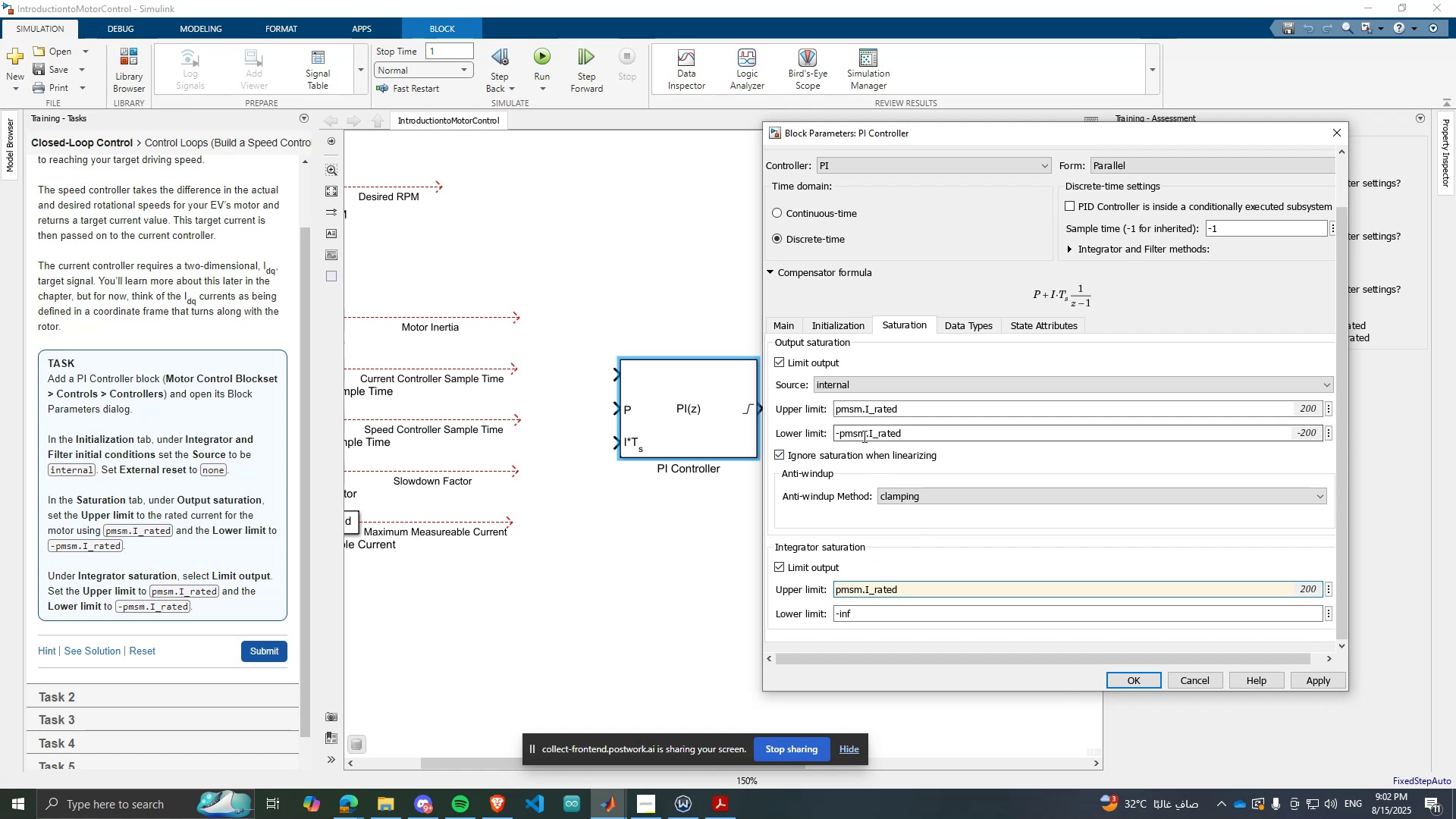 
double_click([863, 436])
 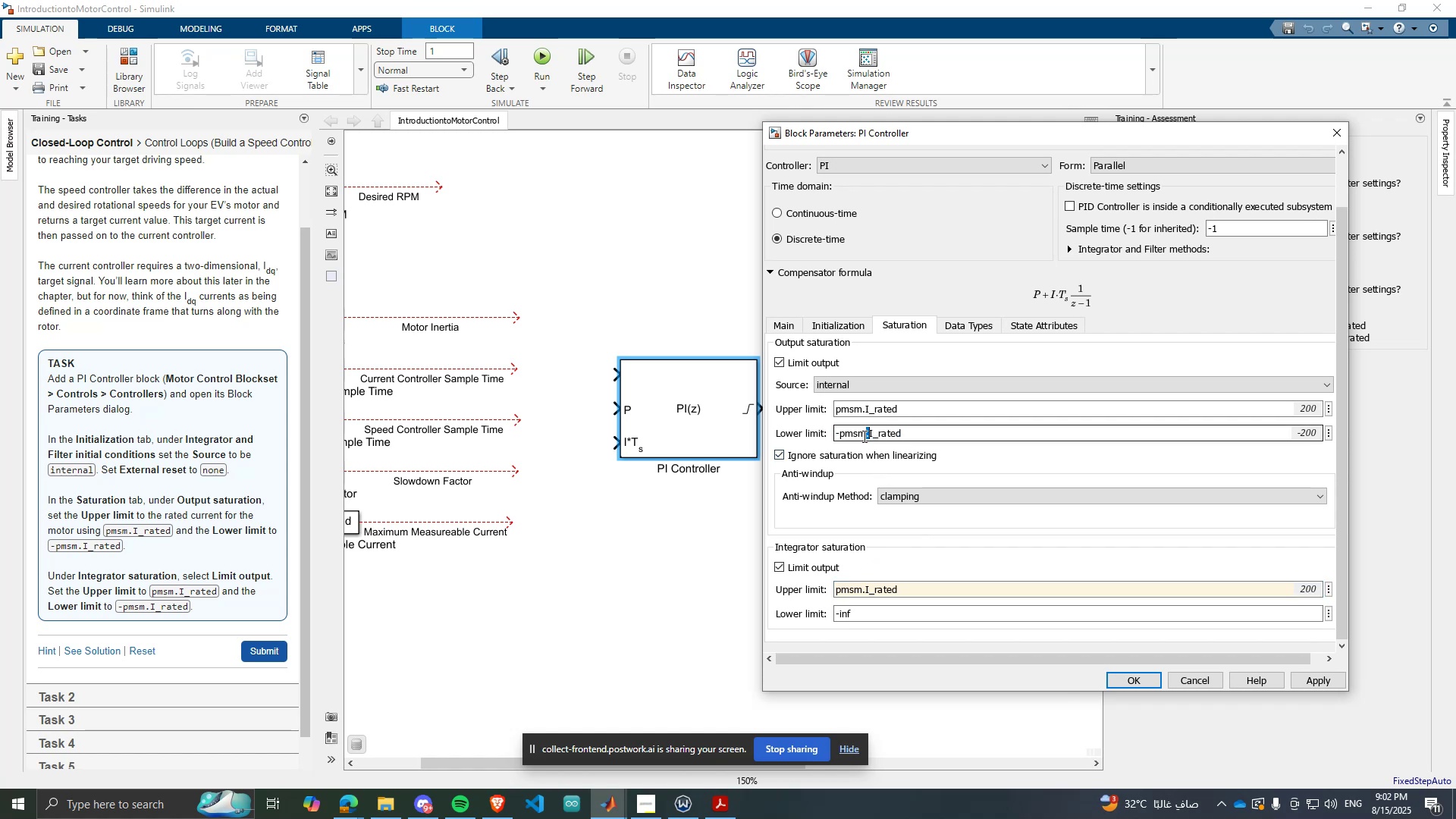 
triple_click([863, 436])
 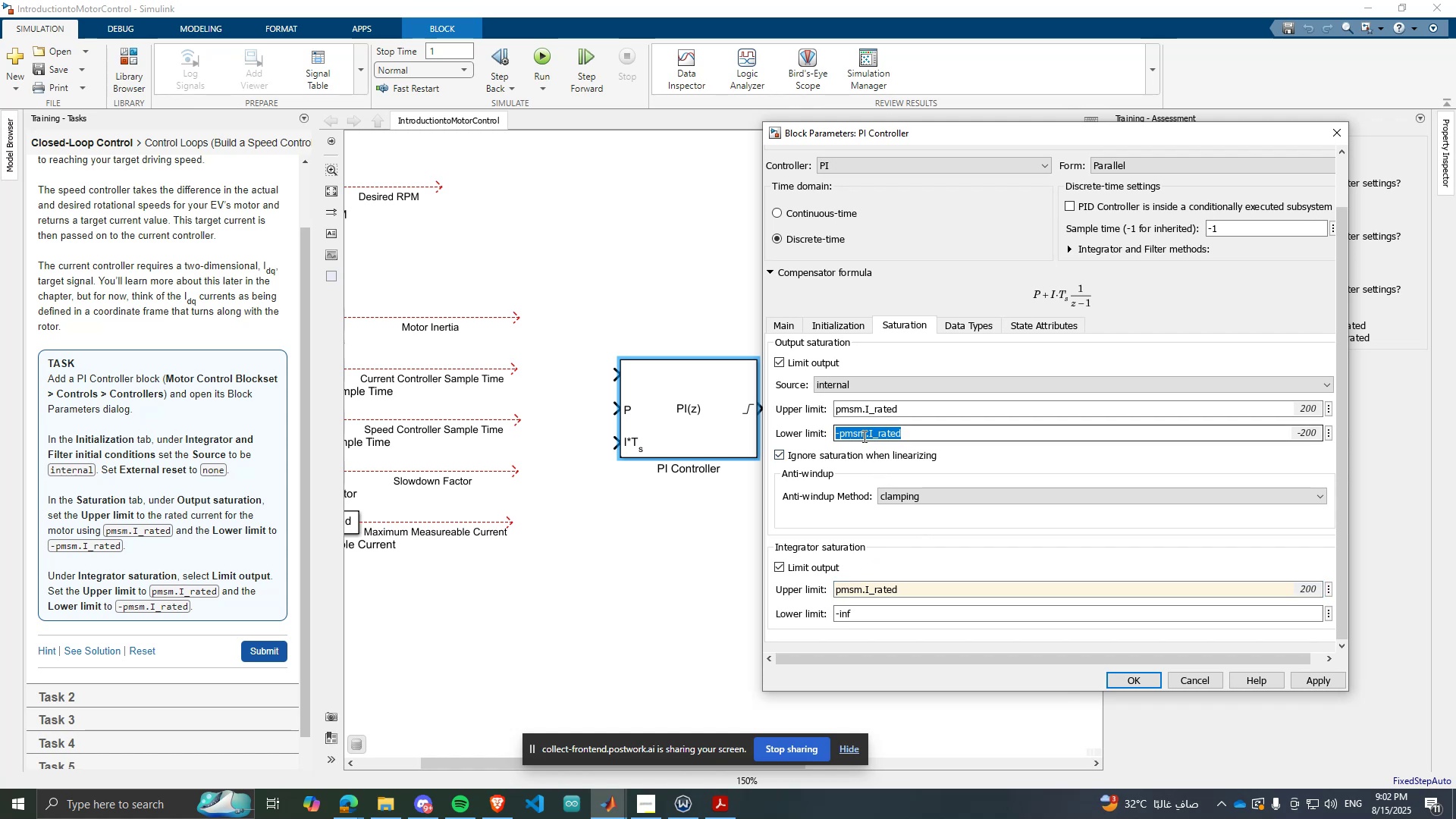 
key(Control+C)
 